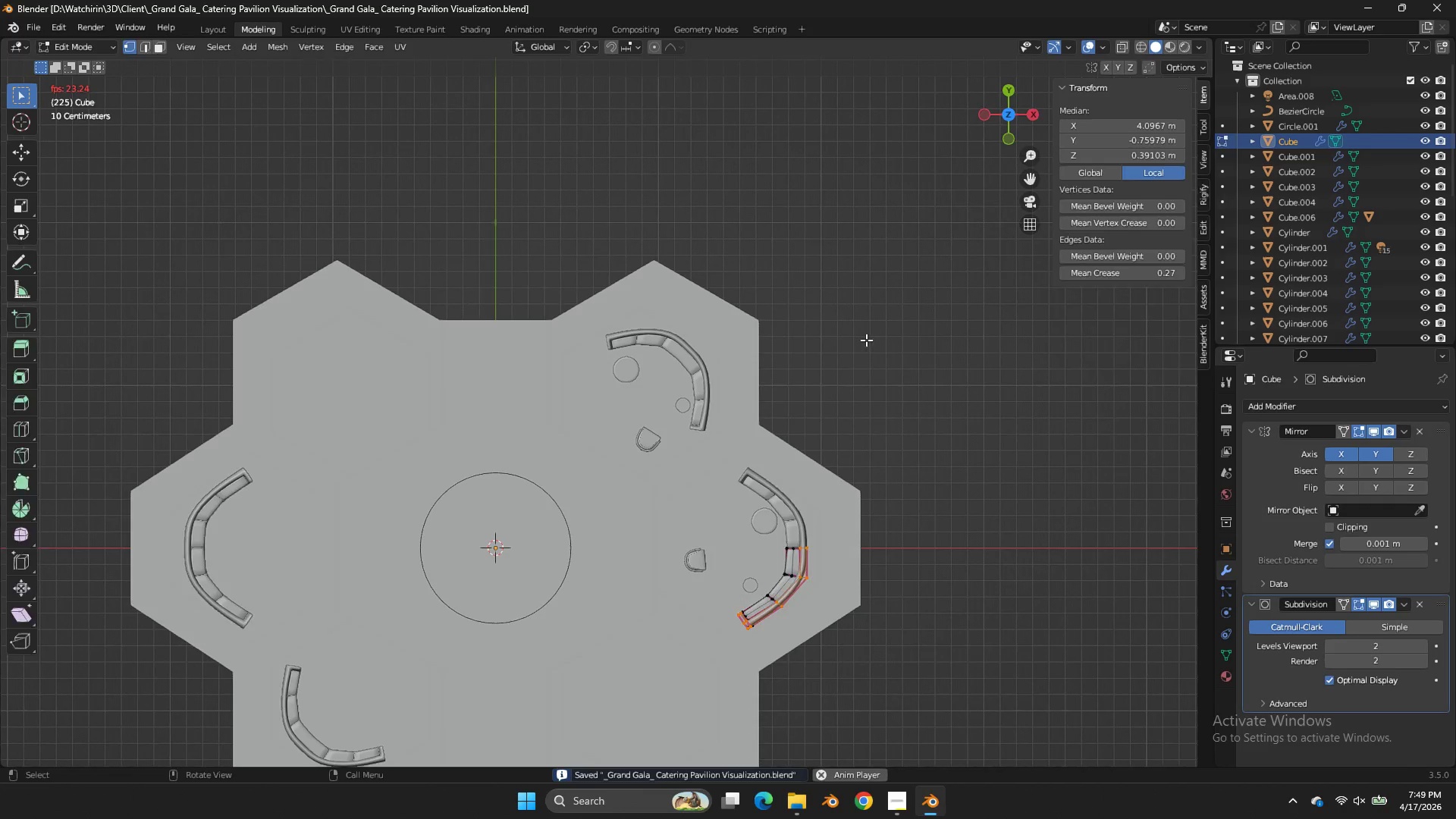 
key(Tab)
 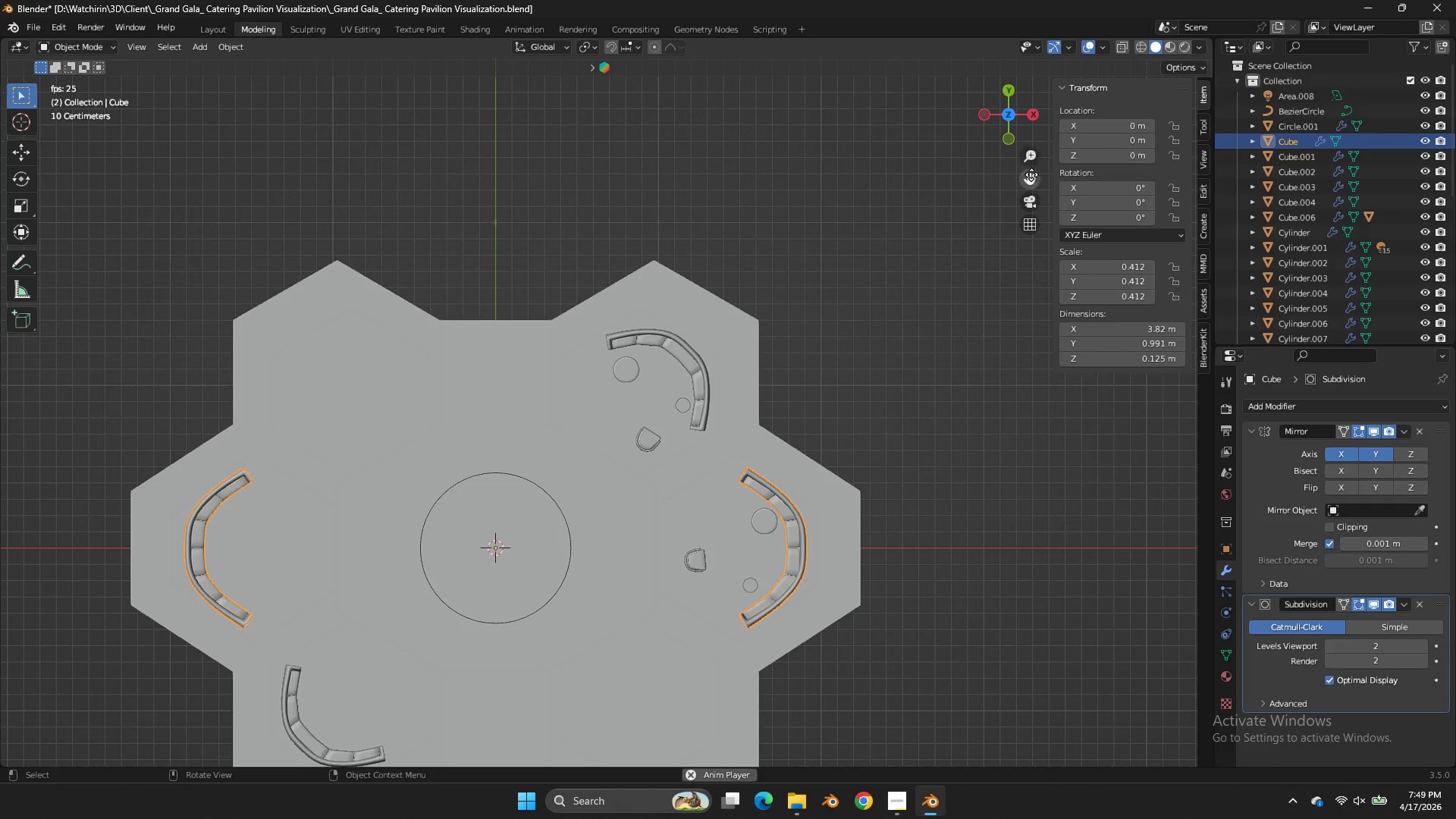 
left_click_drag(start_coordinate=[1030, 180], to_coordinate=[1052, 68])
 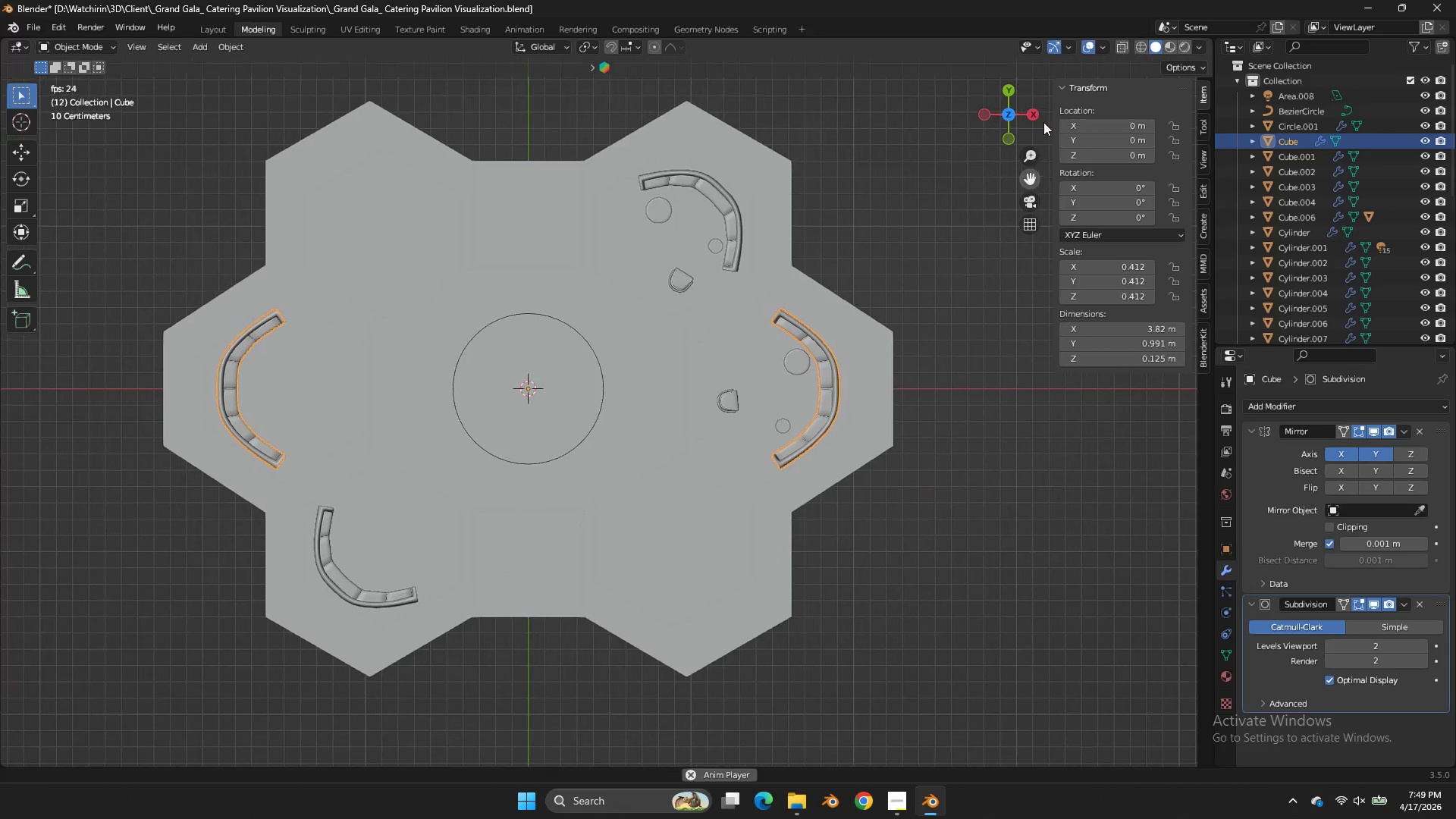 
left_click_drag(start_coordinate=[1033, 171], to_coordinate=[1043, 122])
 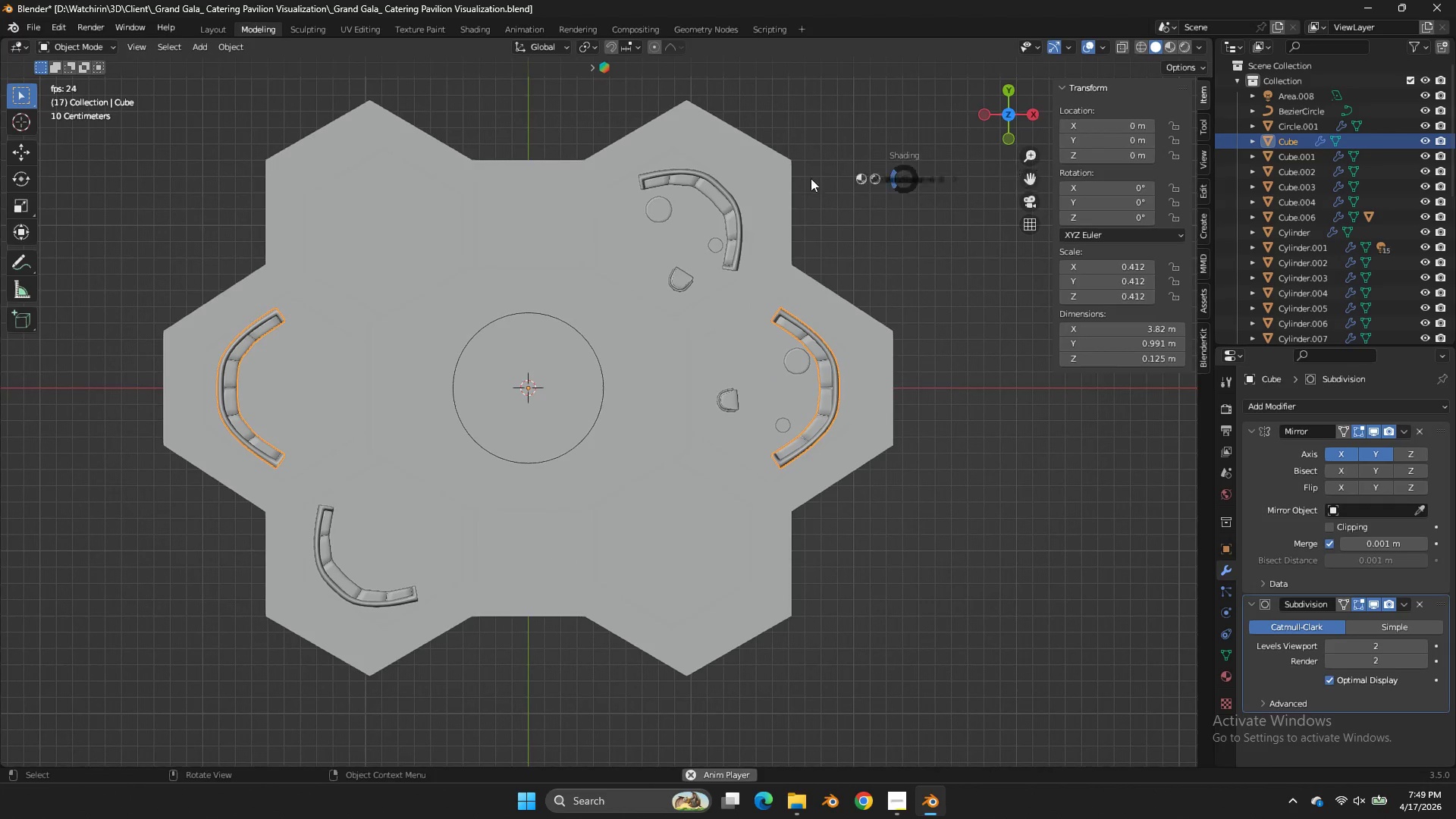 
key(Z)
 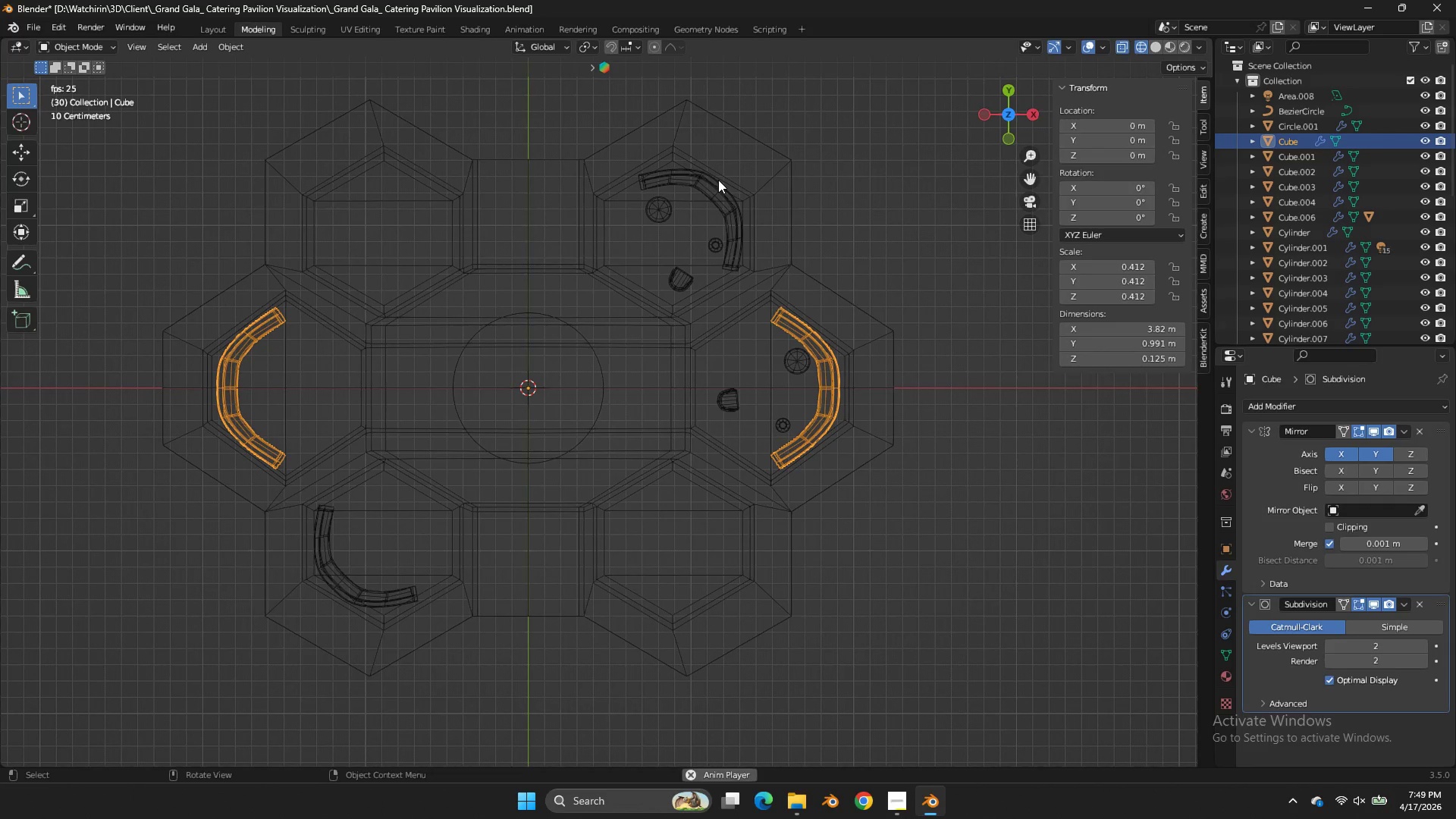 
left_click([718, 180])
 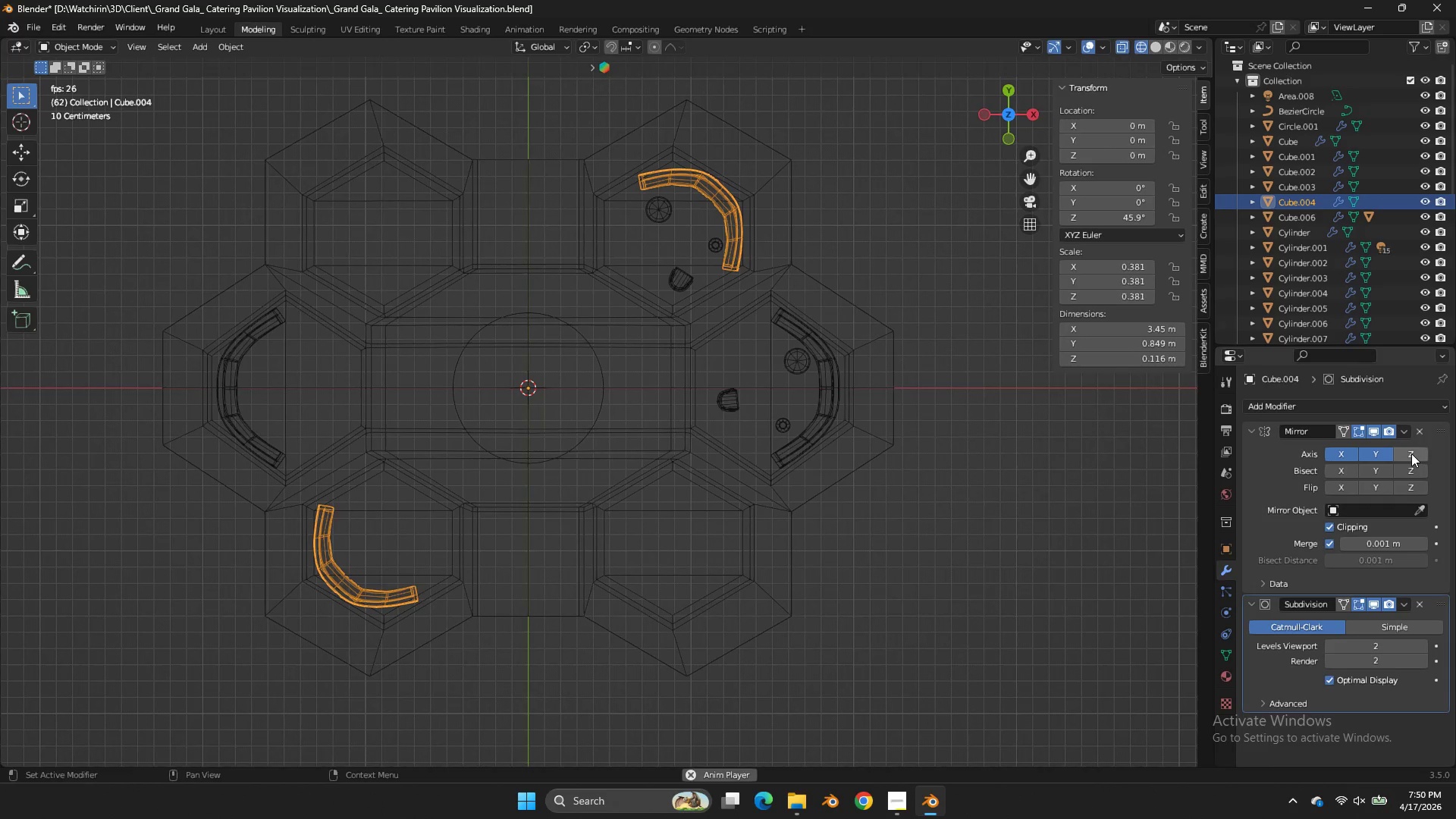 
double_click([1411, 453])
 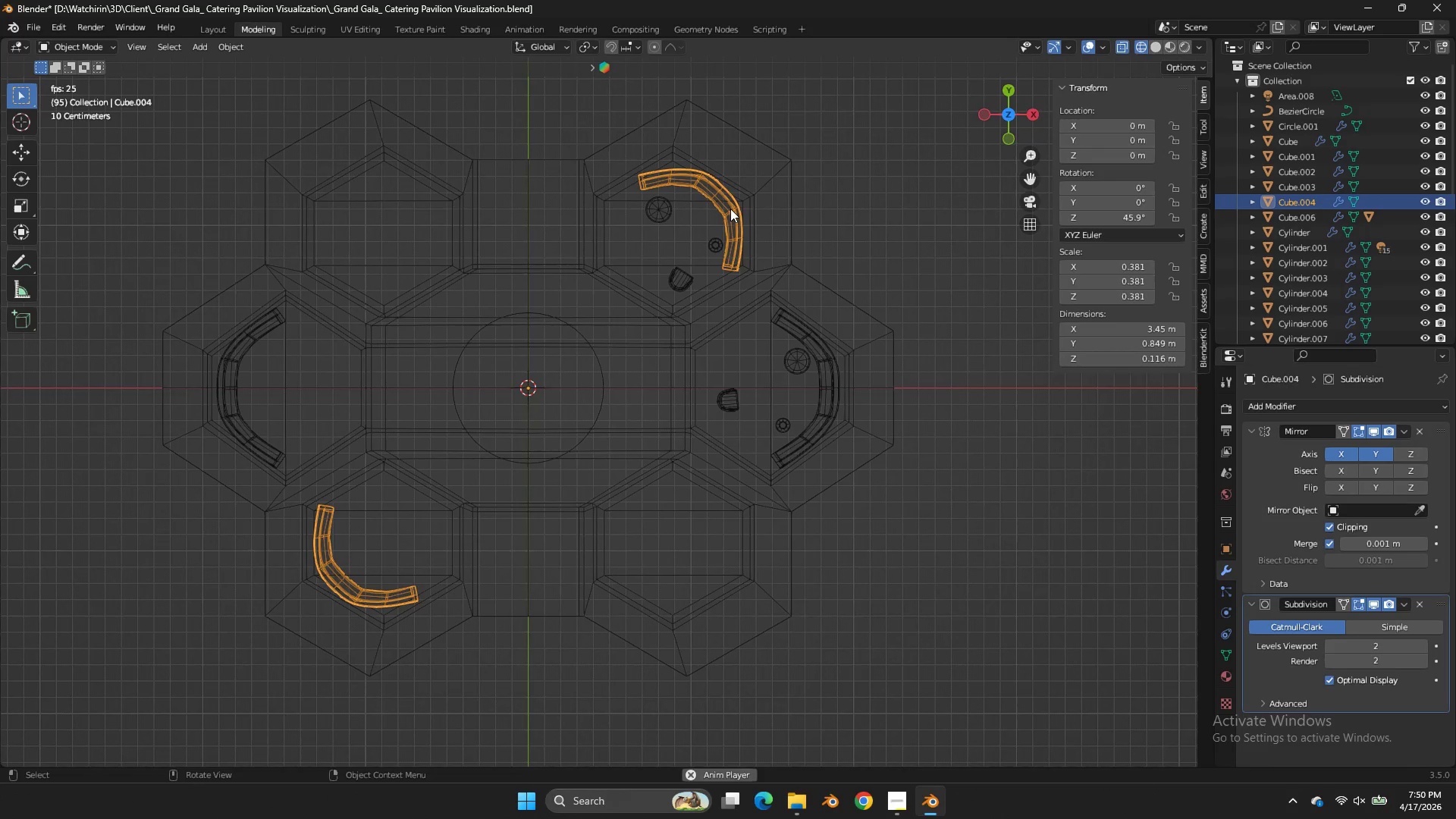 
type(Dr)
 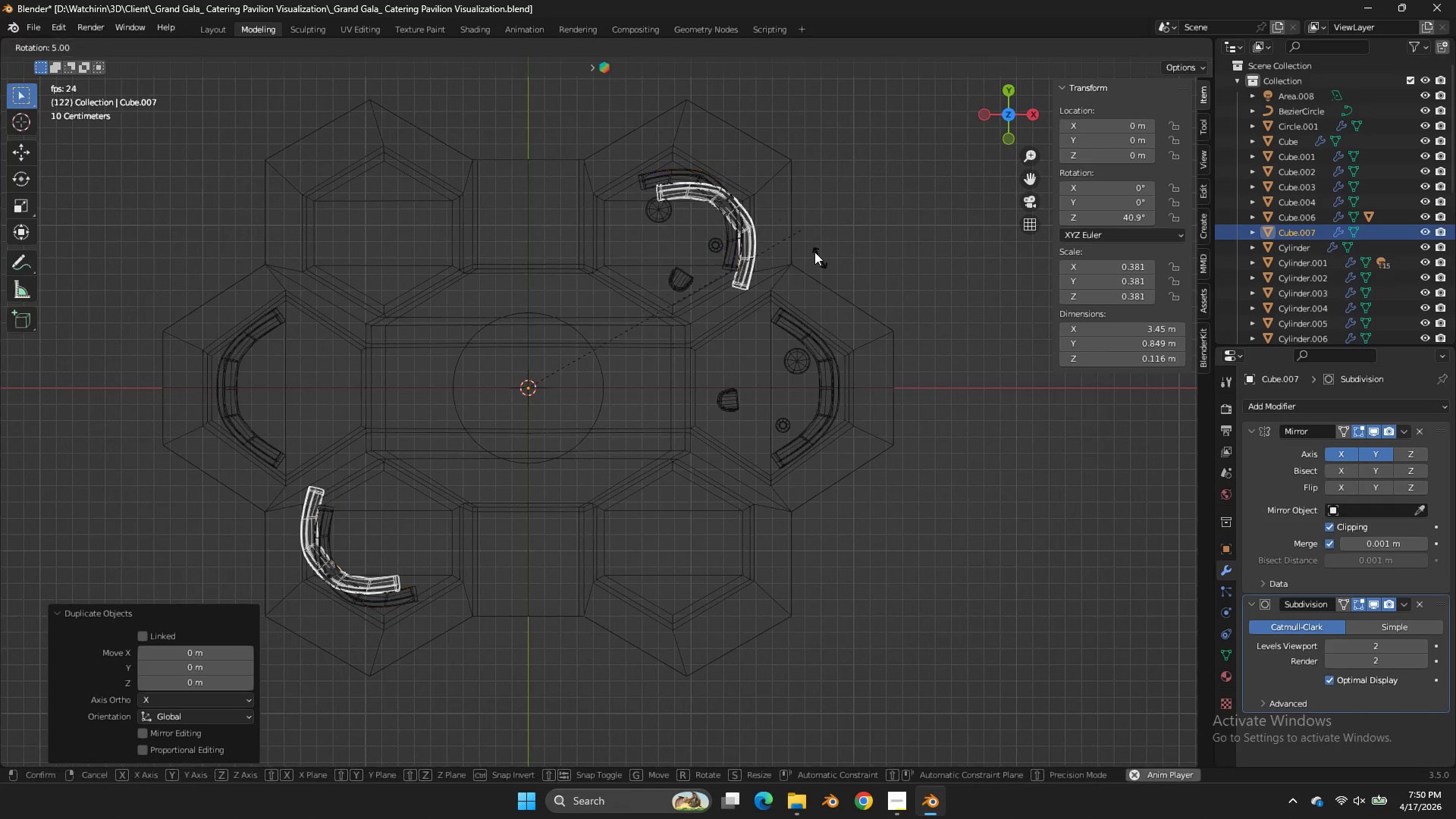 
hold_key(key=ControlLeft, duration=3.91)
 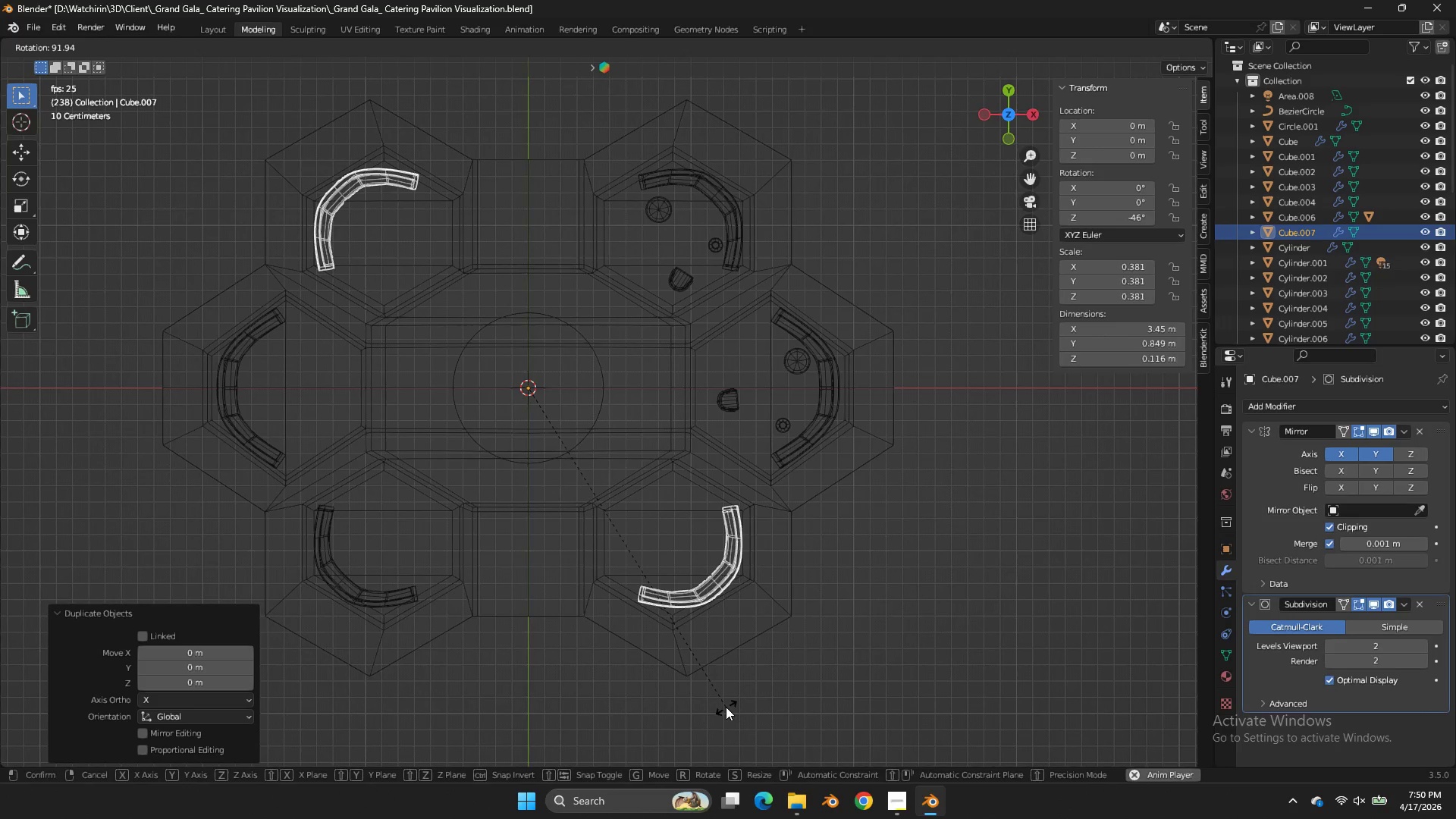 
left_click([726, 707])
 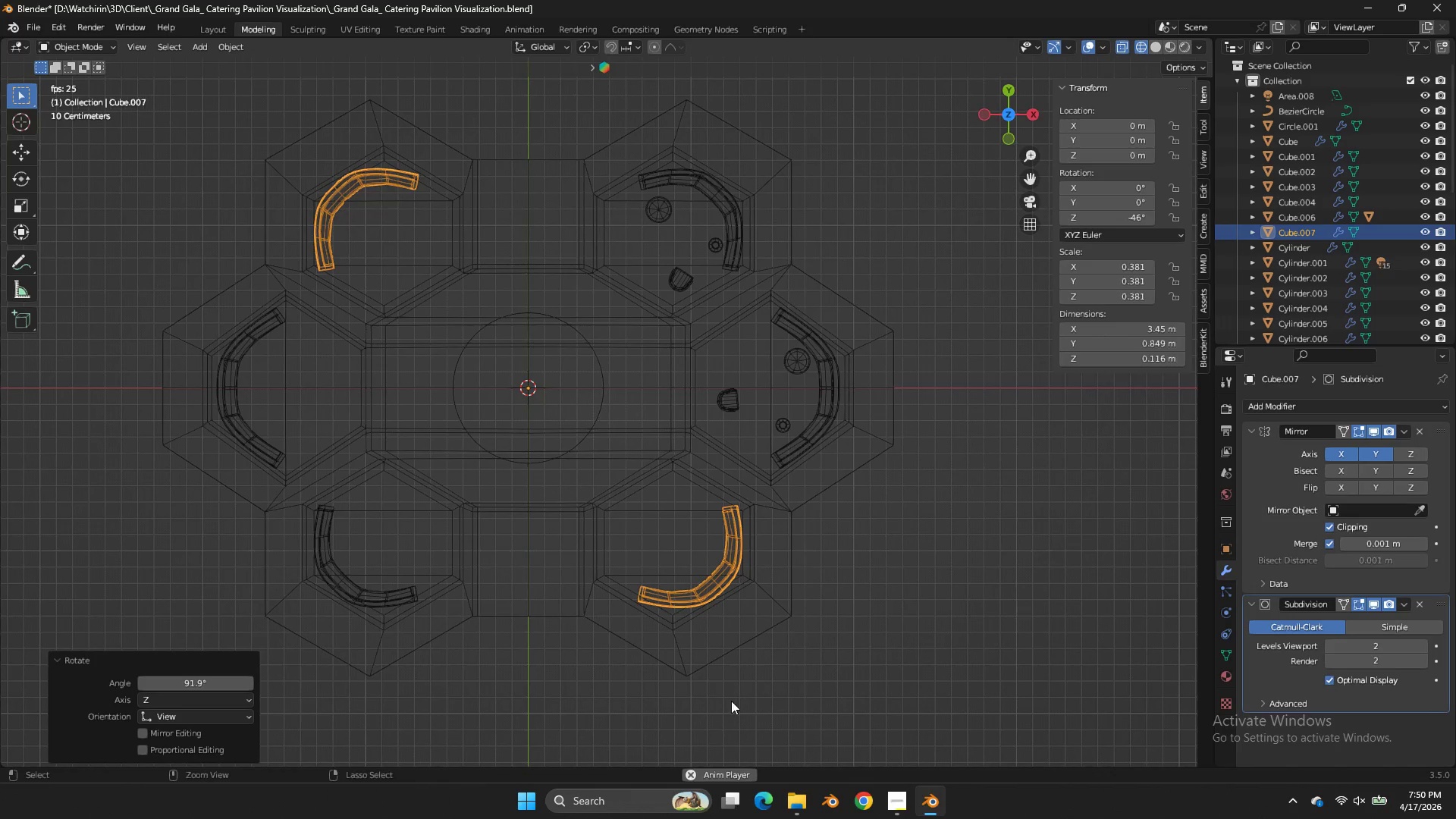 
key(Control+ControlLeft)
 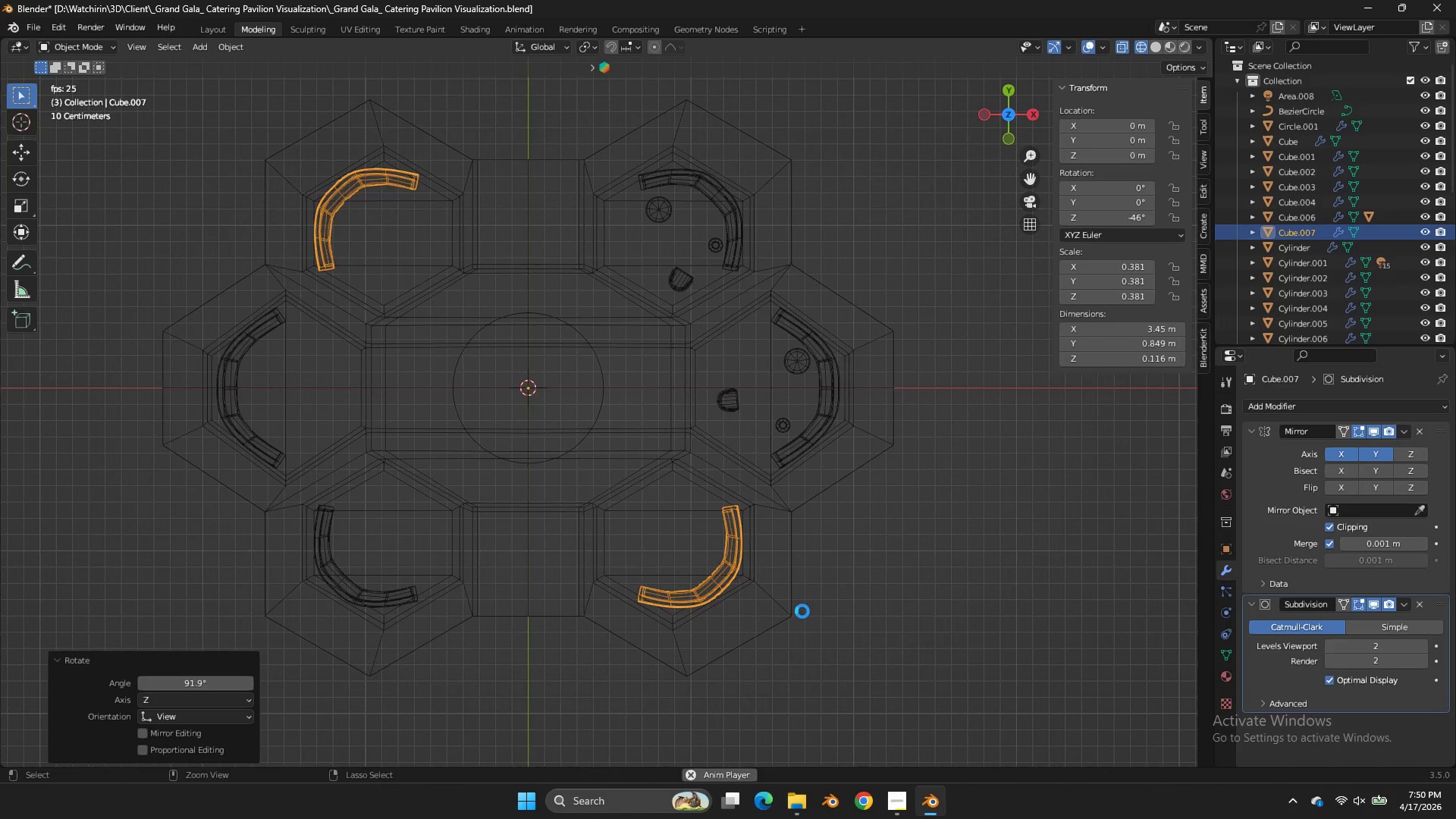 
key(Control+S)
 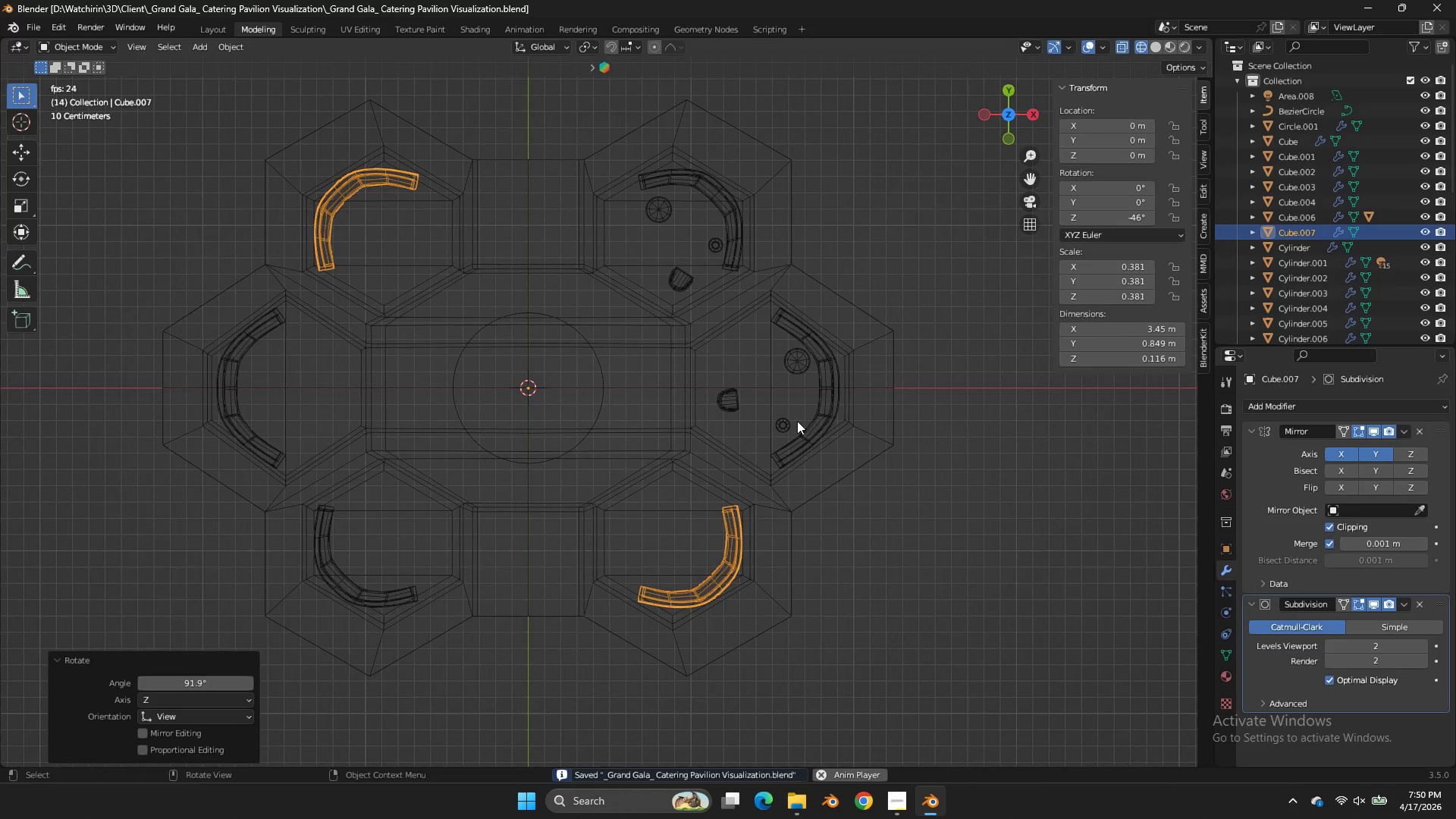 
key(Tab)
 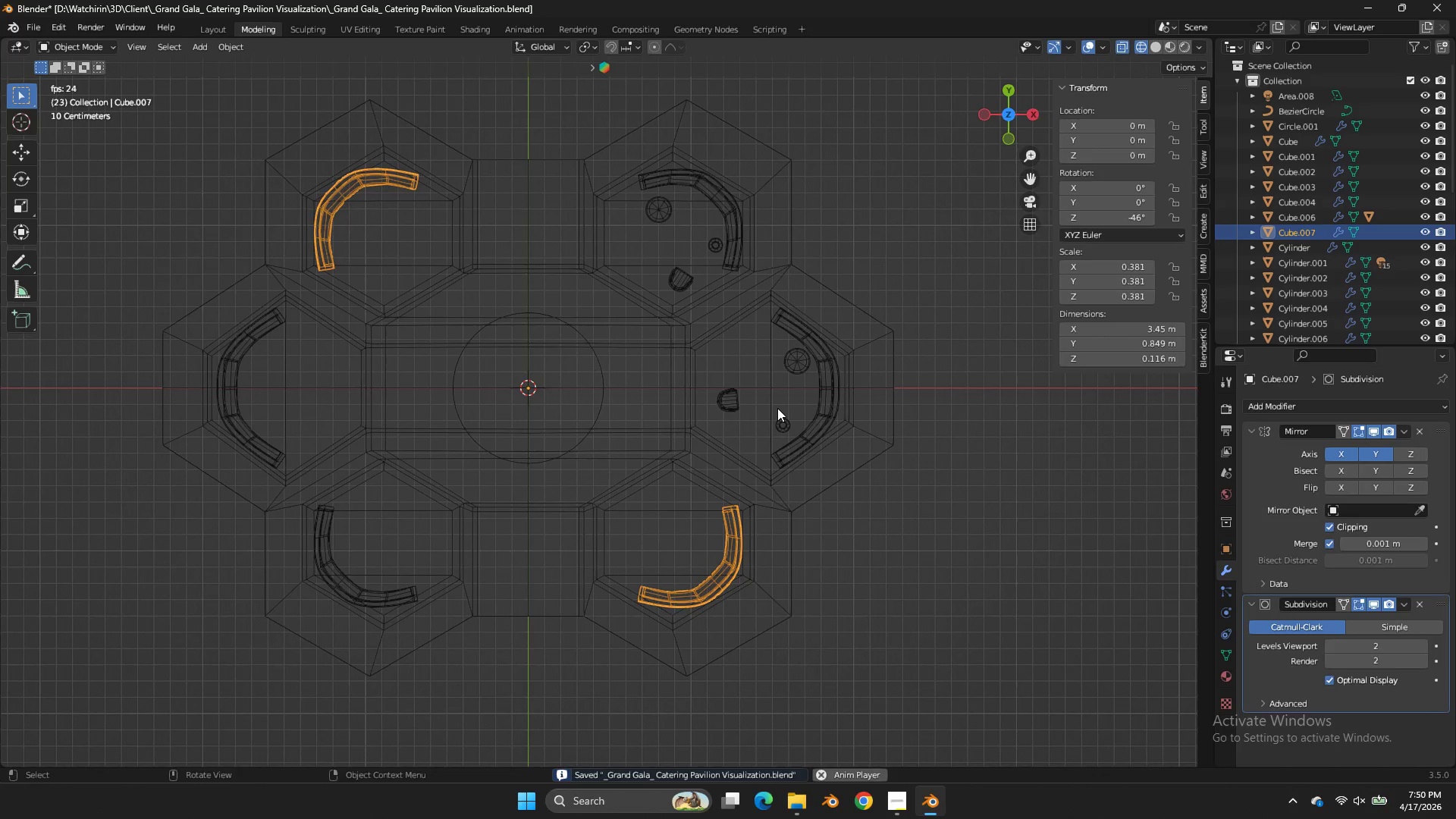 
key(Tab)
 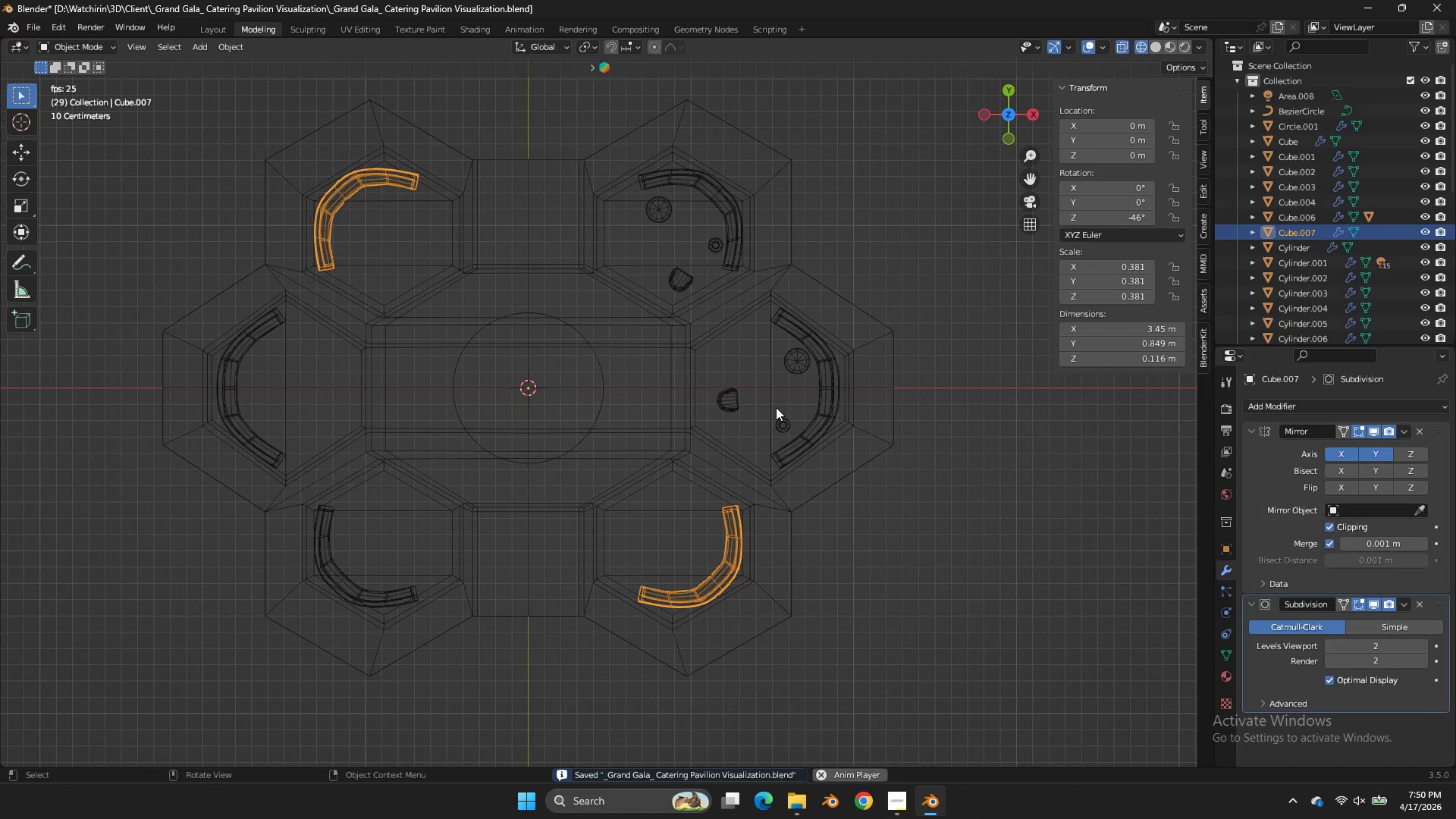 
key(Z)
 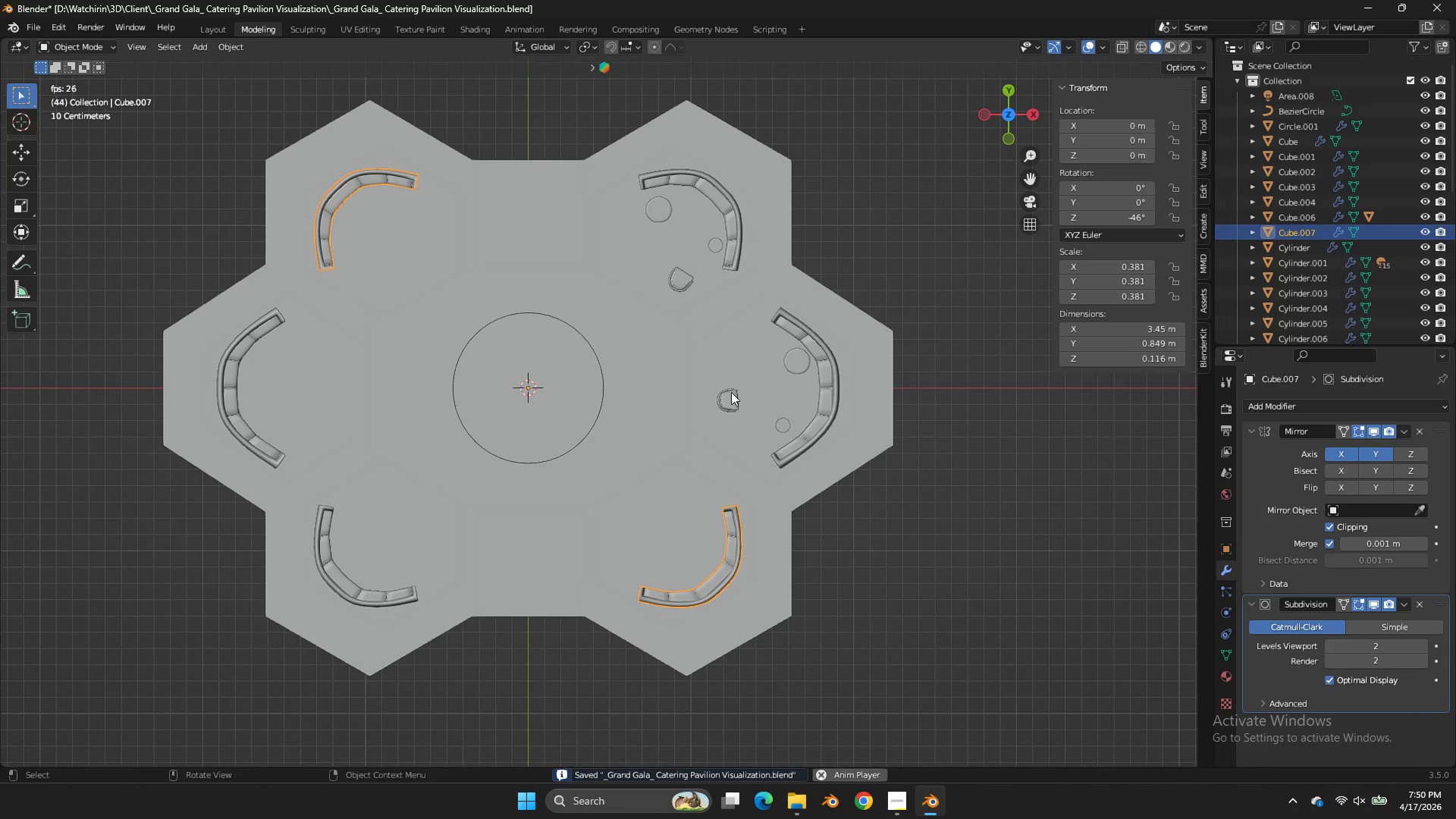 
left_click([731, 392])
 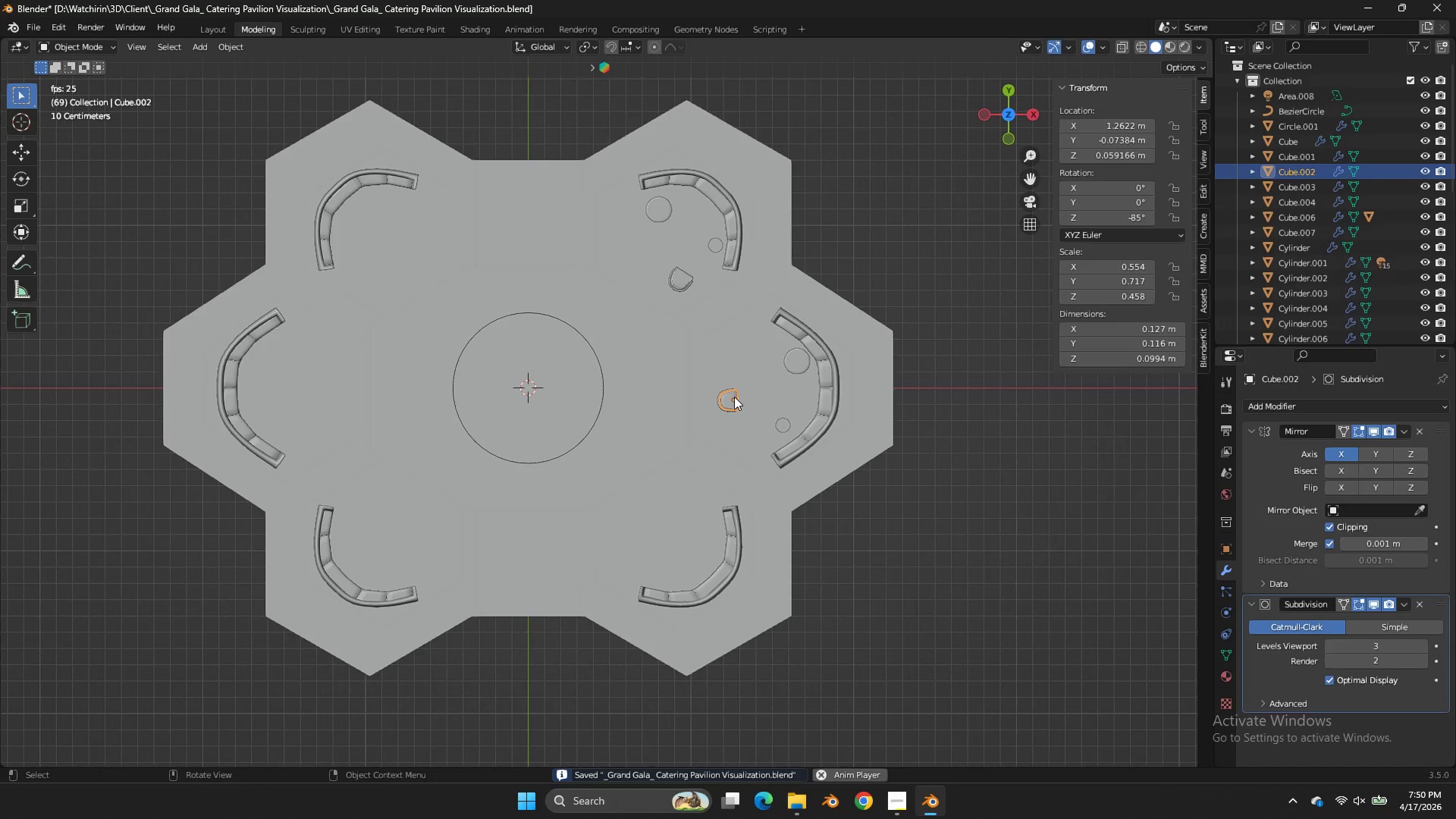 
key(Control+ControlLeft)
 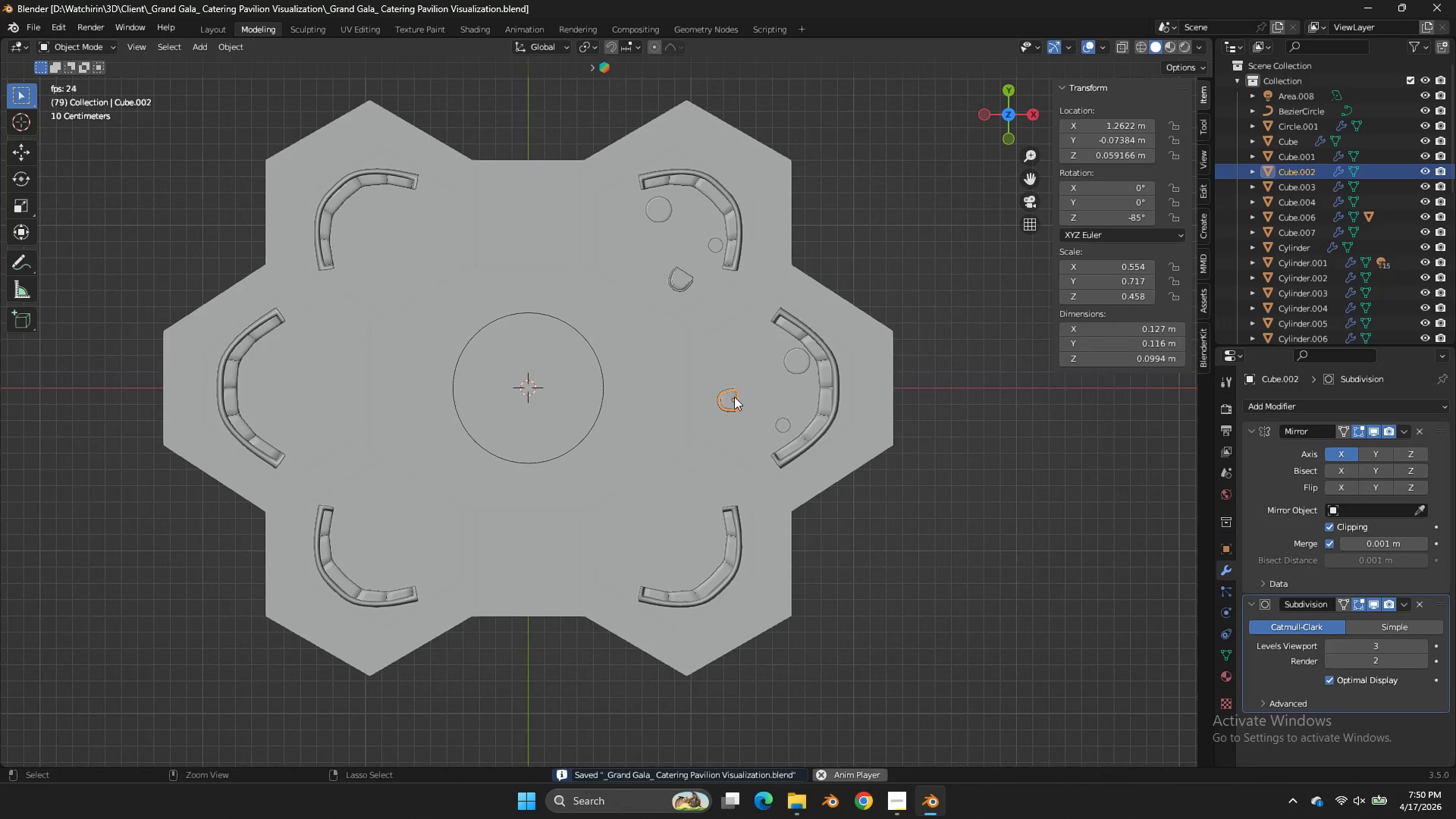 
key(Control+S)
 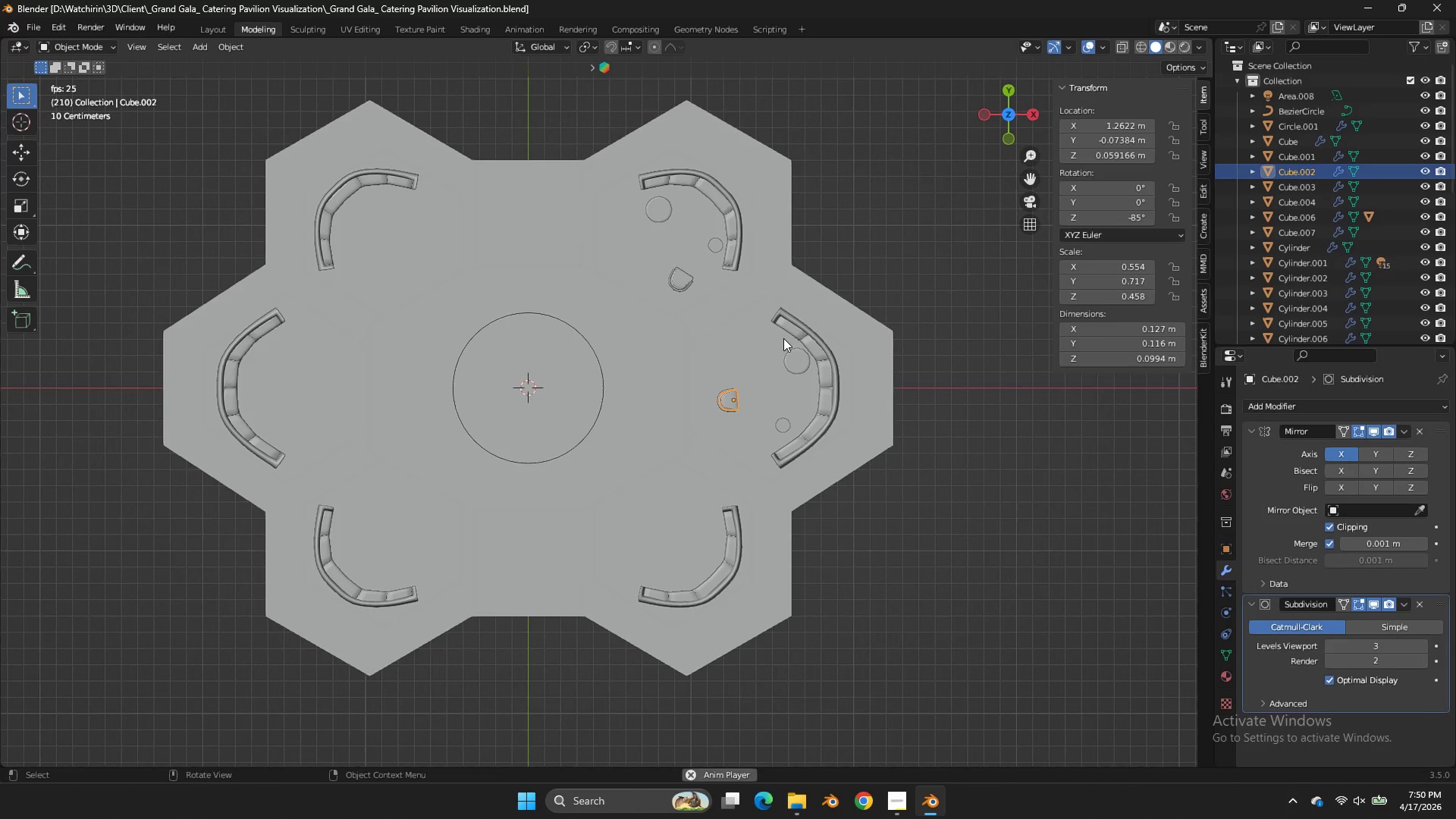 
wait(7.3)
 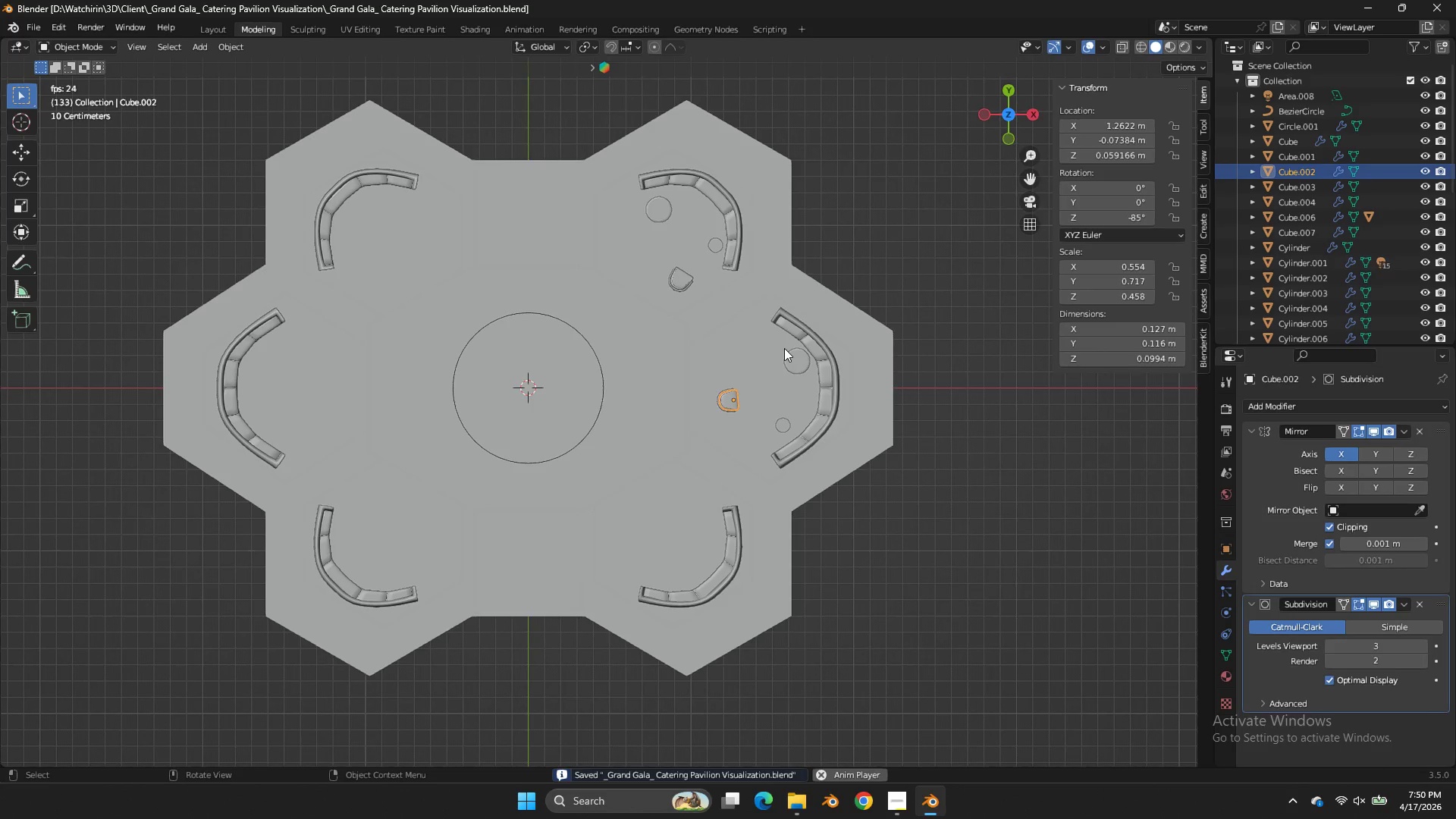 
scroll: coordinate [680, 292], scroll_direction: up, amount: 2.0
 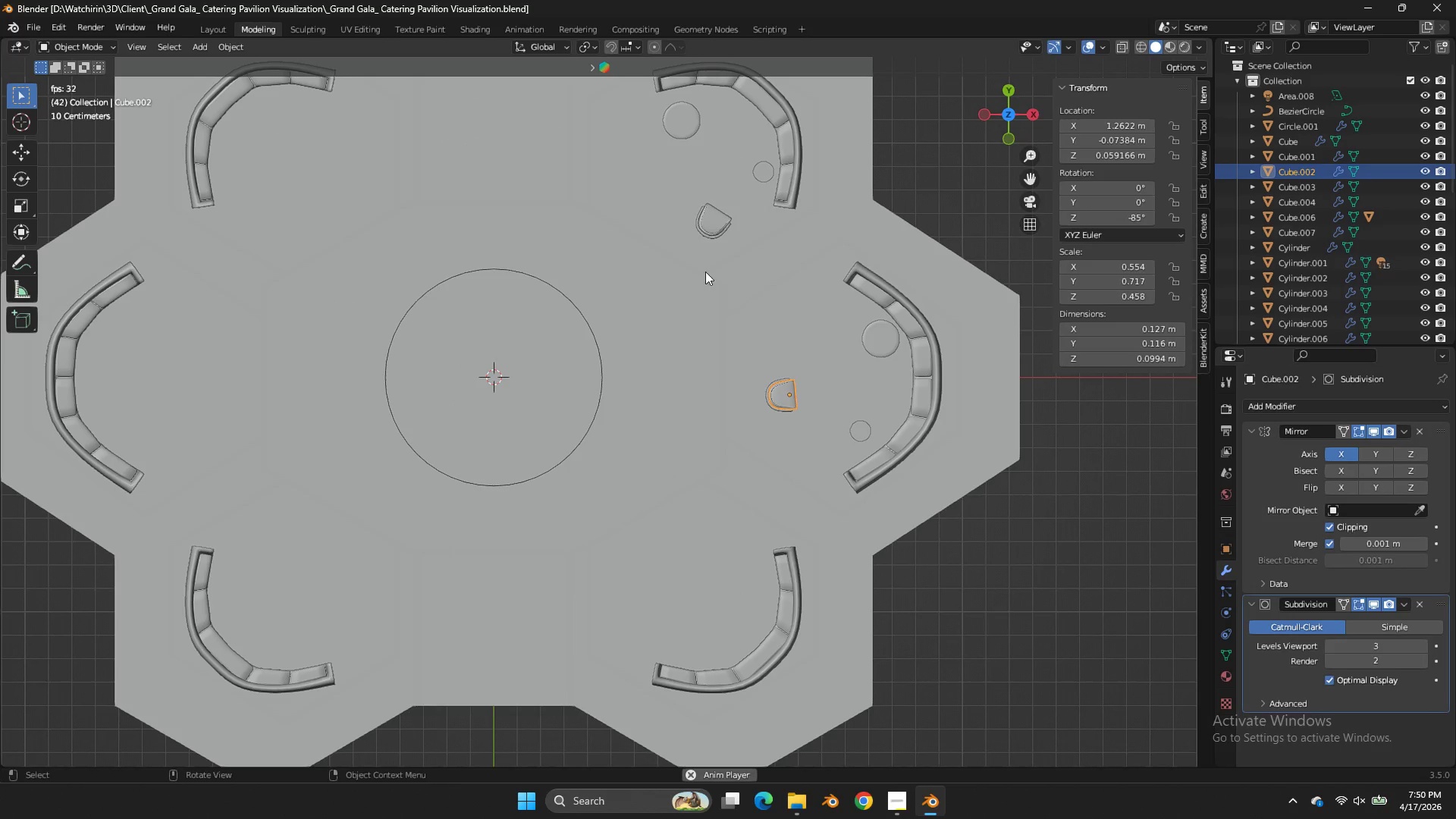 
type(zz)
 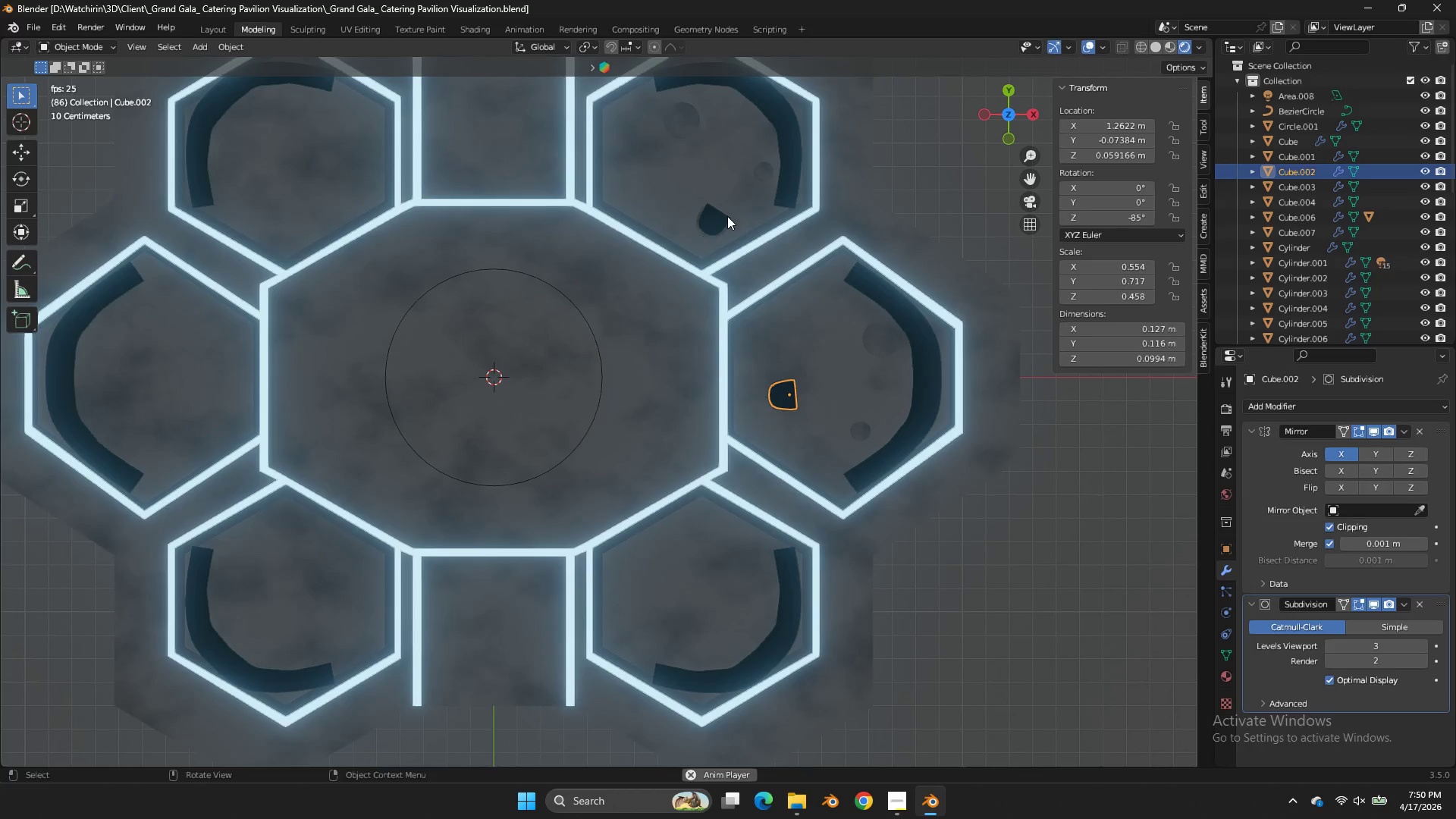 
left_click([726, 218])
 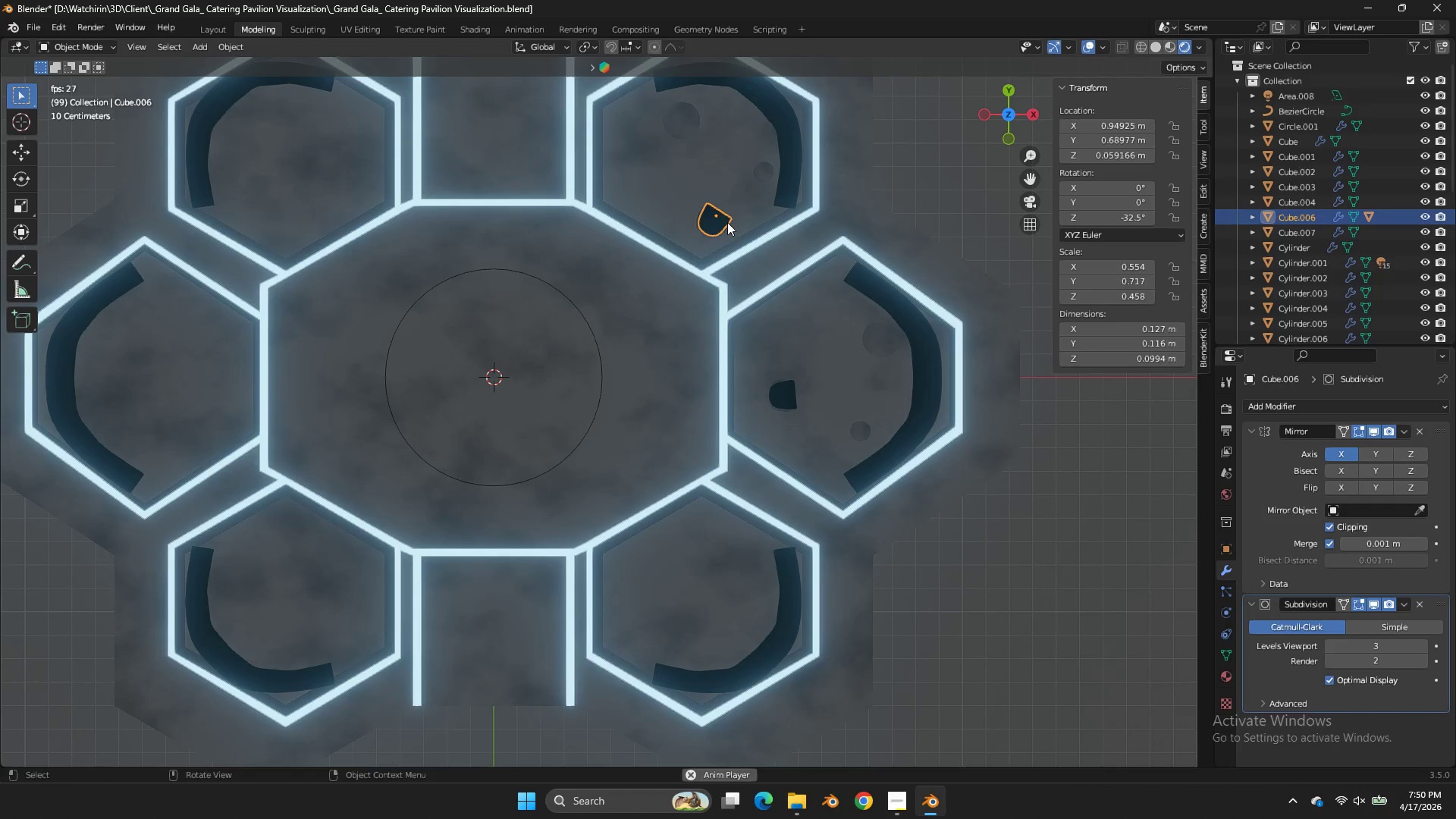 
key(Z)
 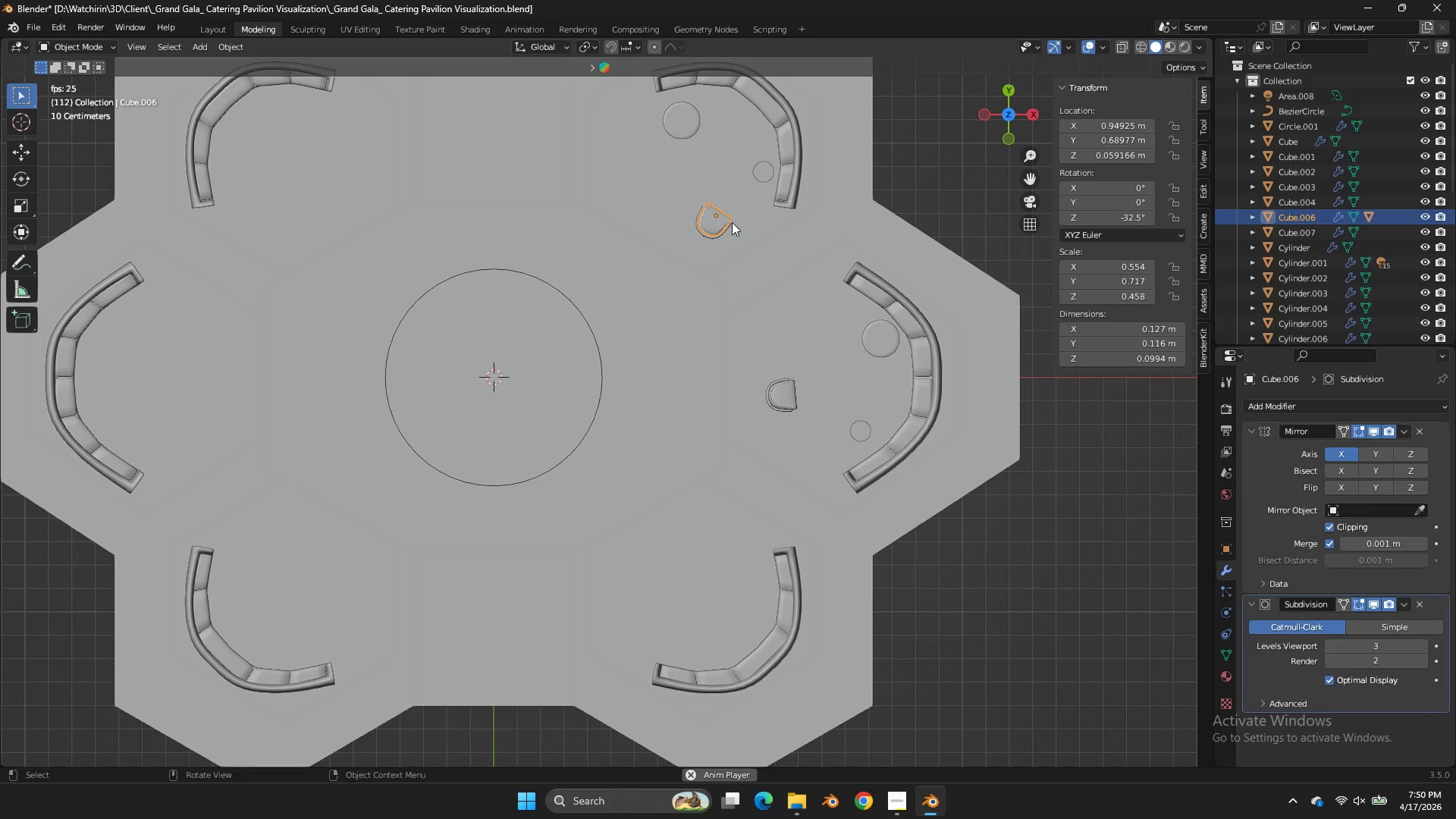 
hold_key(key=ShiftLeft, duration=0.66)
left_click([732, 227])
 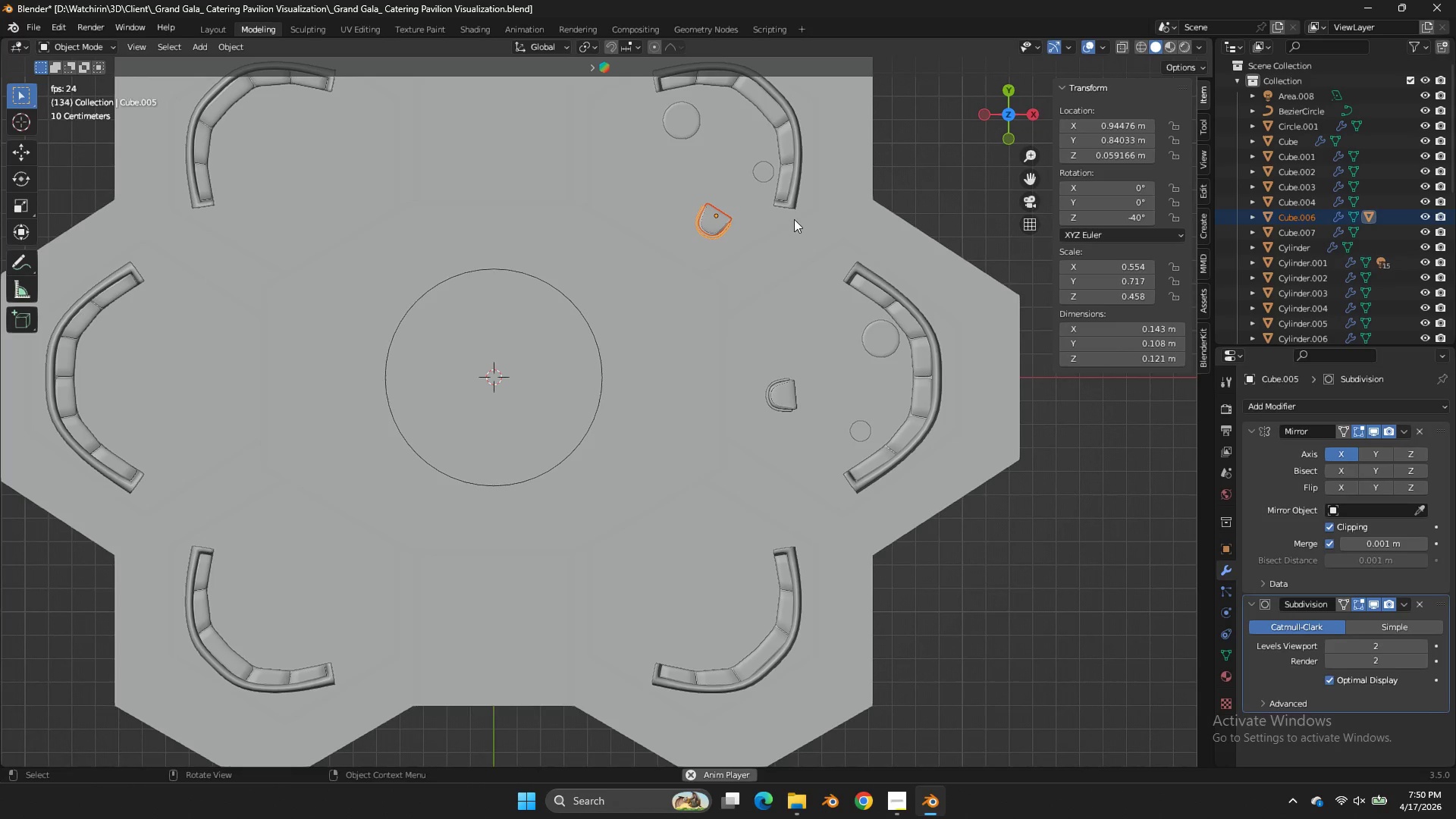 
key(Shift+ShiftLeft)
 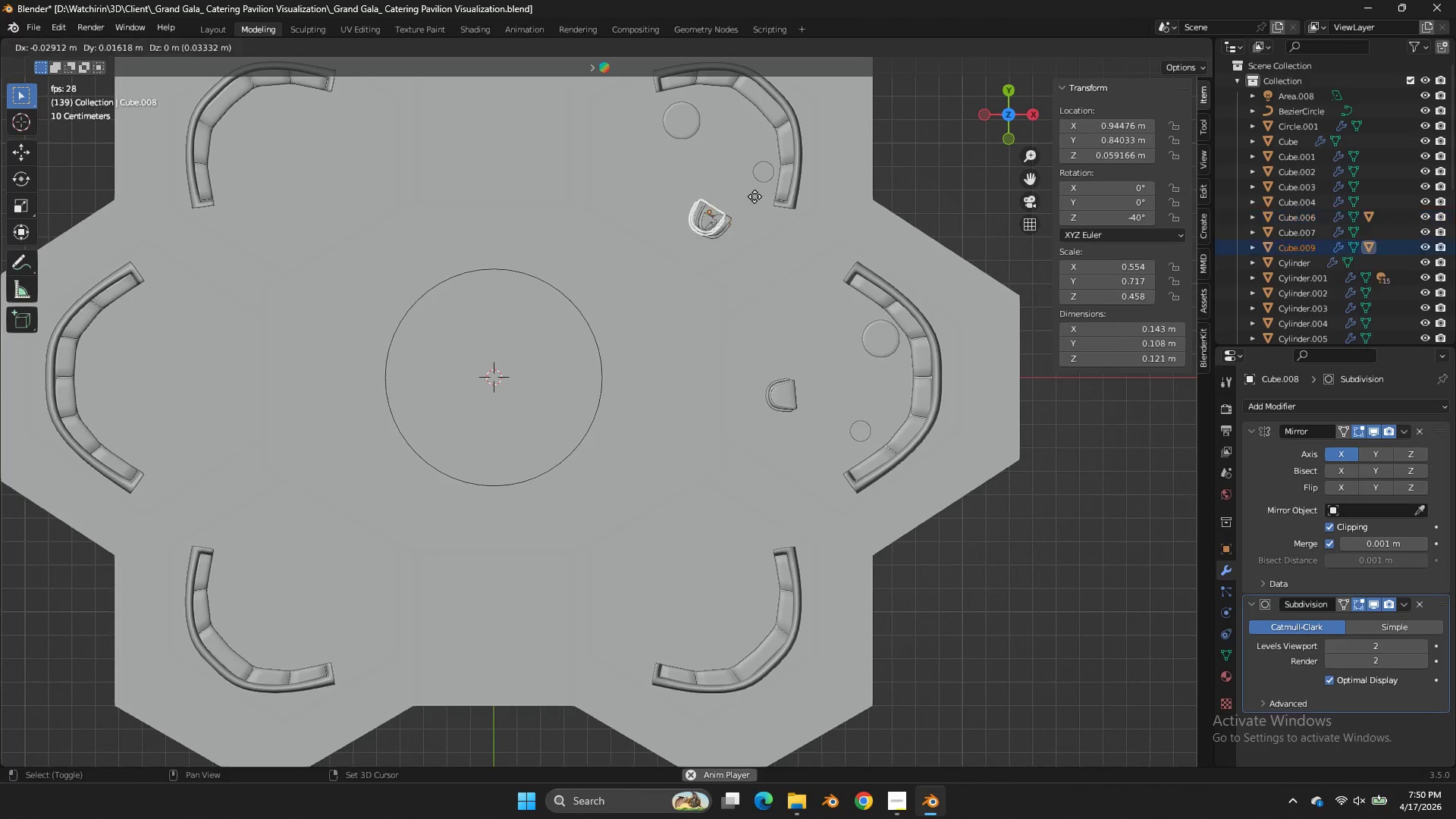 
key(Shift+D)
 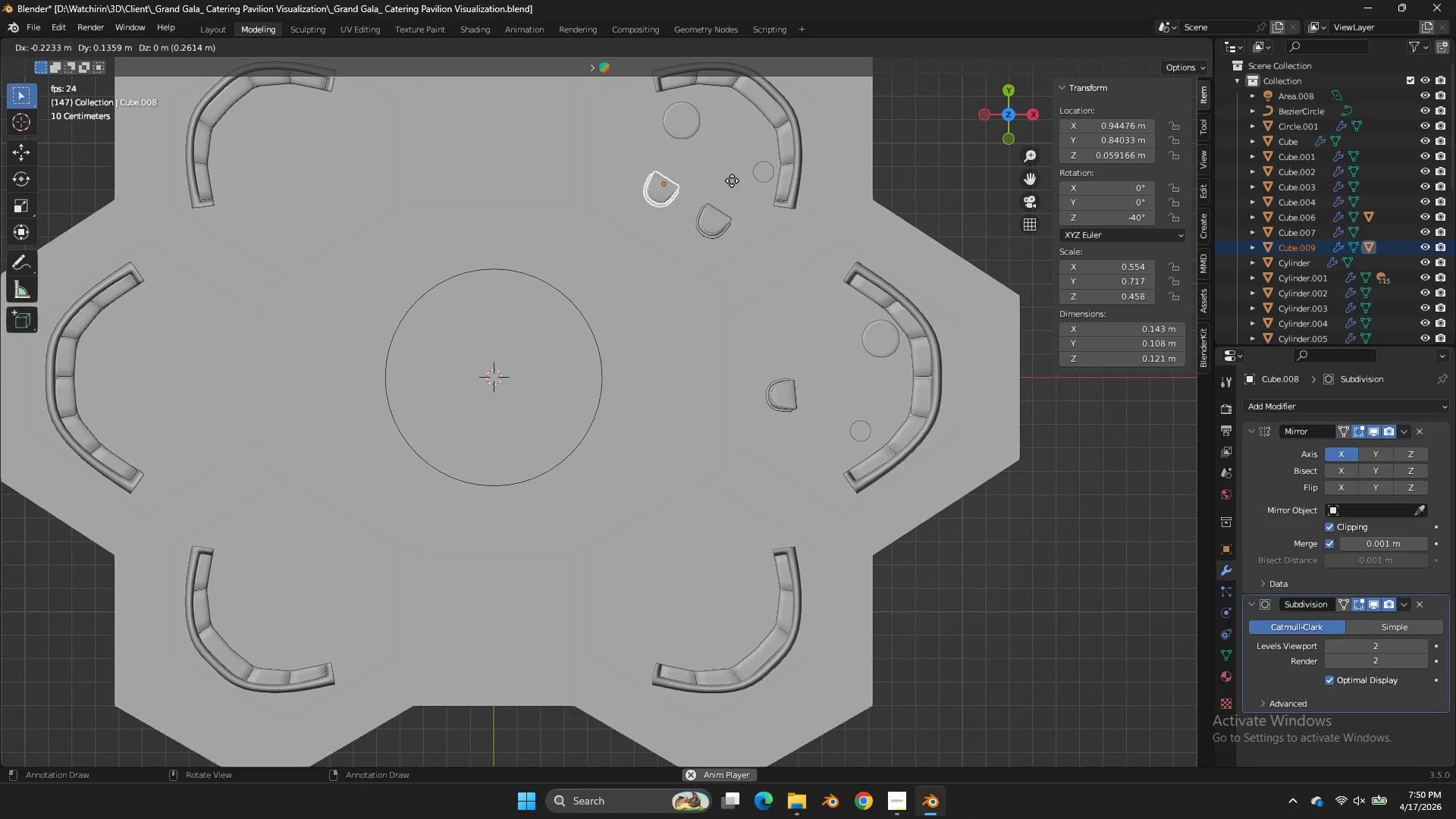 
left_click([732, 180])
 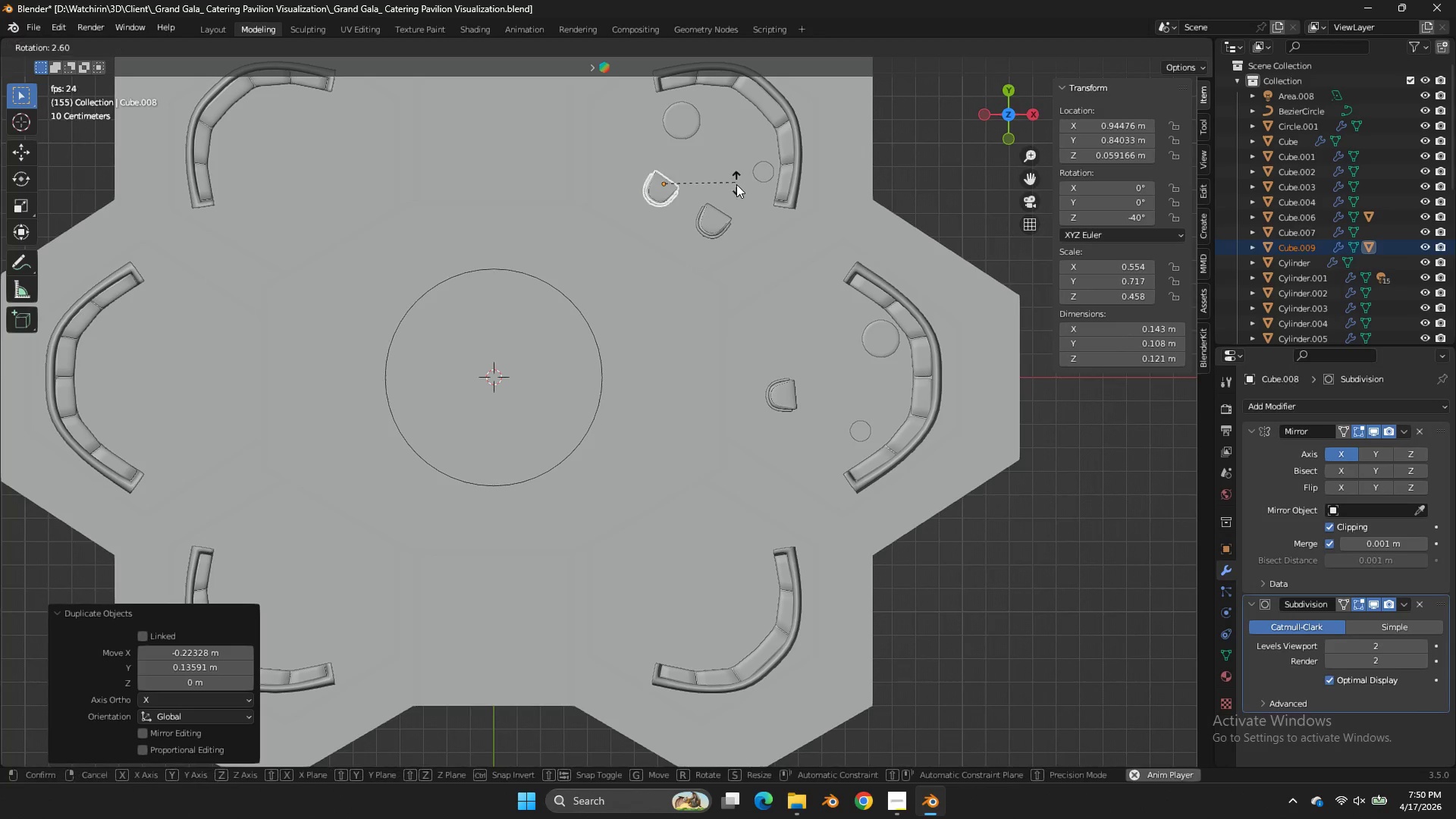 
key(R)
 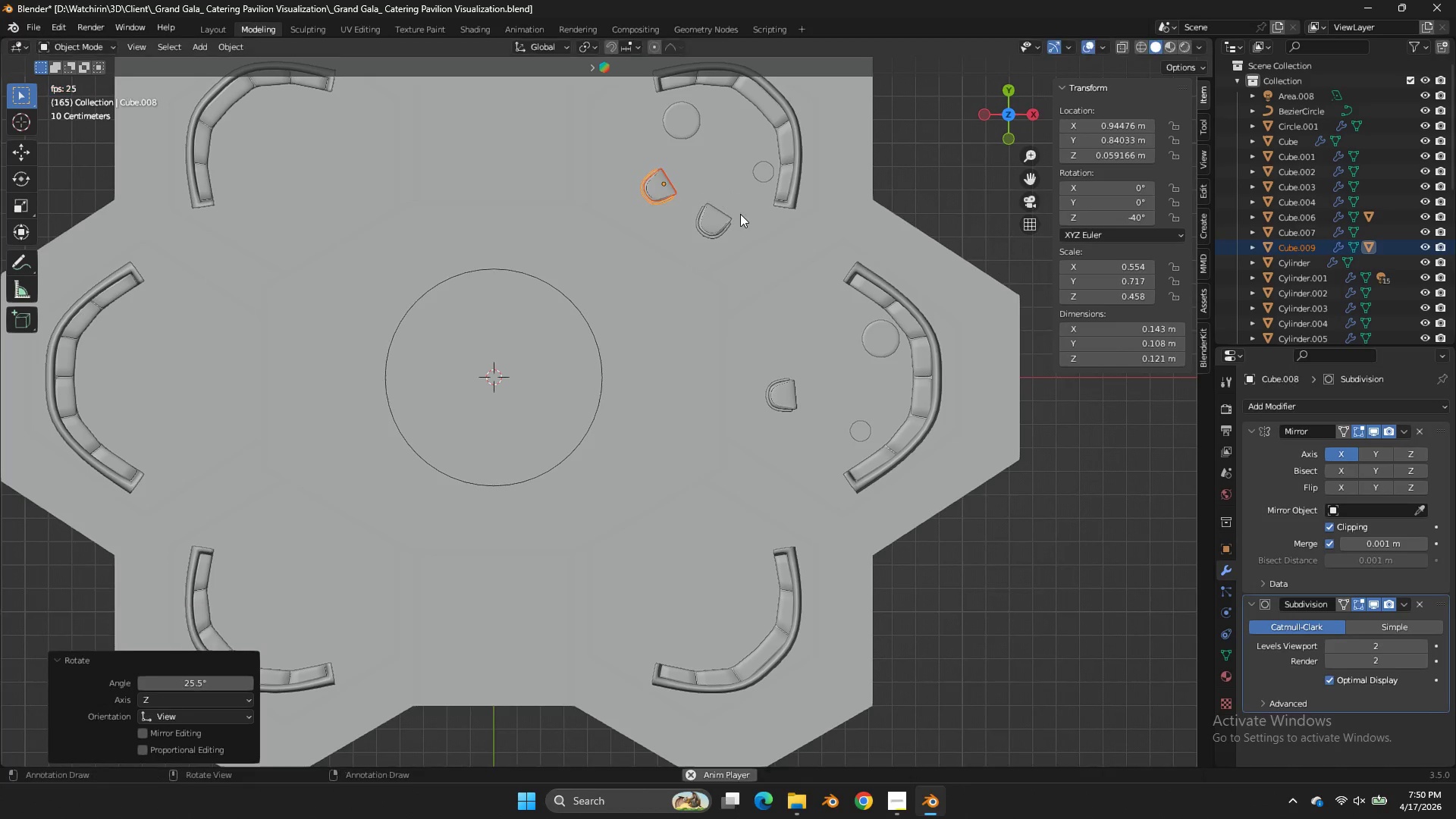 
left_click([740, 214])
 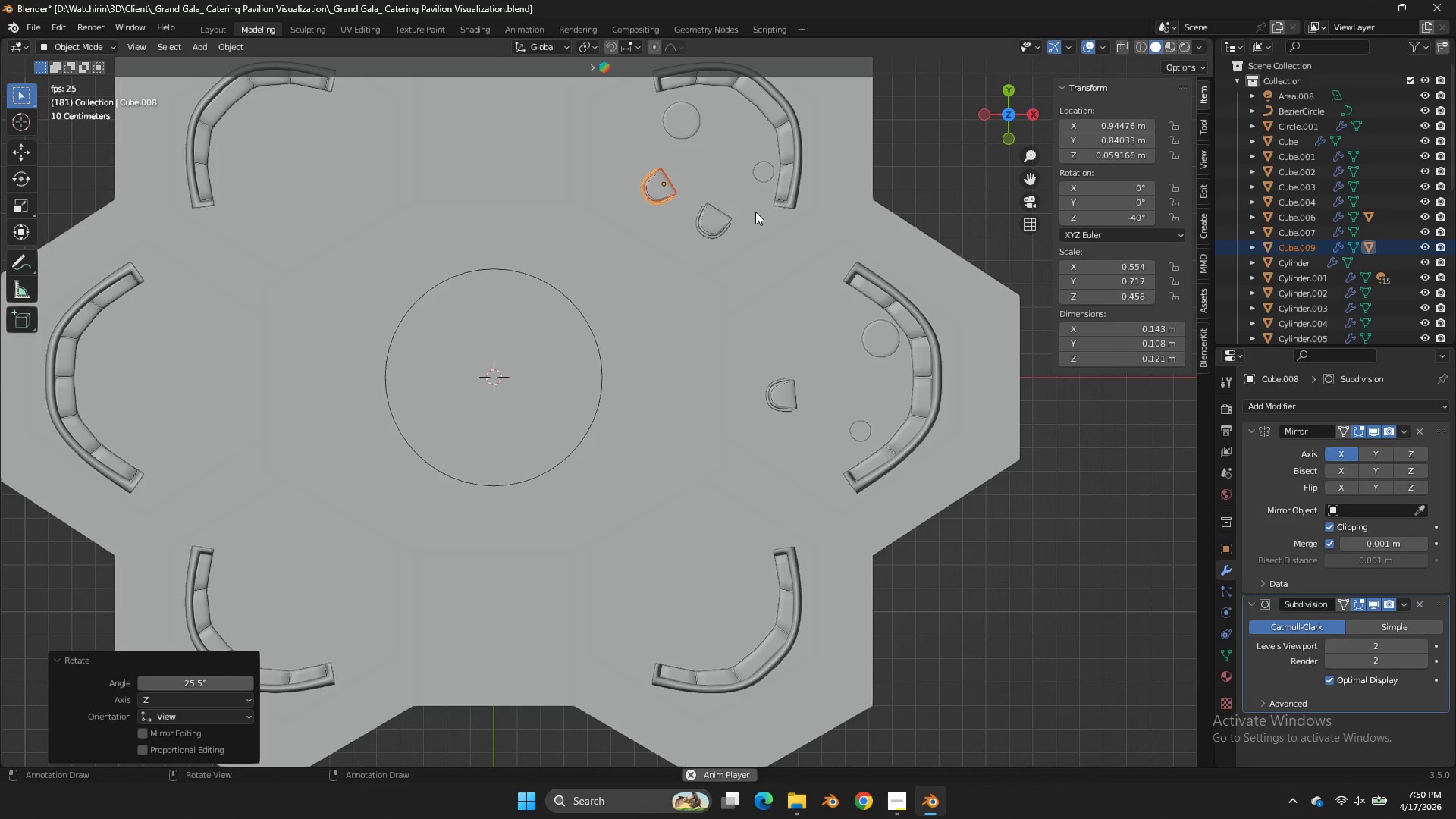 
key(Z)
 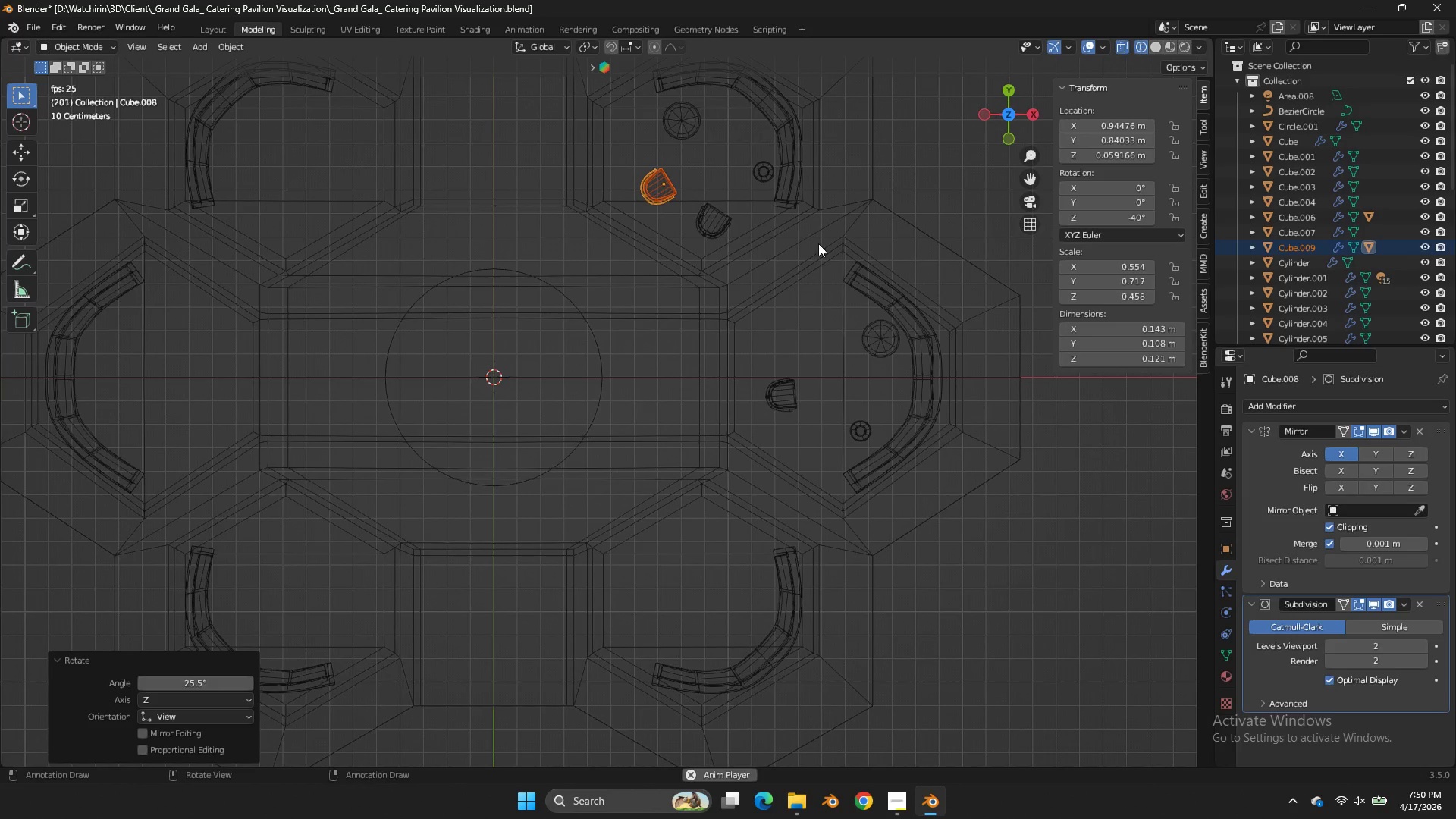 
key(Shift+ShiftLeft)
 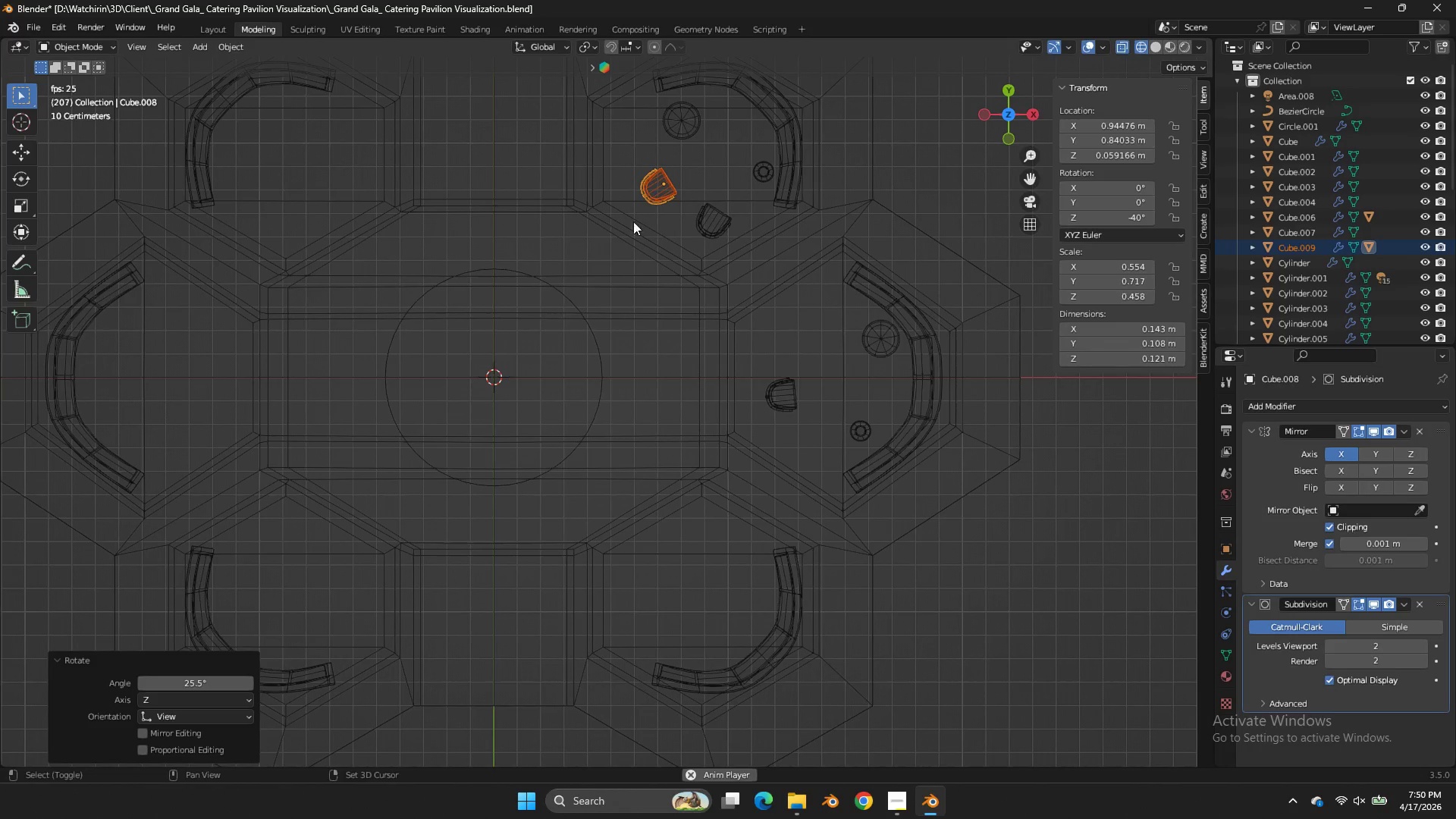 
key(Shift+D)
 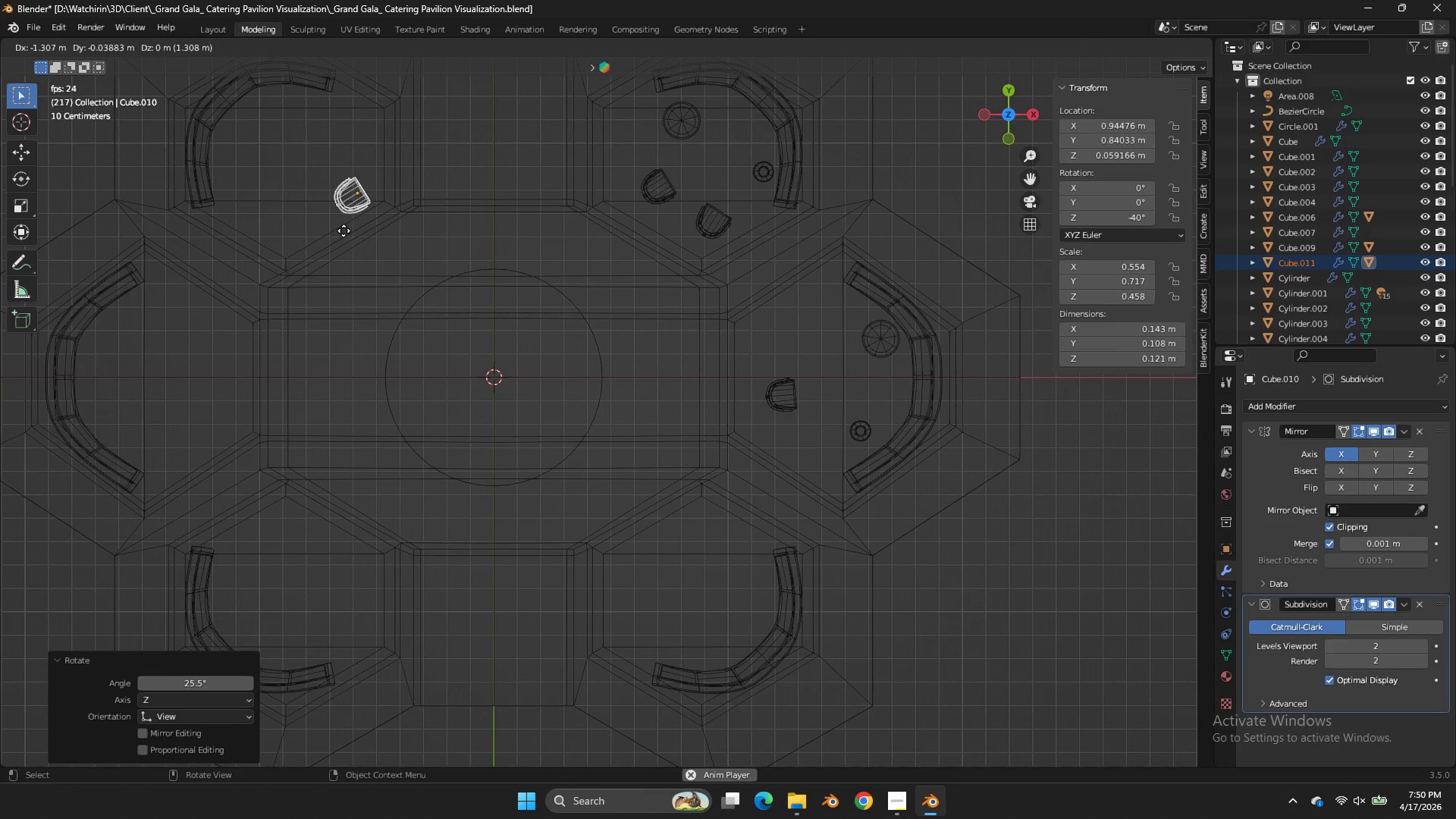 
left_click([334, 229])
 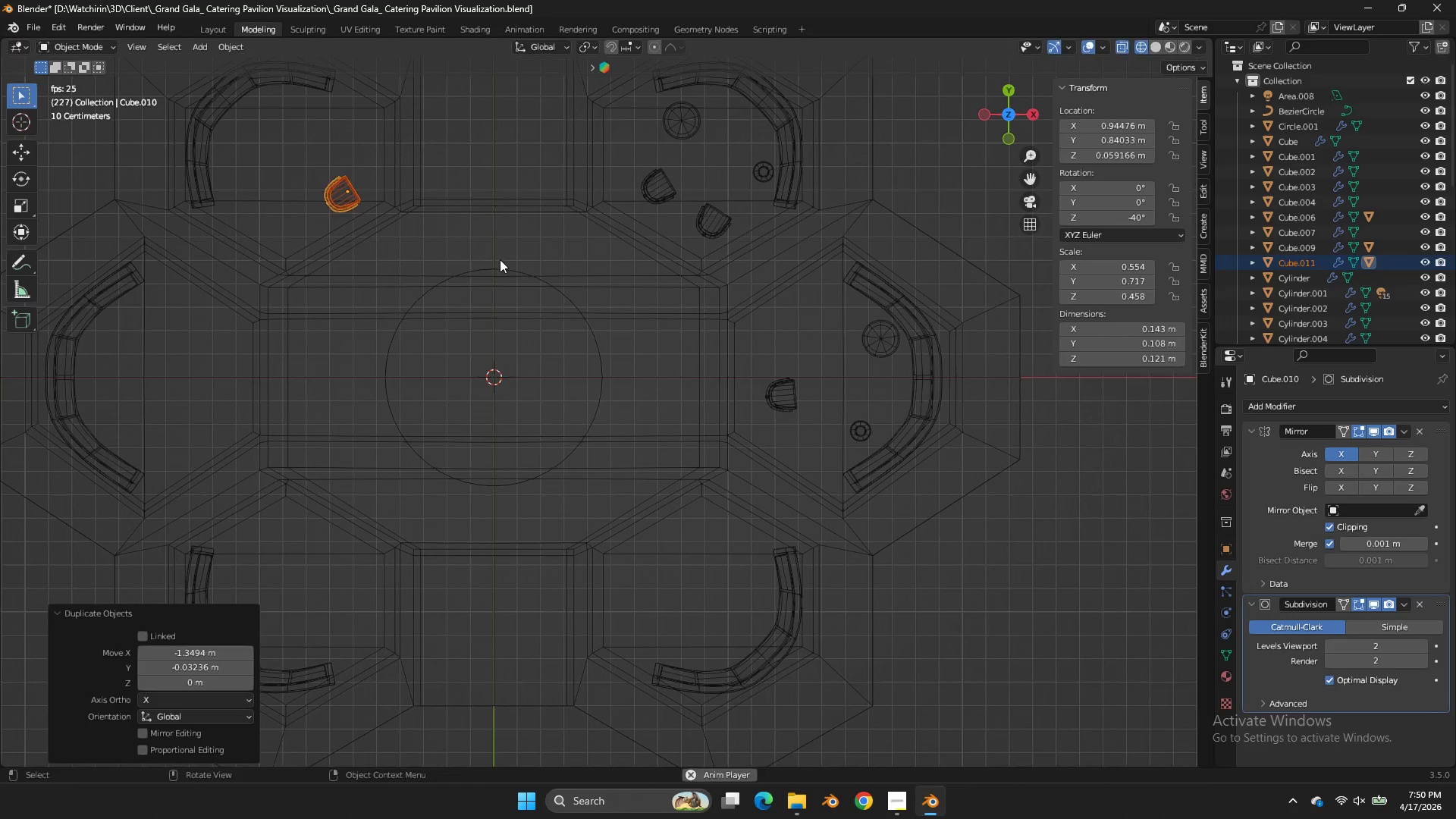 
key(R)
 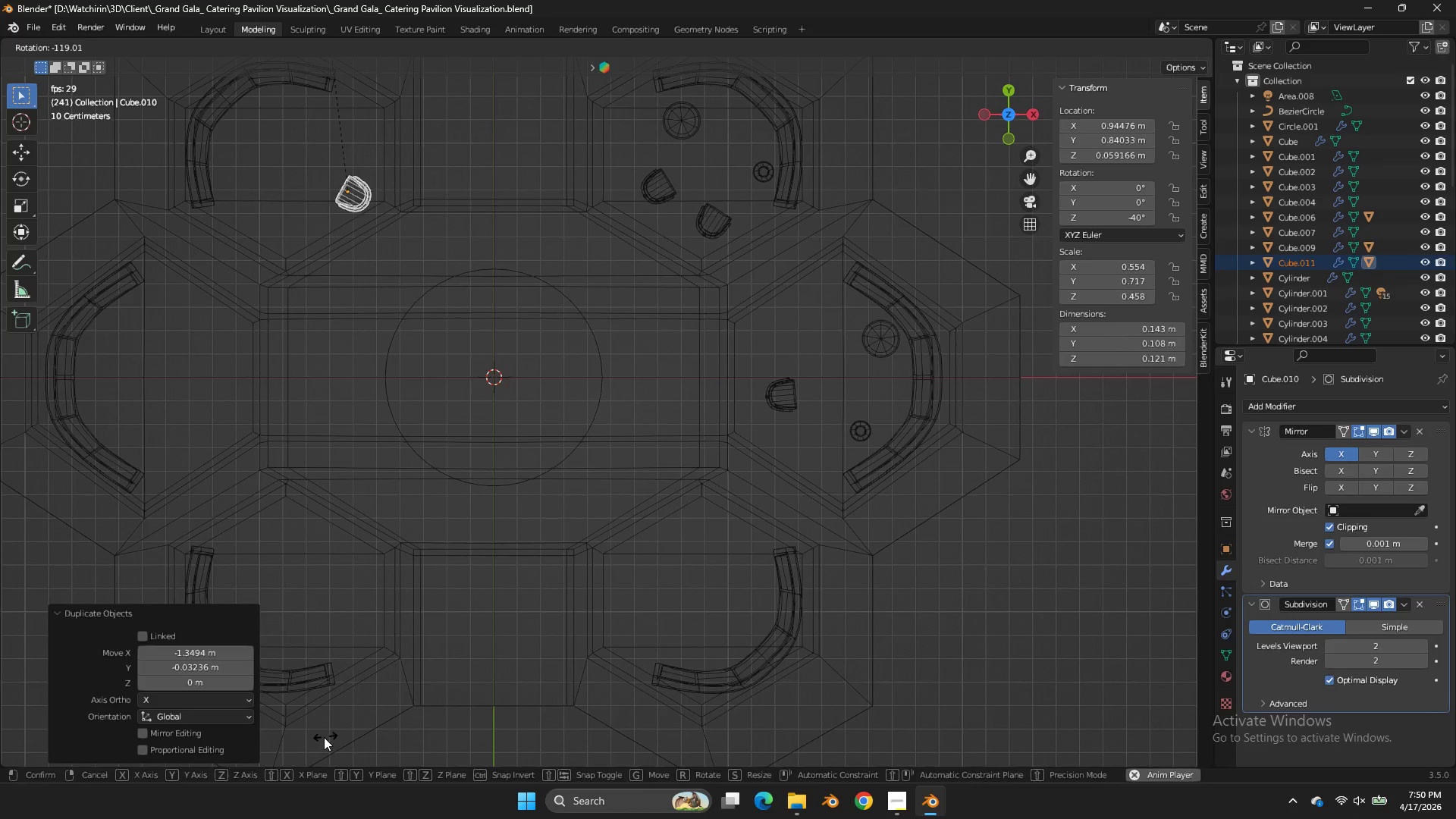 
left_click([324, 737])
 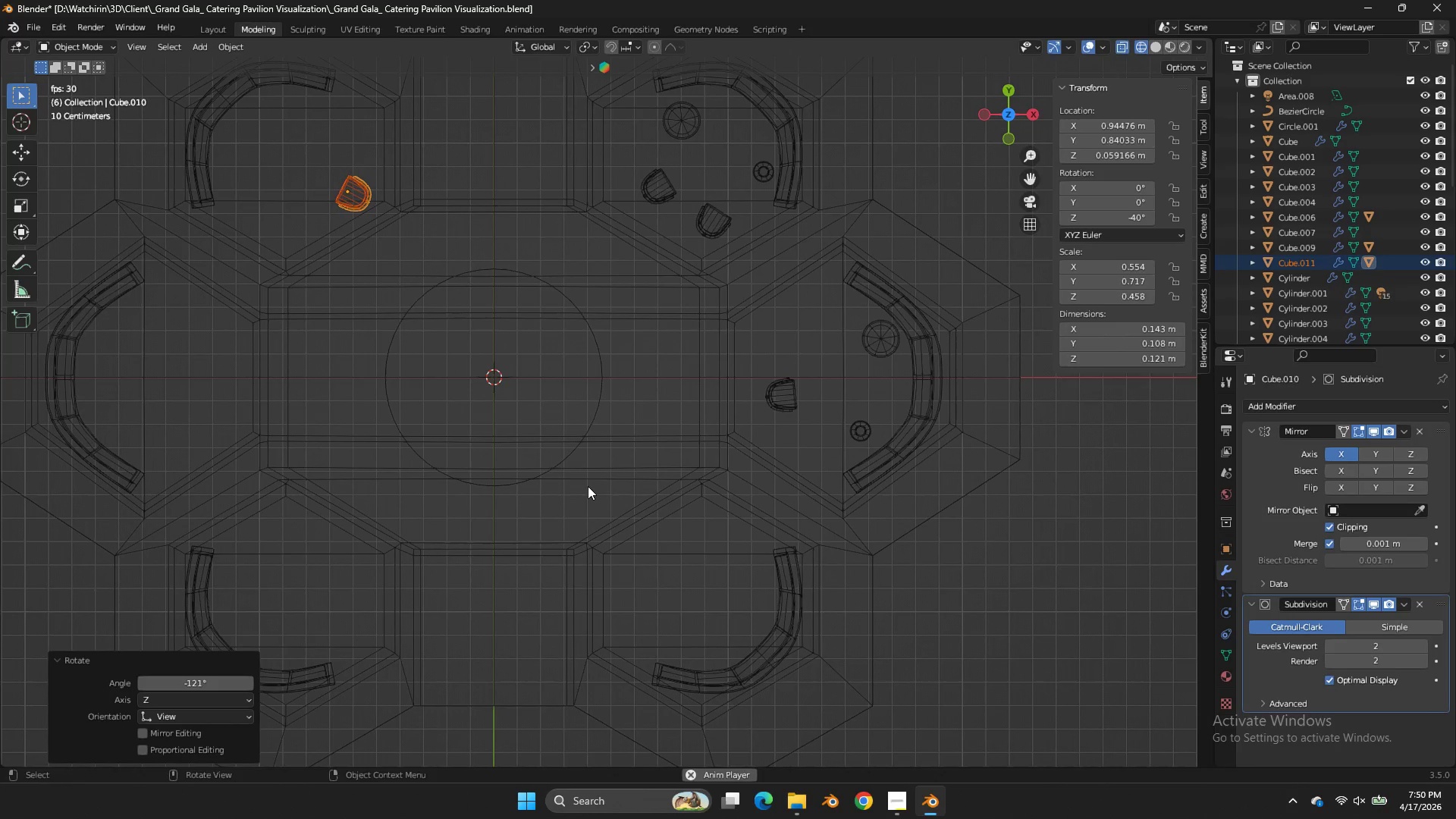 
key(G)
 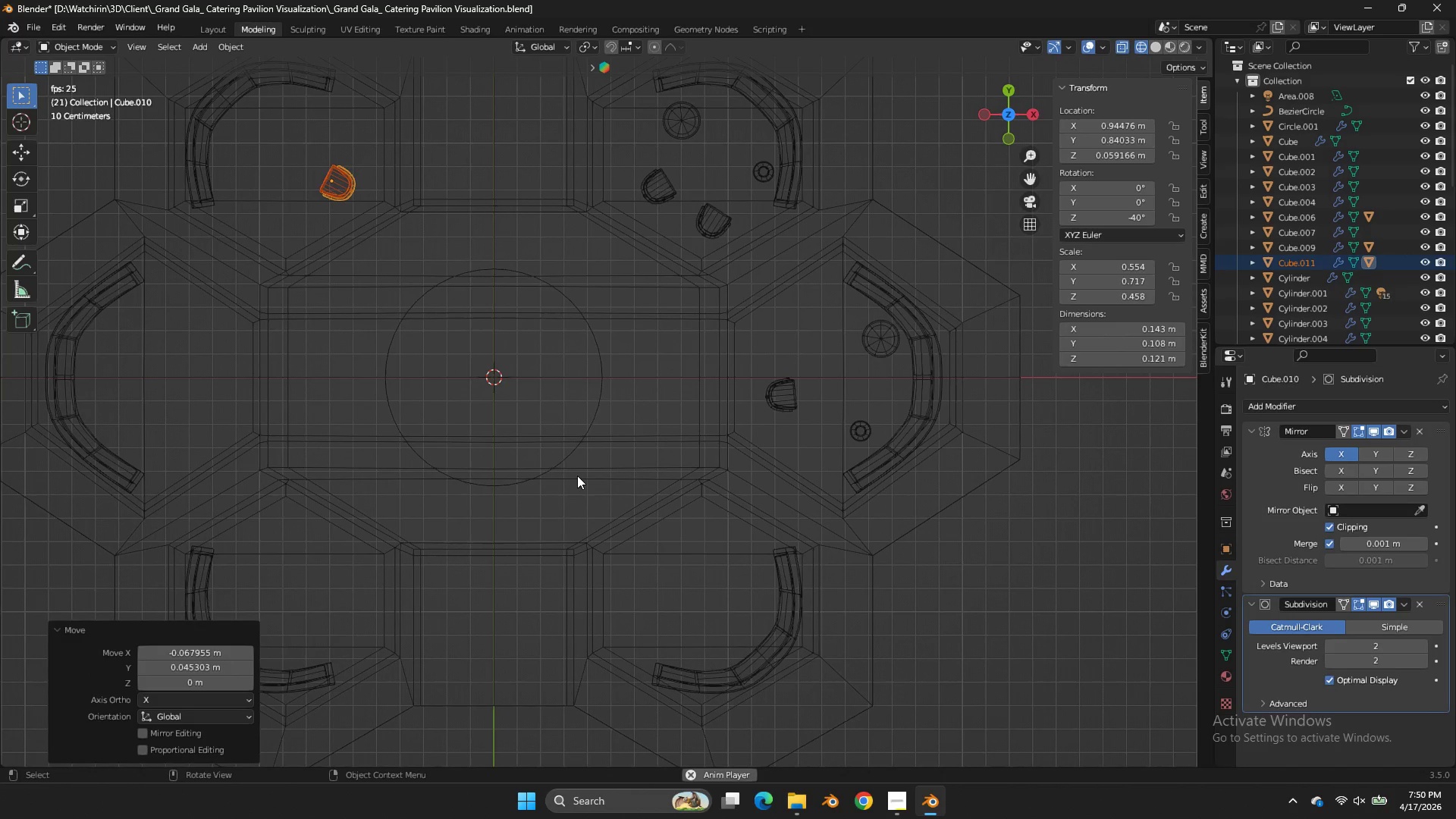 
double_click([577, 475])
 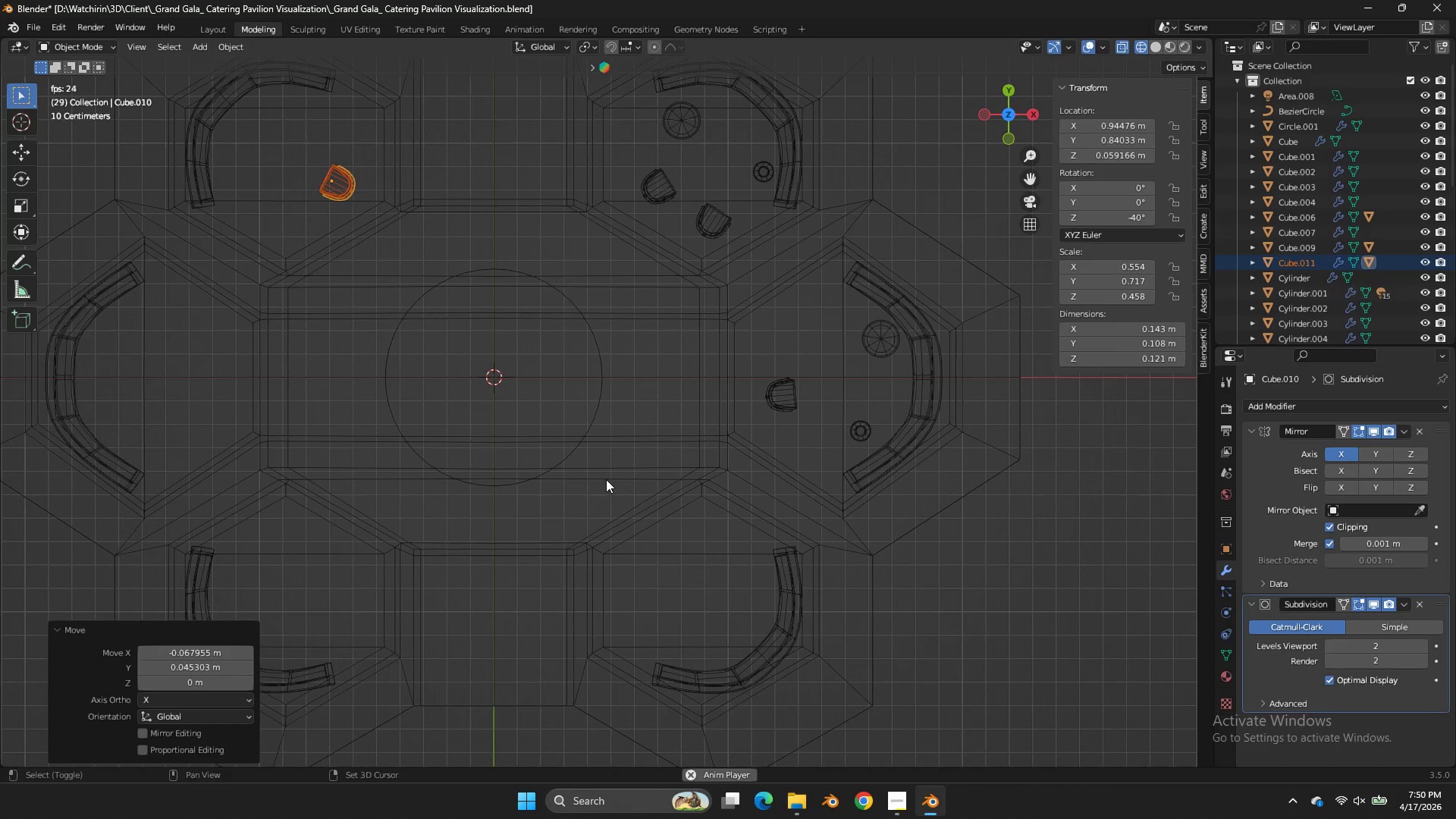 
type(Dr)
 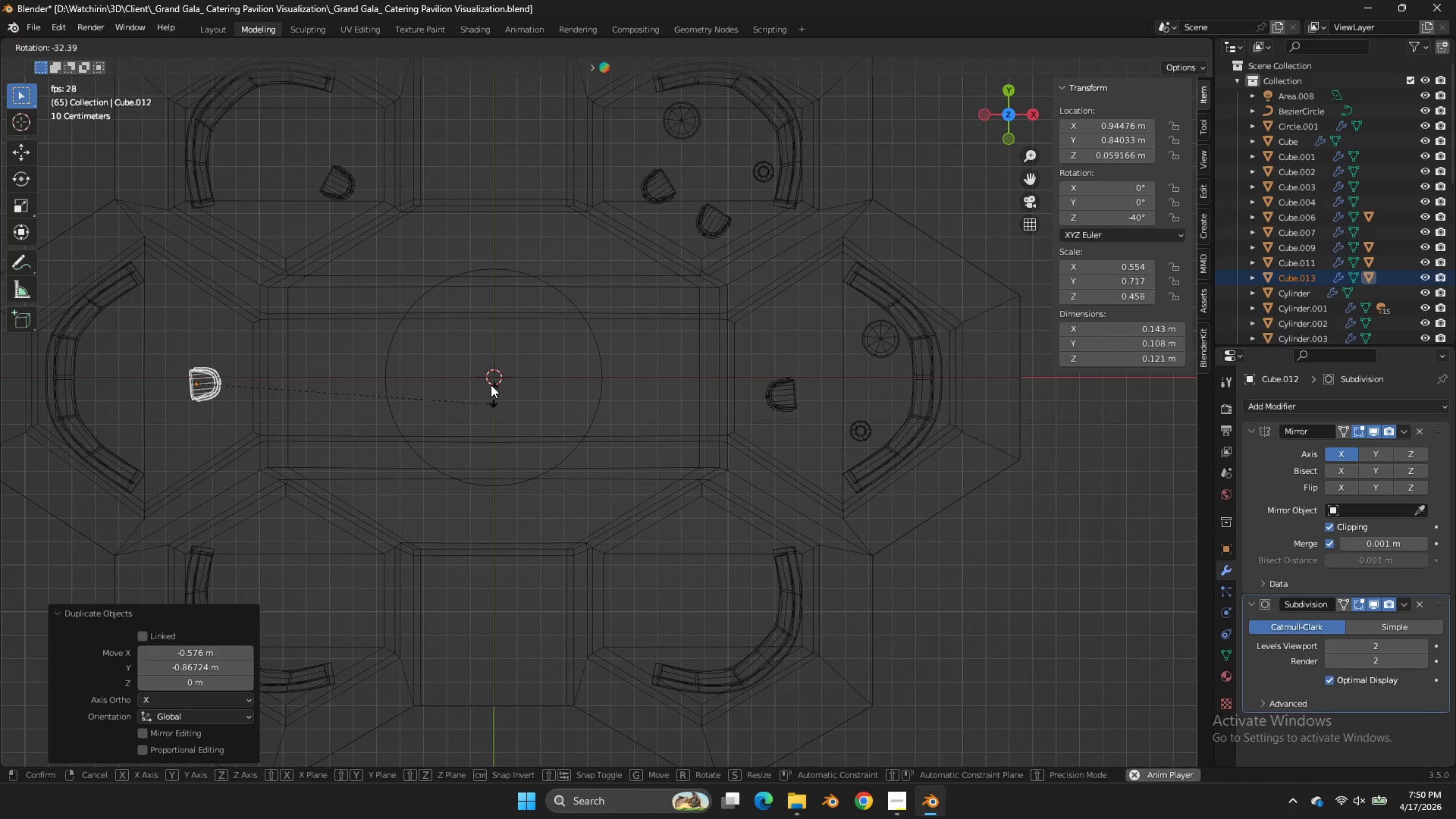 
left_click([489, 375])
 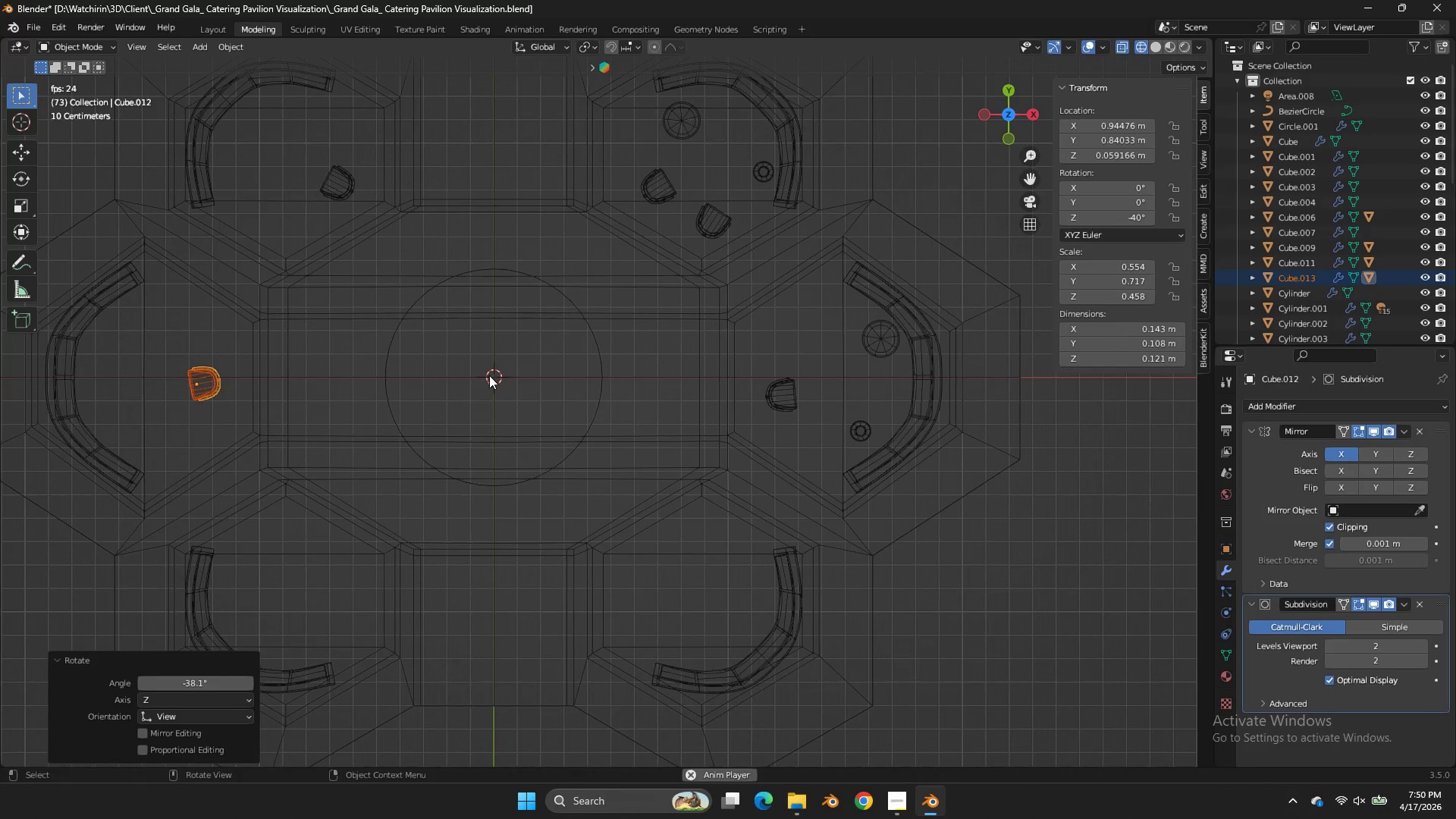 
key(Shift+ShiftLeft)
 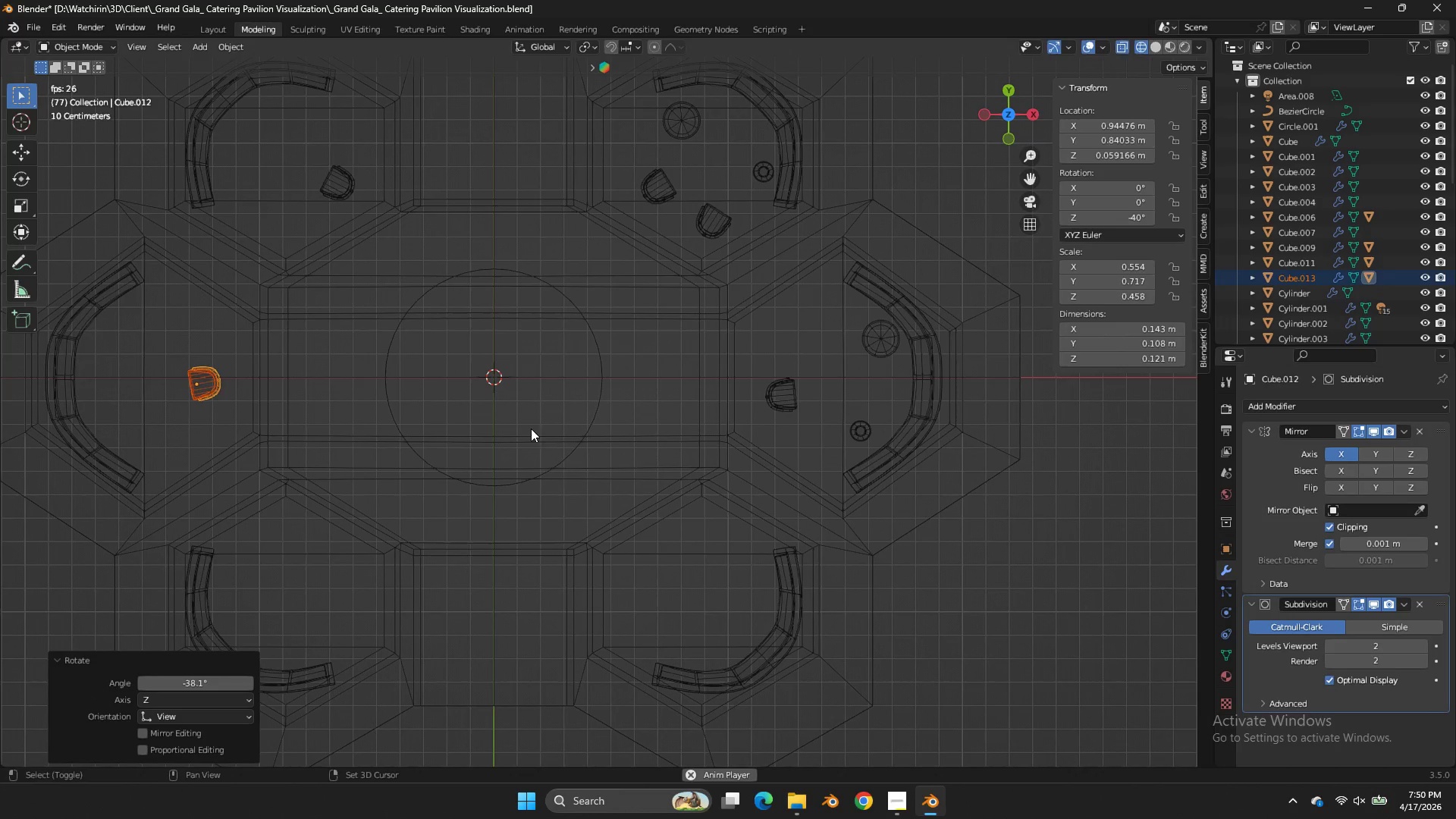 
key(Shift+D)
 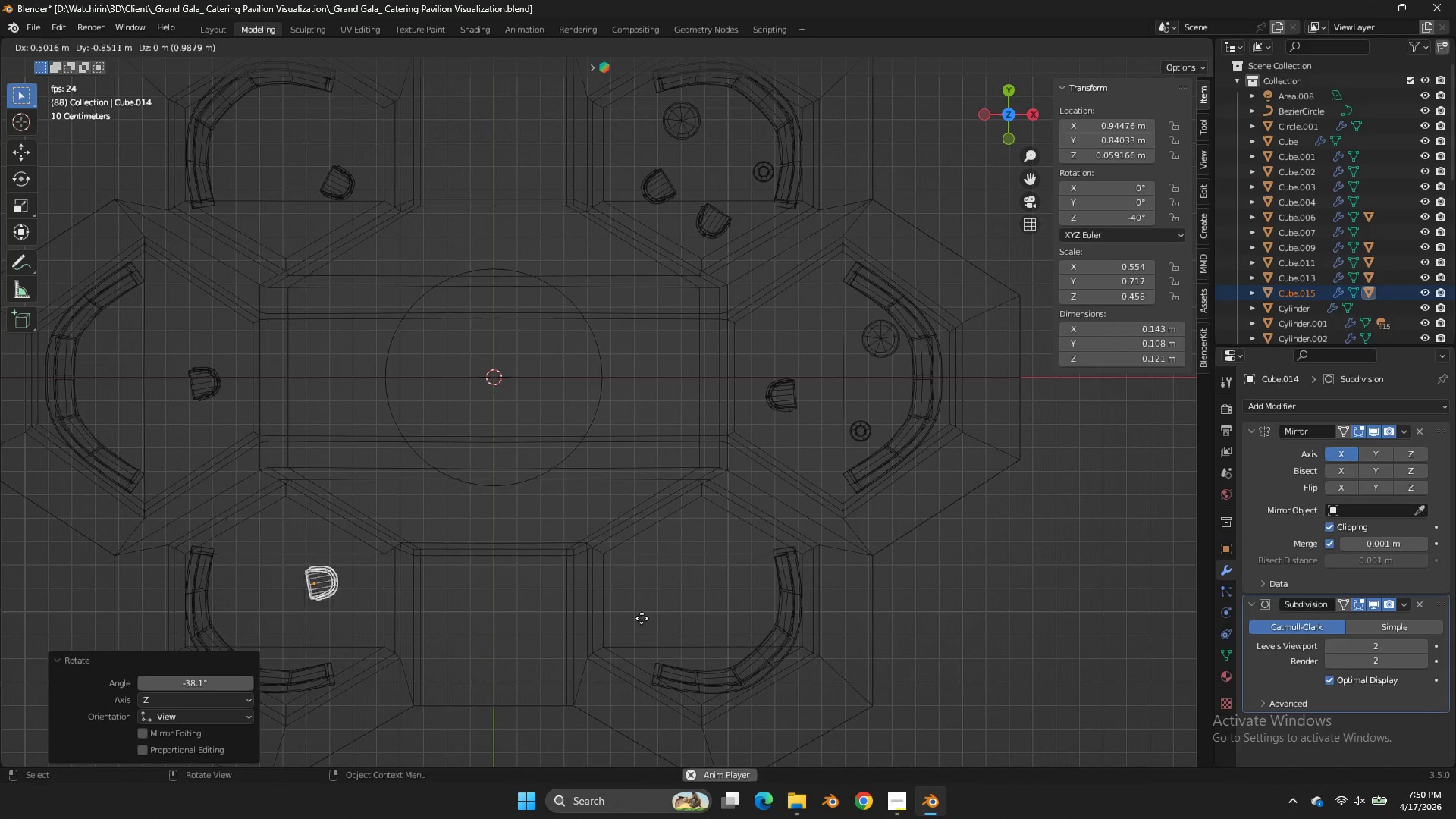 
double_click([642, 618])
 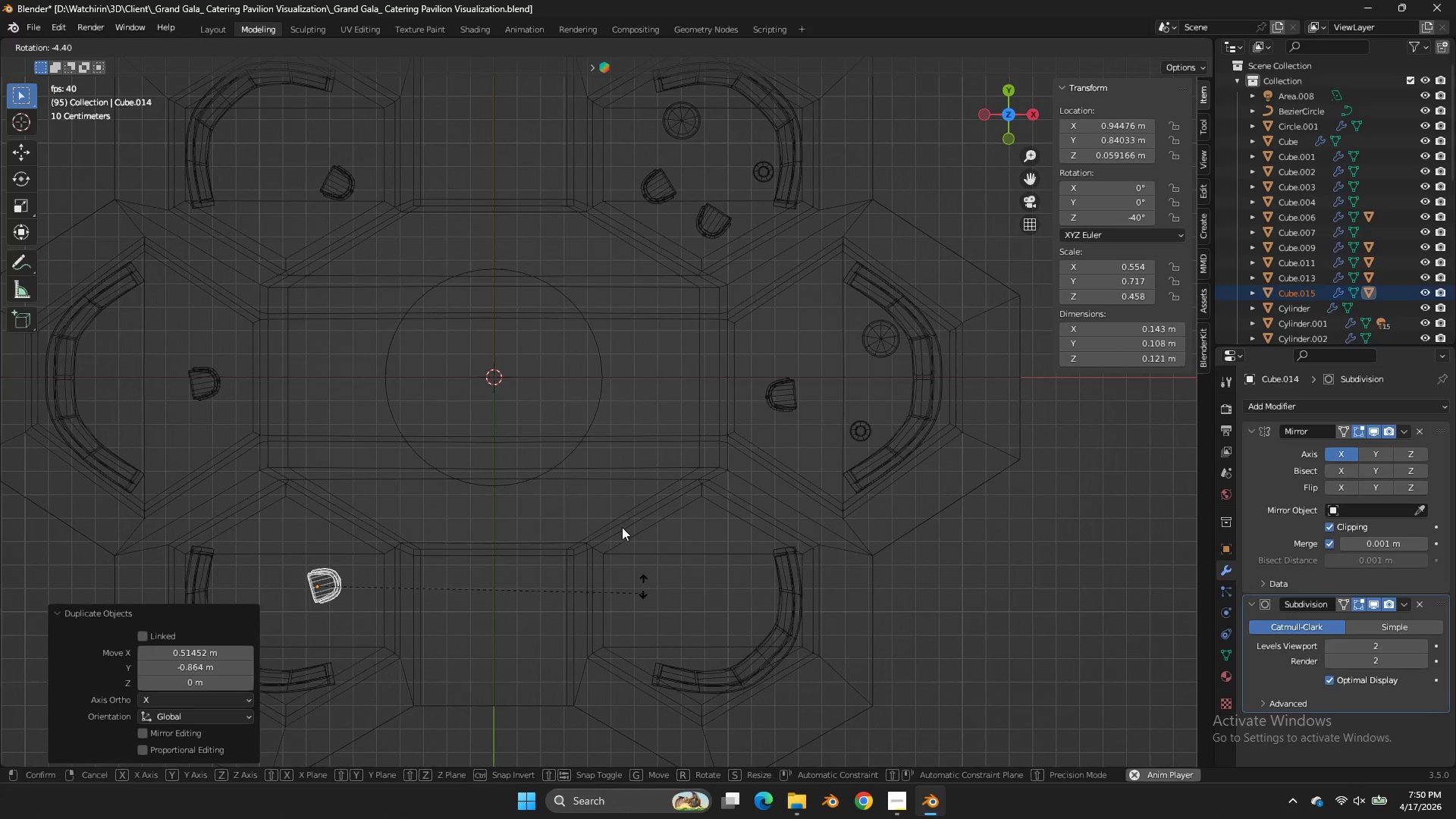 
key(R)
 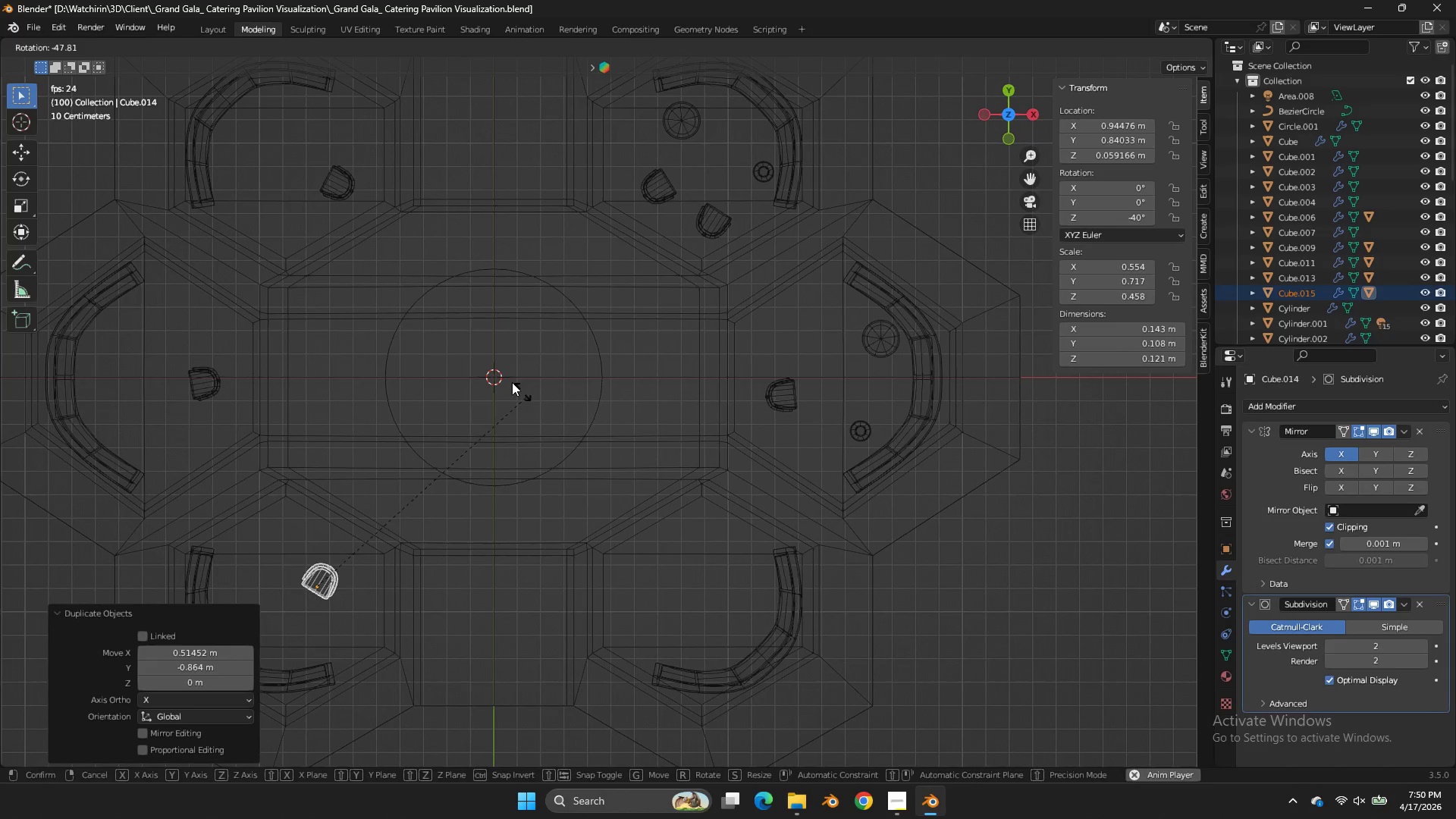 
triple_click([506, 378])
 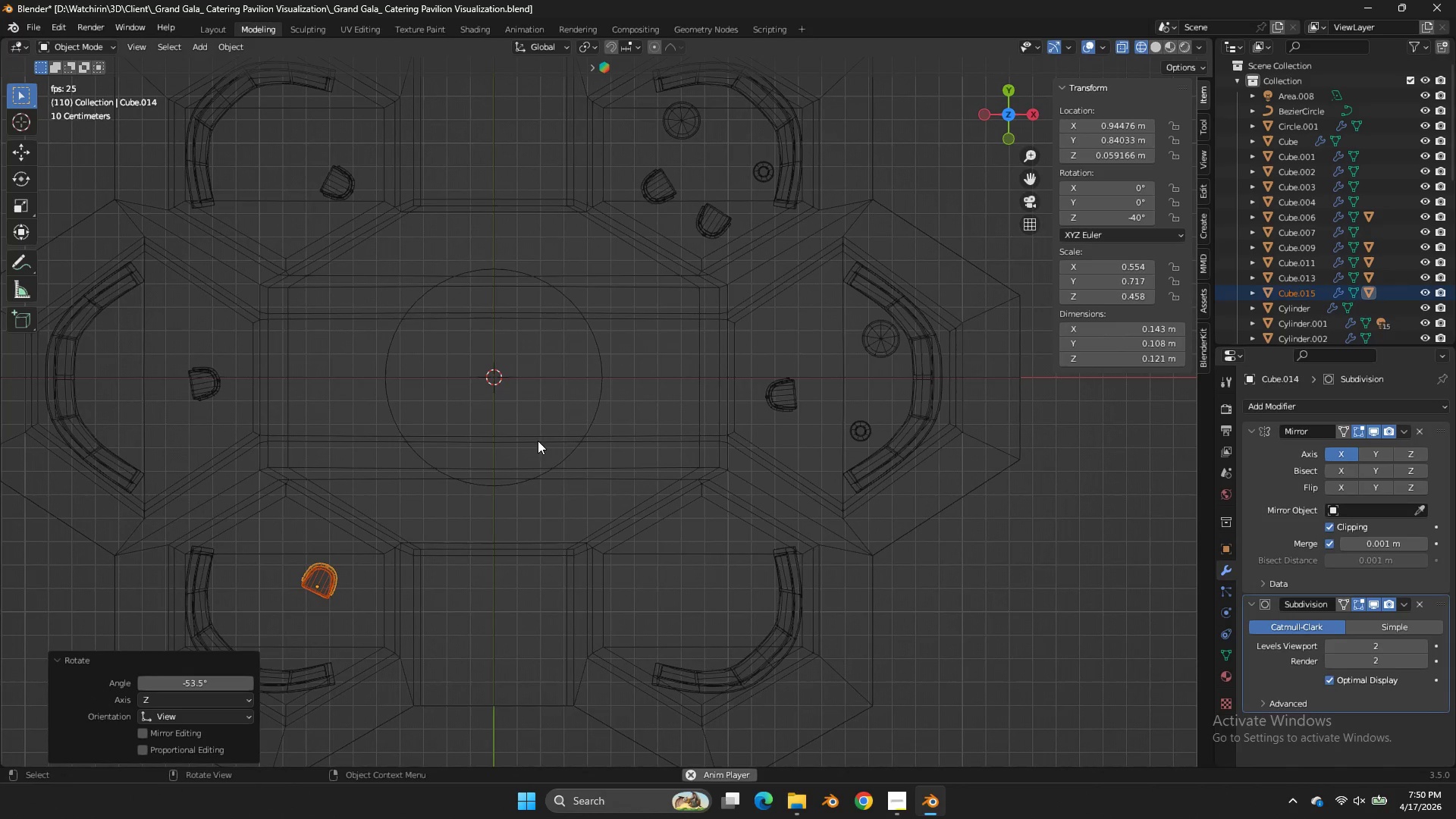 
key(Shift+ShiftLeft)
 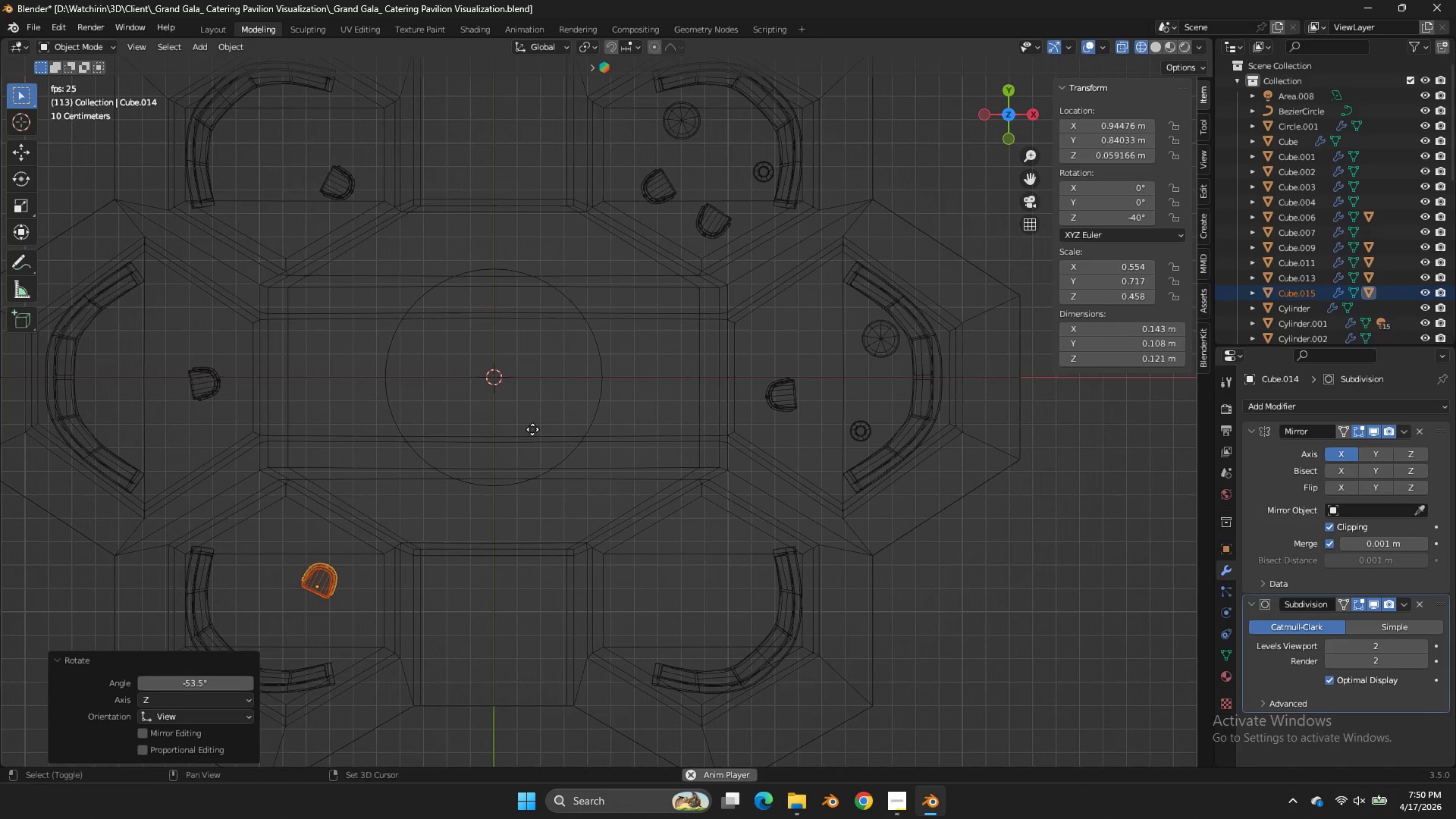 
key(Shift+D)
 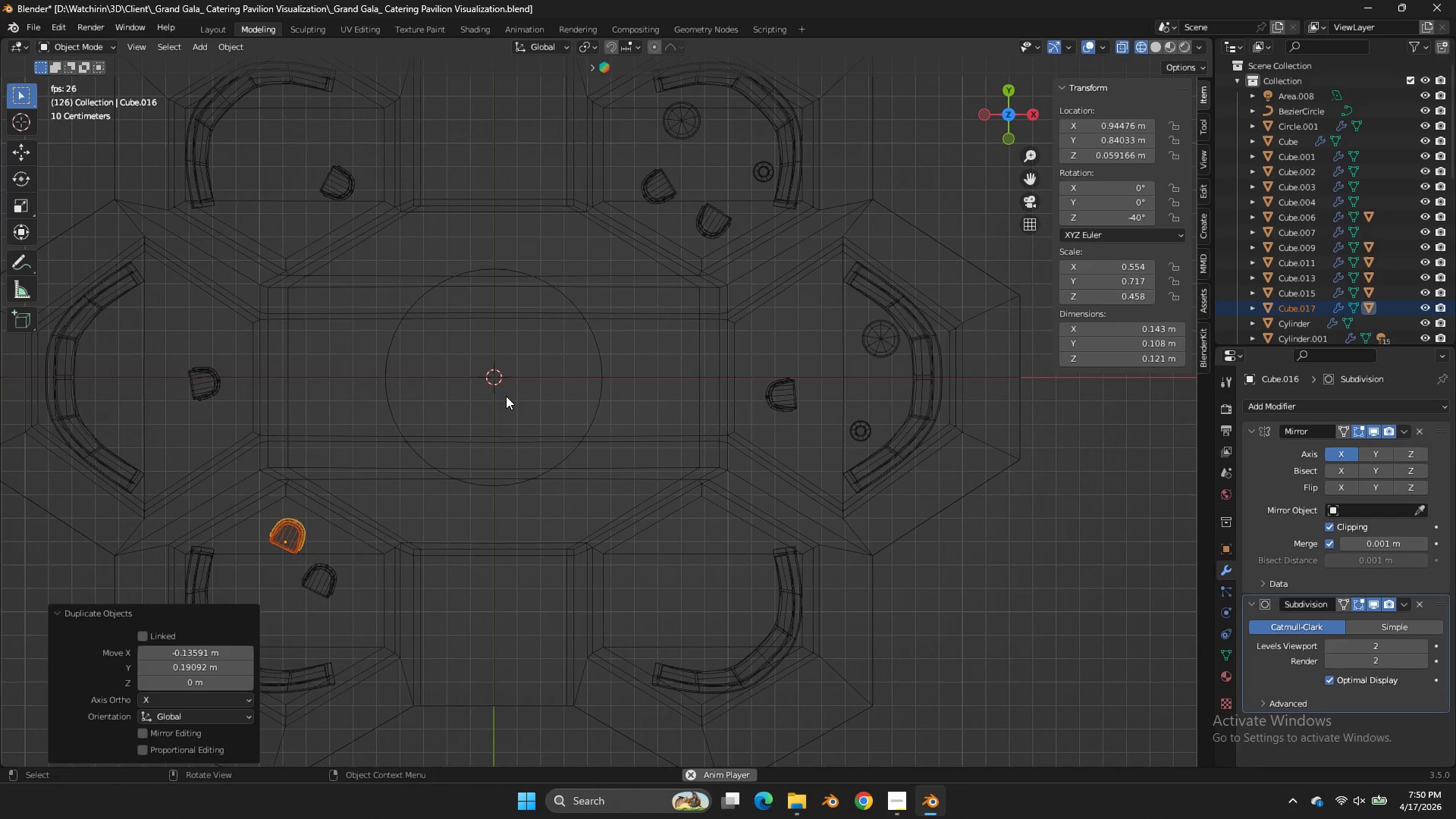 
left_click([506, 396])
 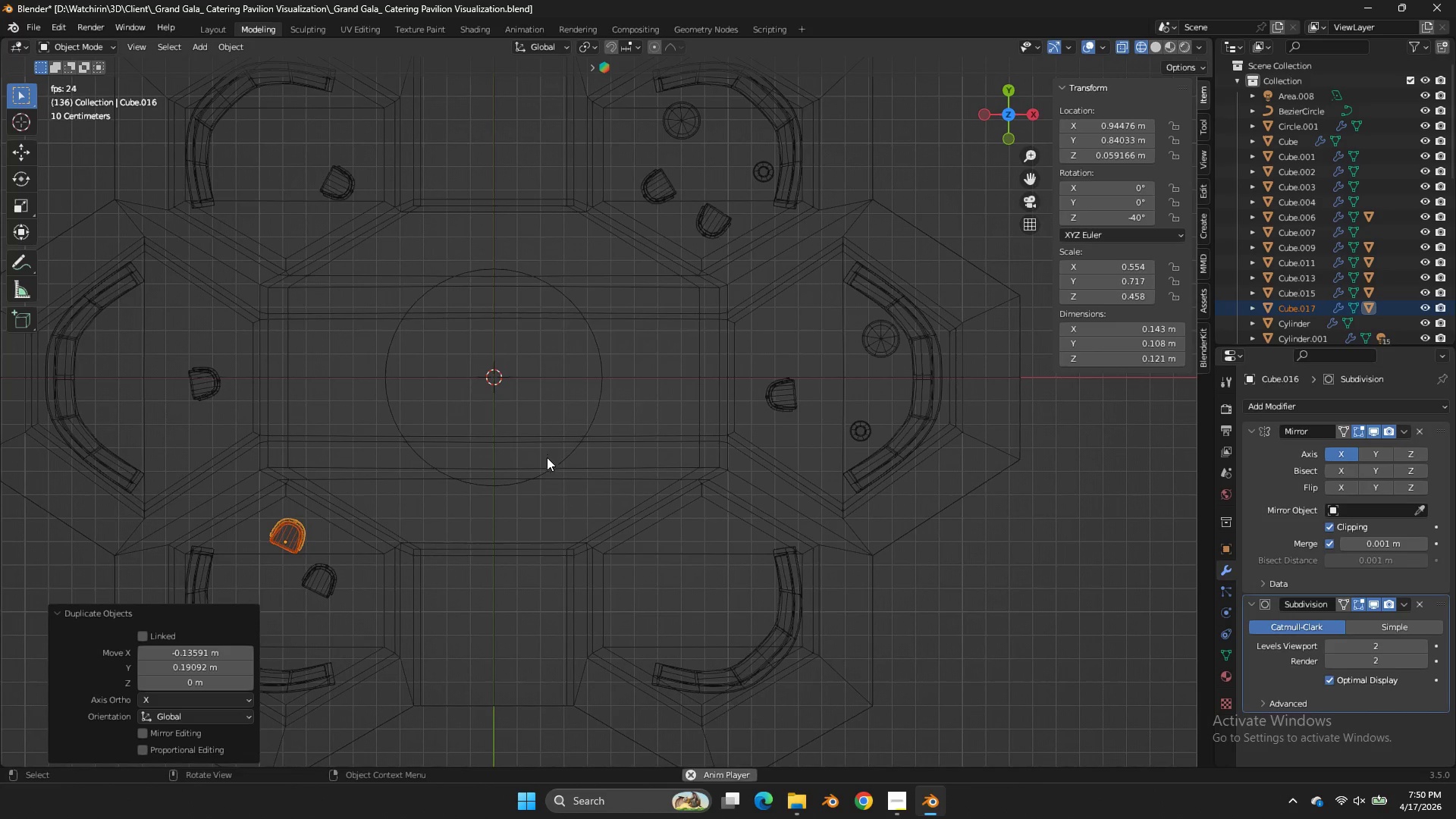 
key(G)
 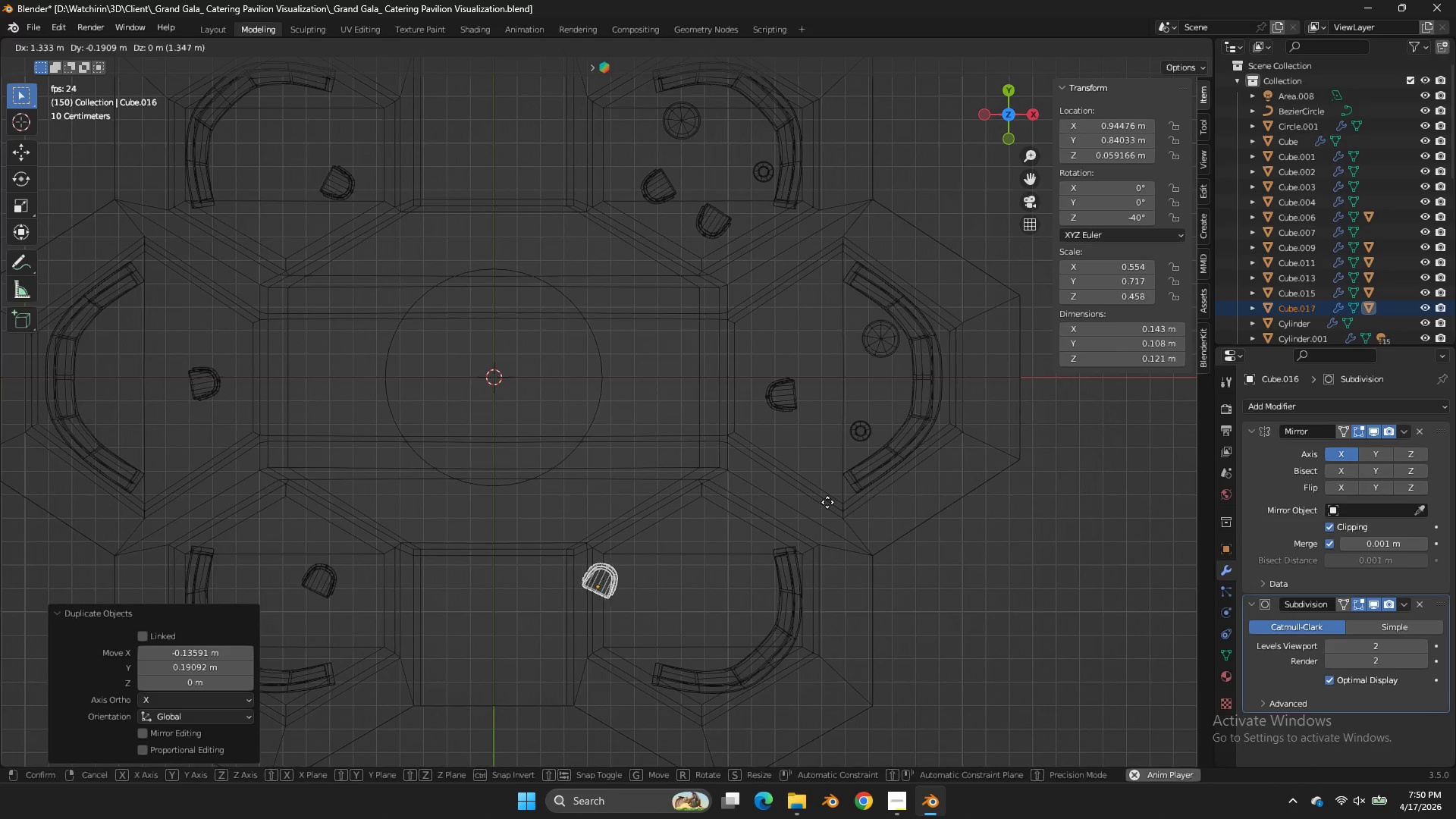 
right_click([763, 495])
 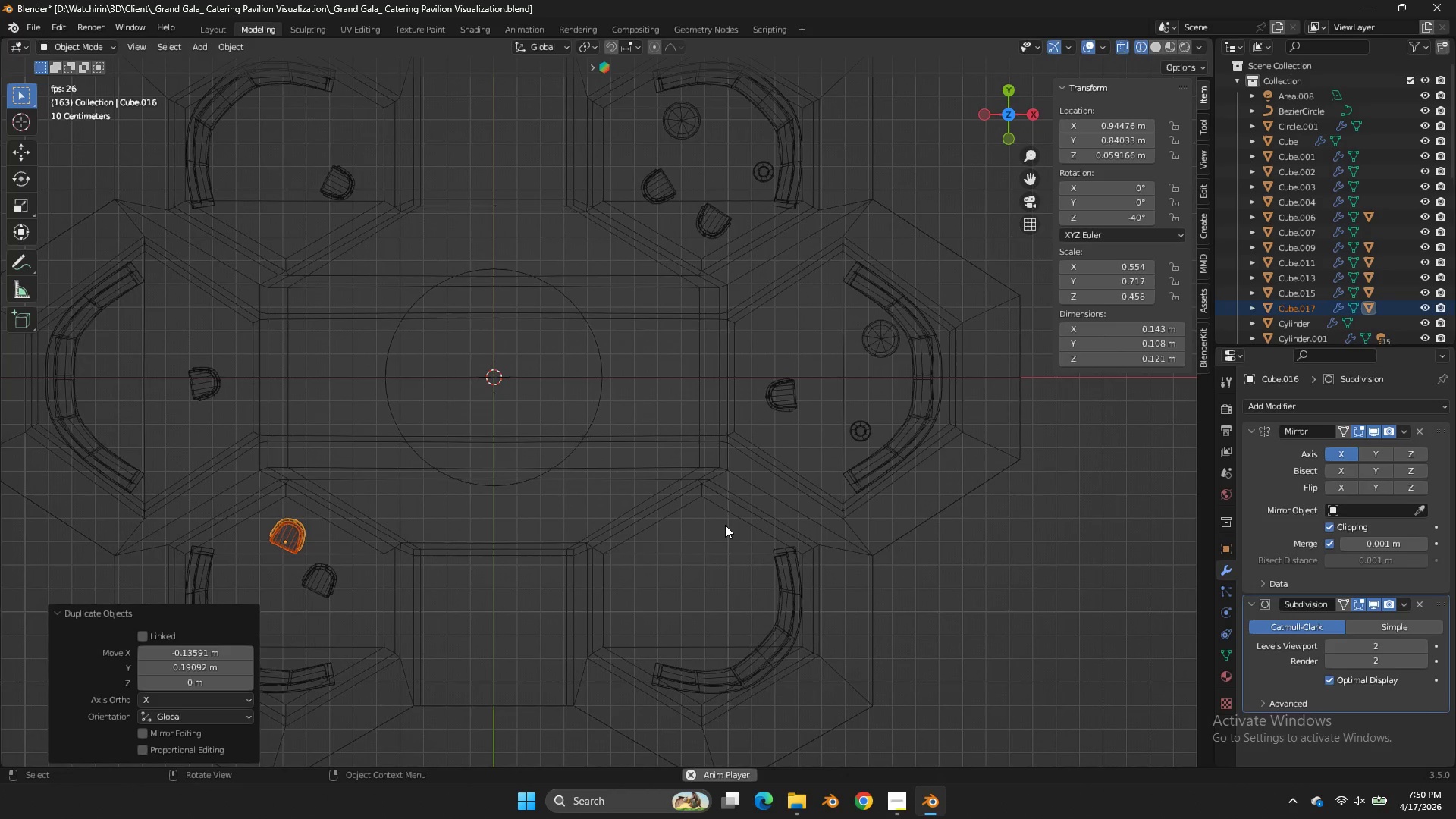 
key(Shift+ShiftLeft)
 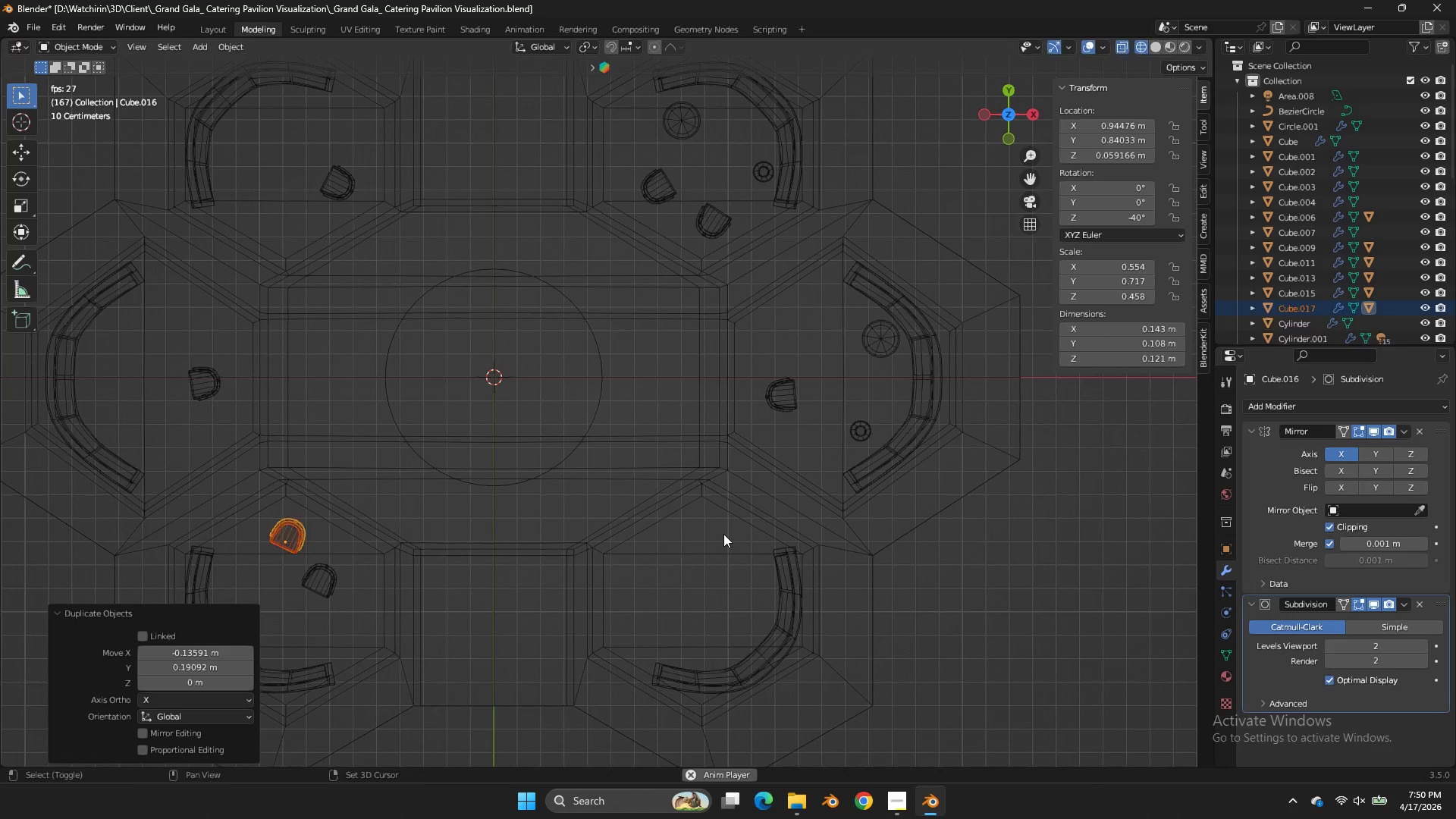 
key(Shift+D)
 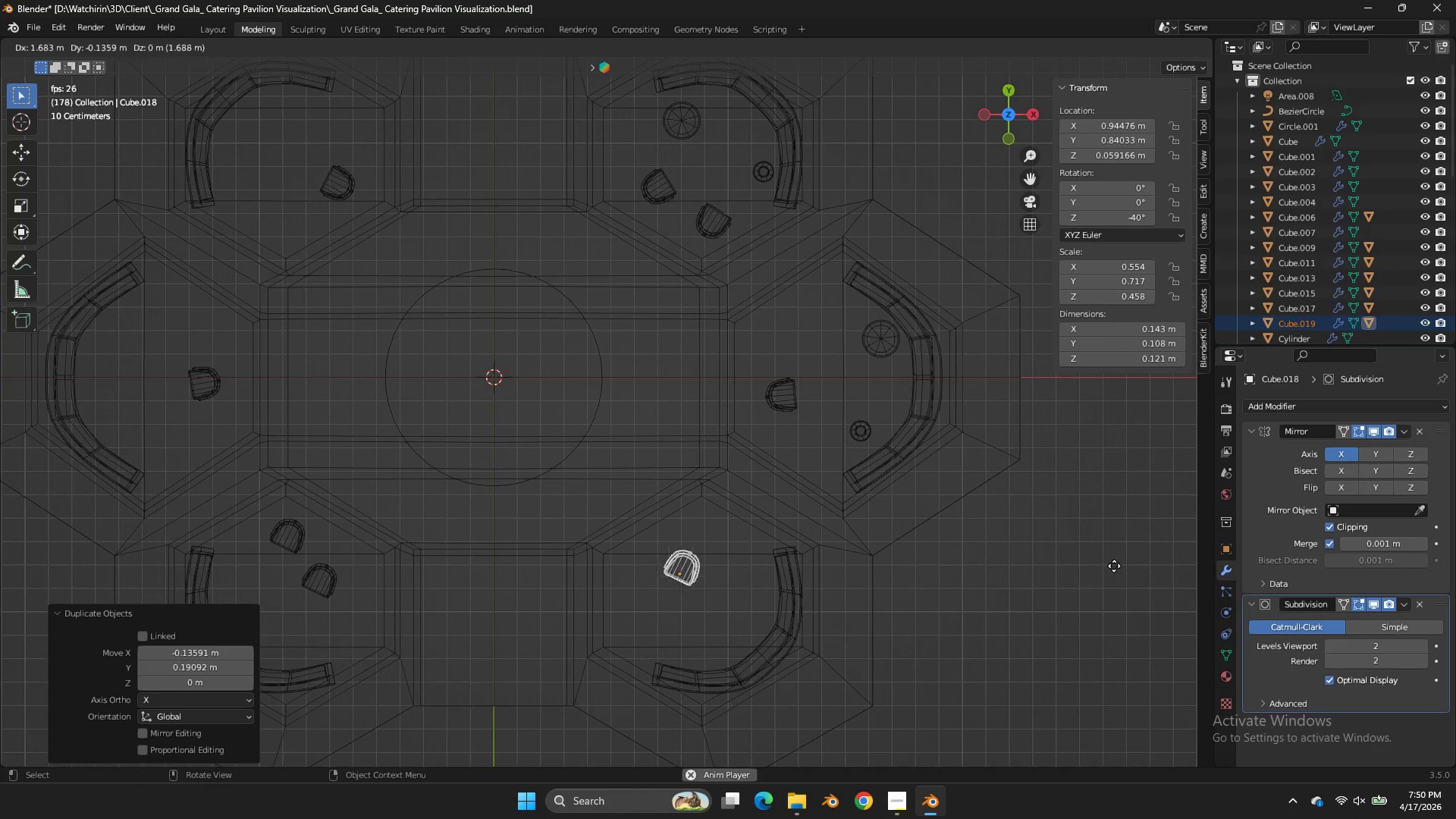 
left_click([1116, 566])
 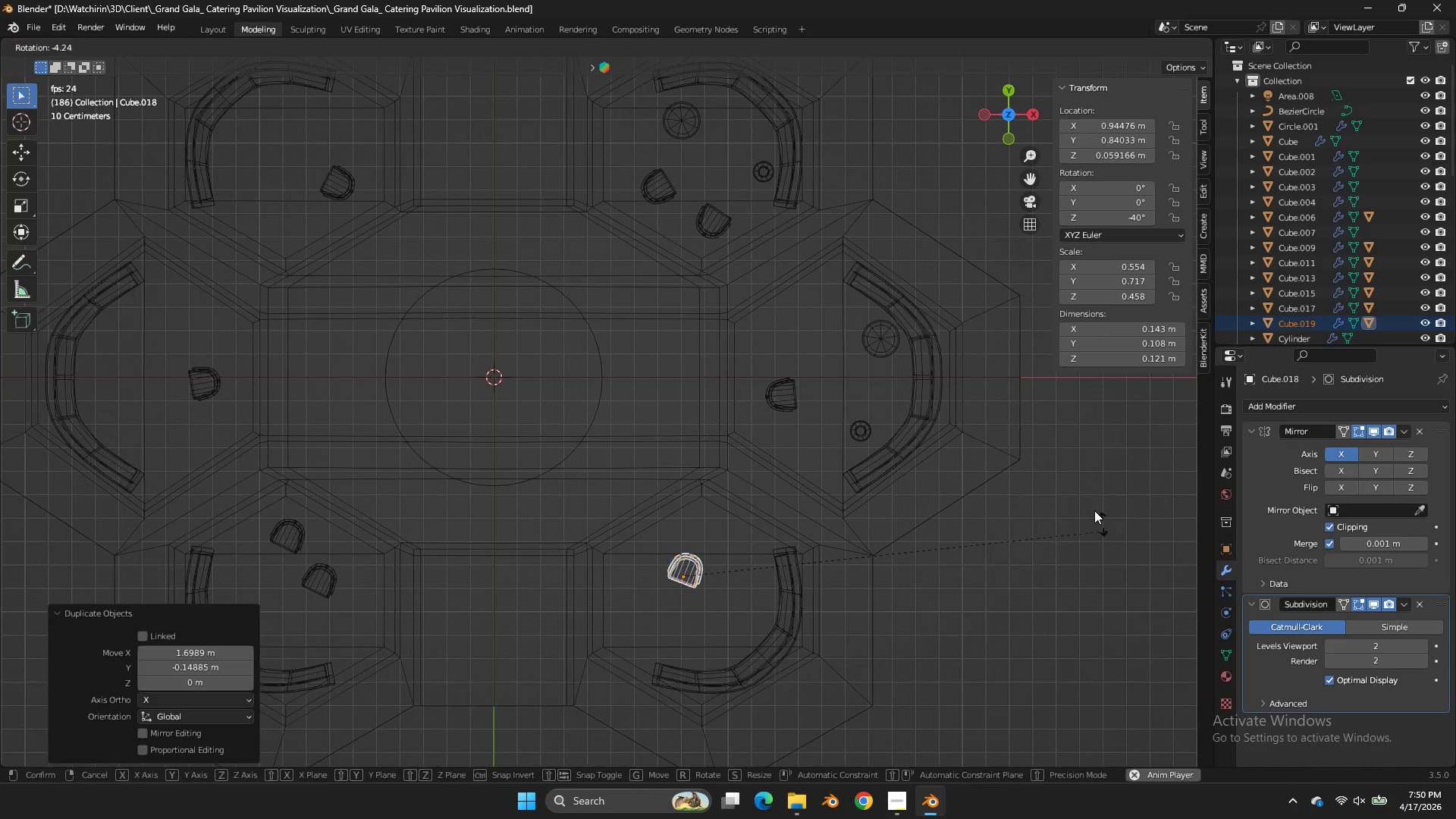 
key(R)
 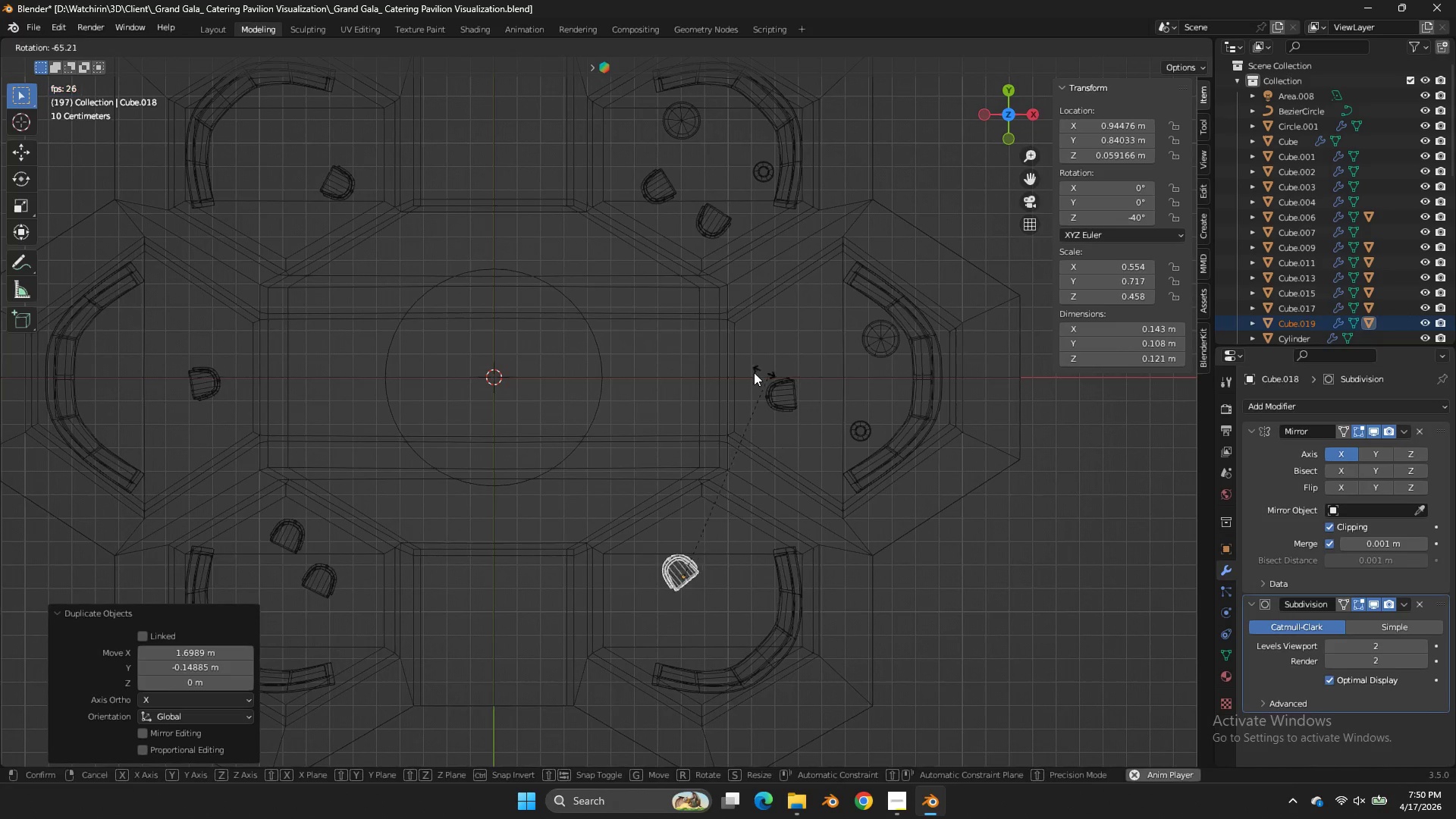 
left_click([753, 372])
 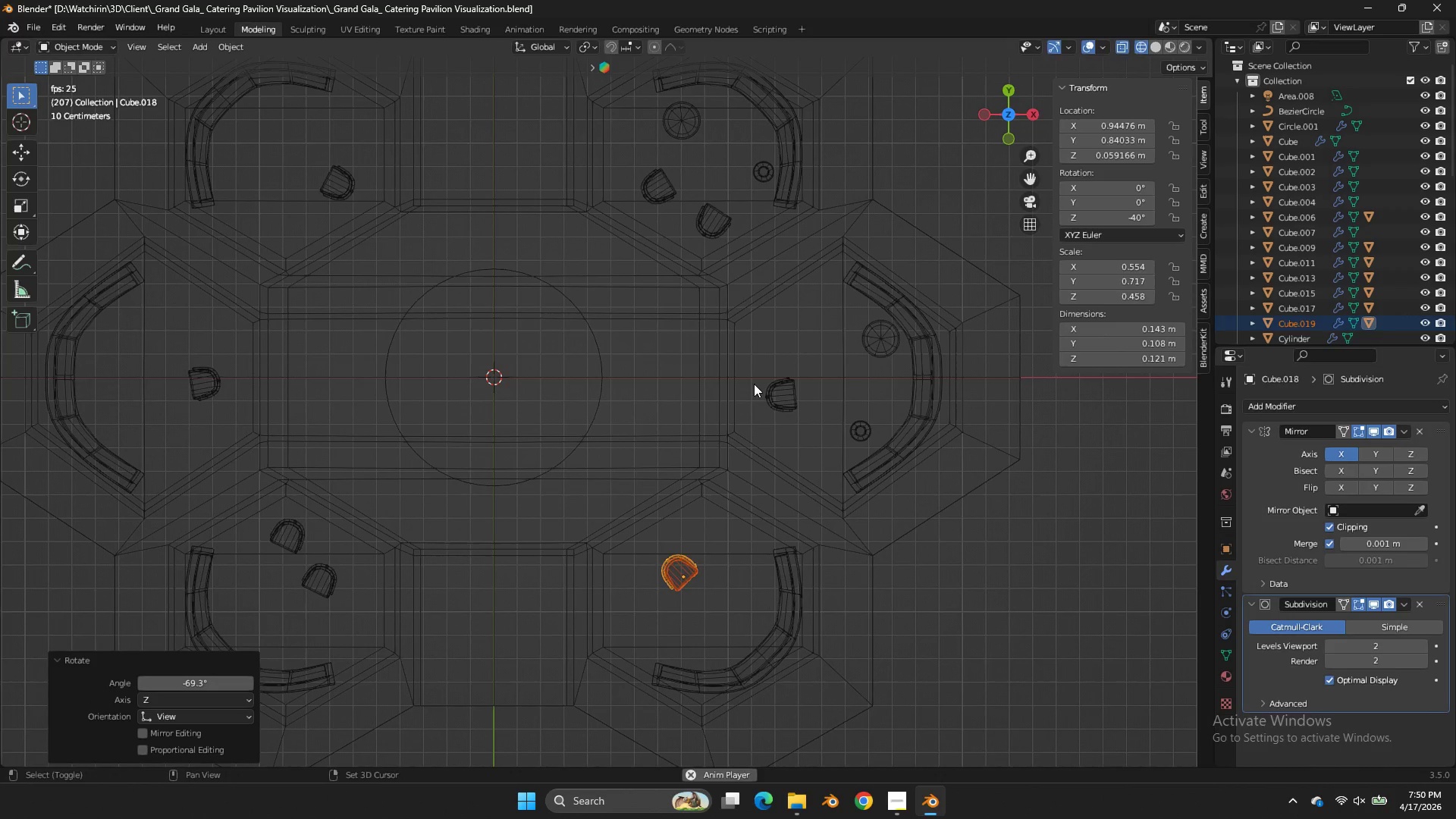 
key(Shift+ShiftLeft)
 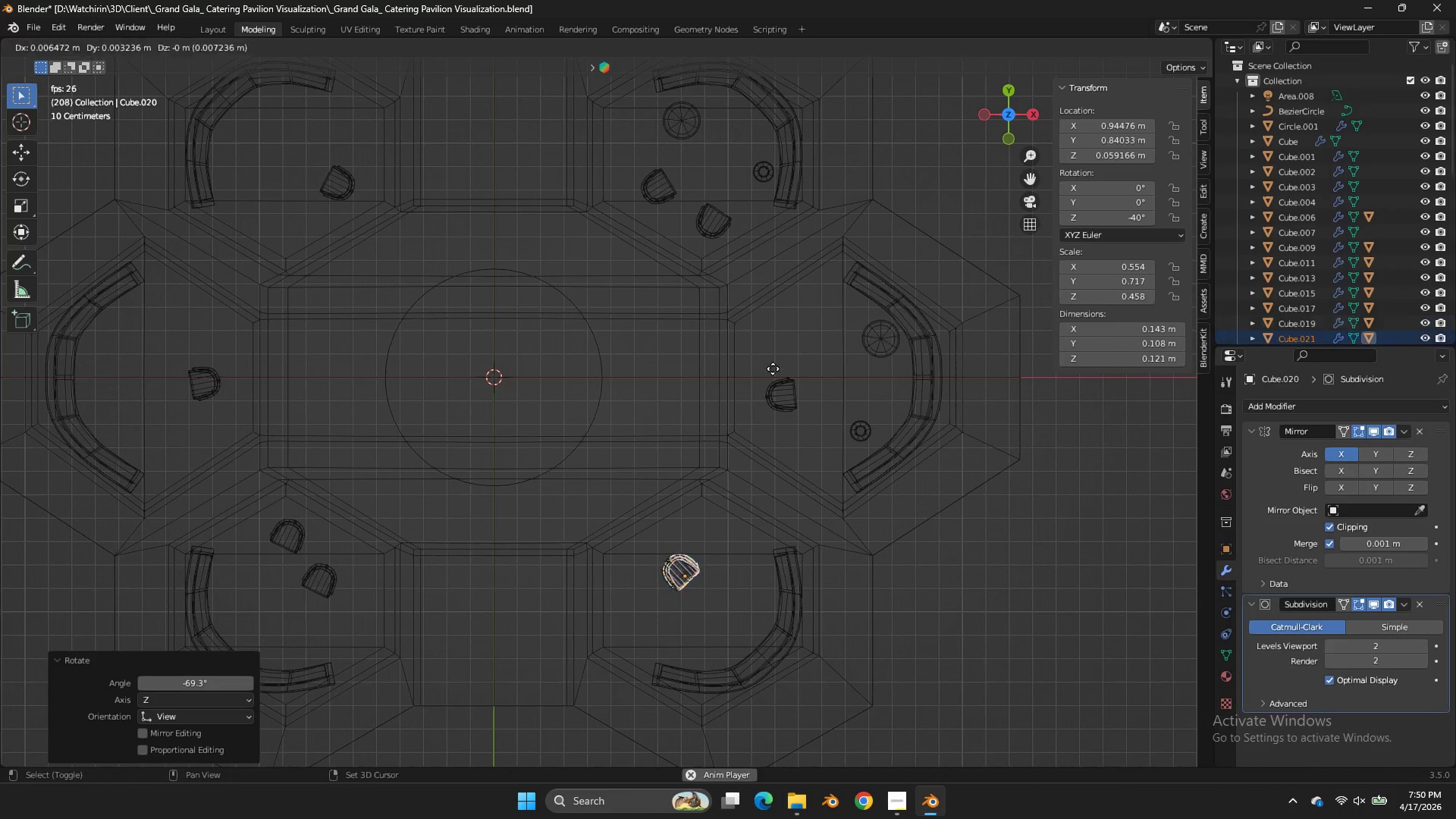 
key(Shift+D)
 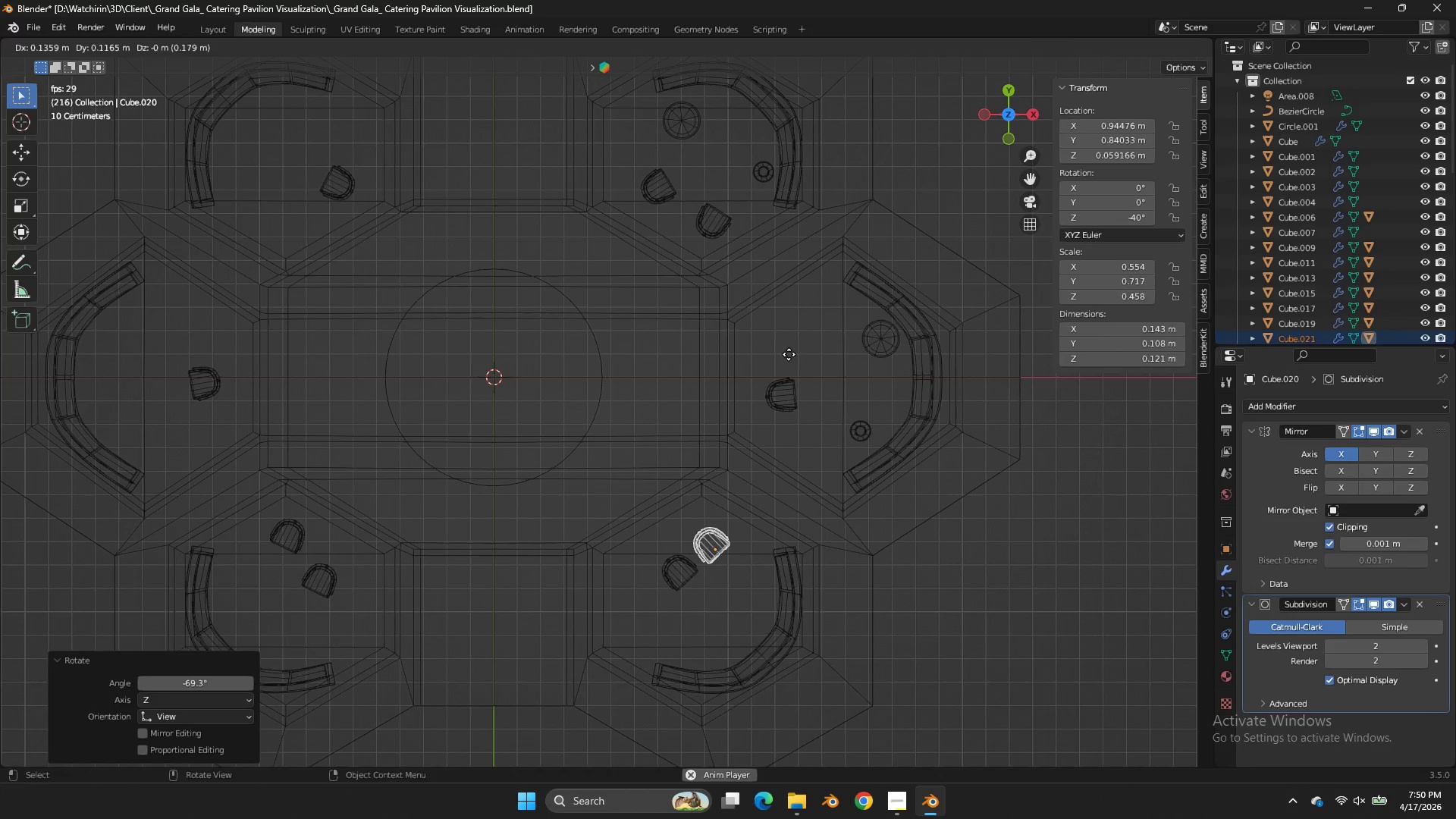 
left_click([789, 354])
 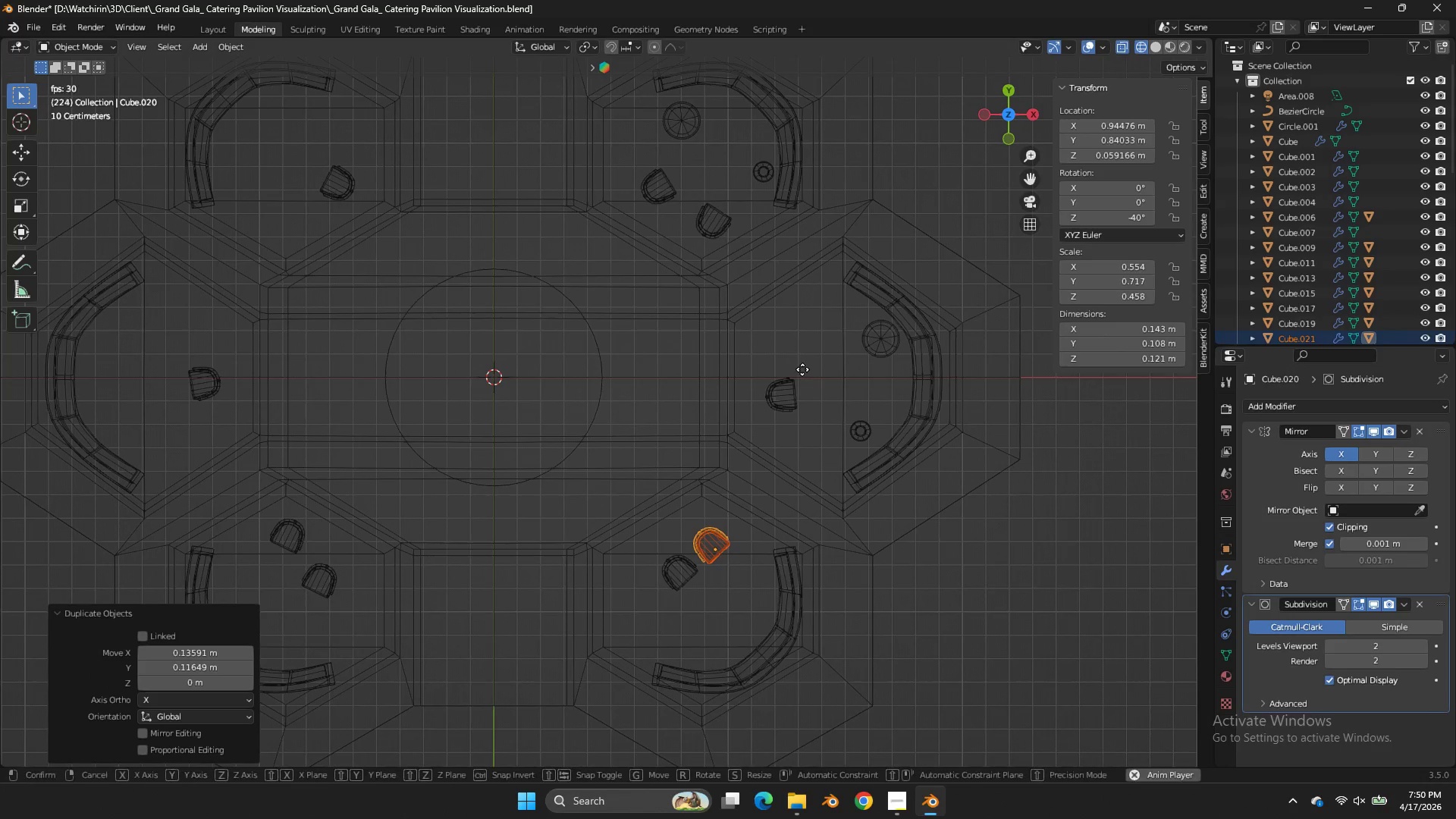 
key(G)
 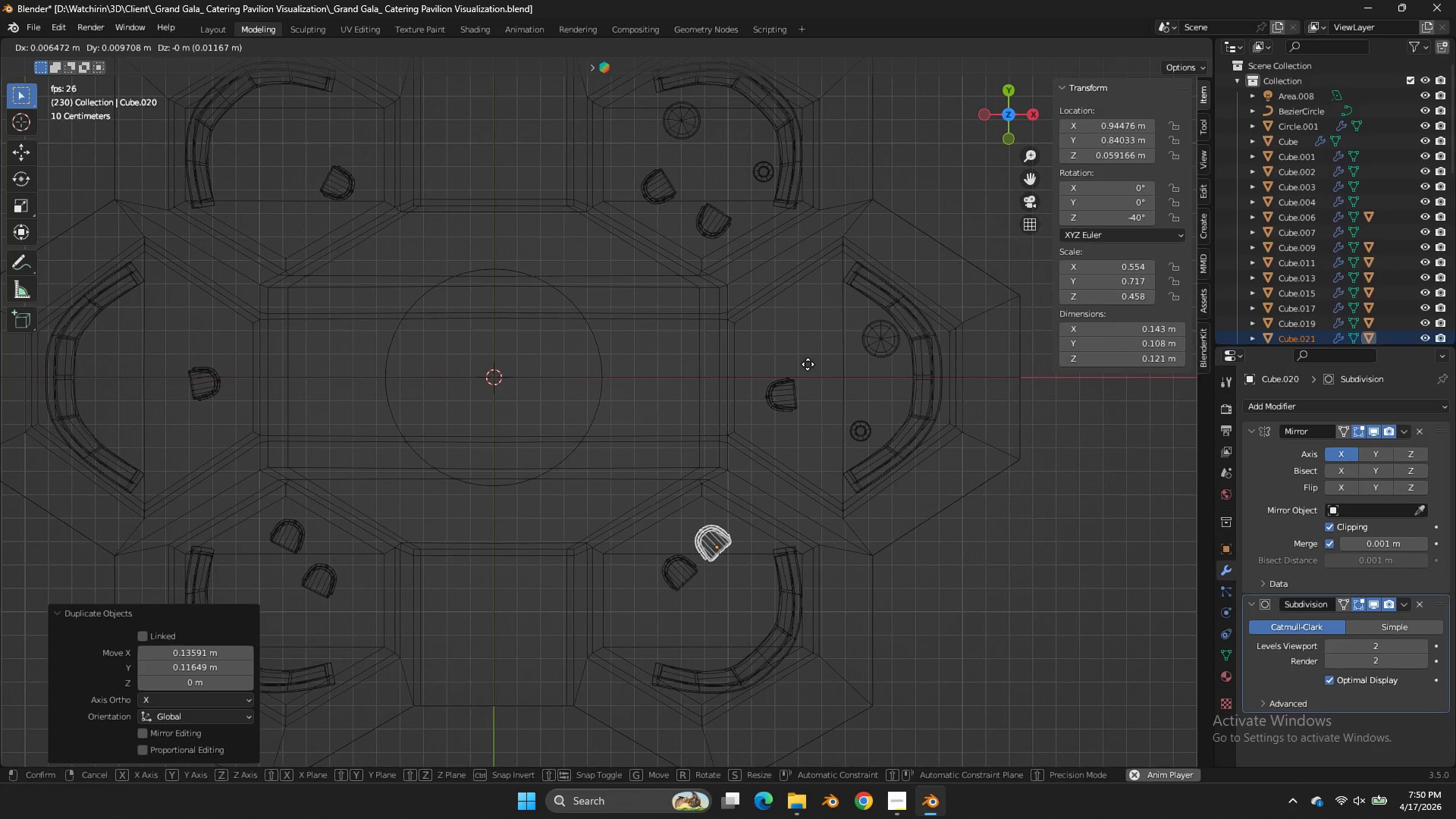 
left_click([808, 364])
 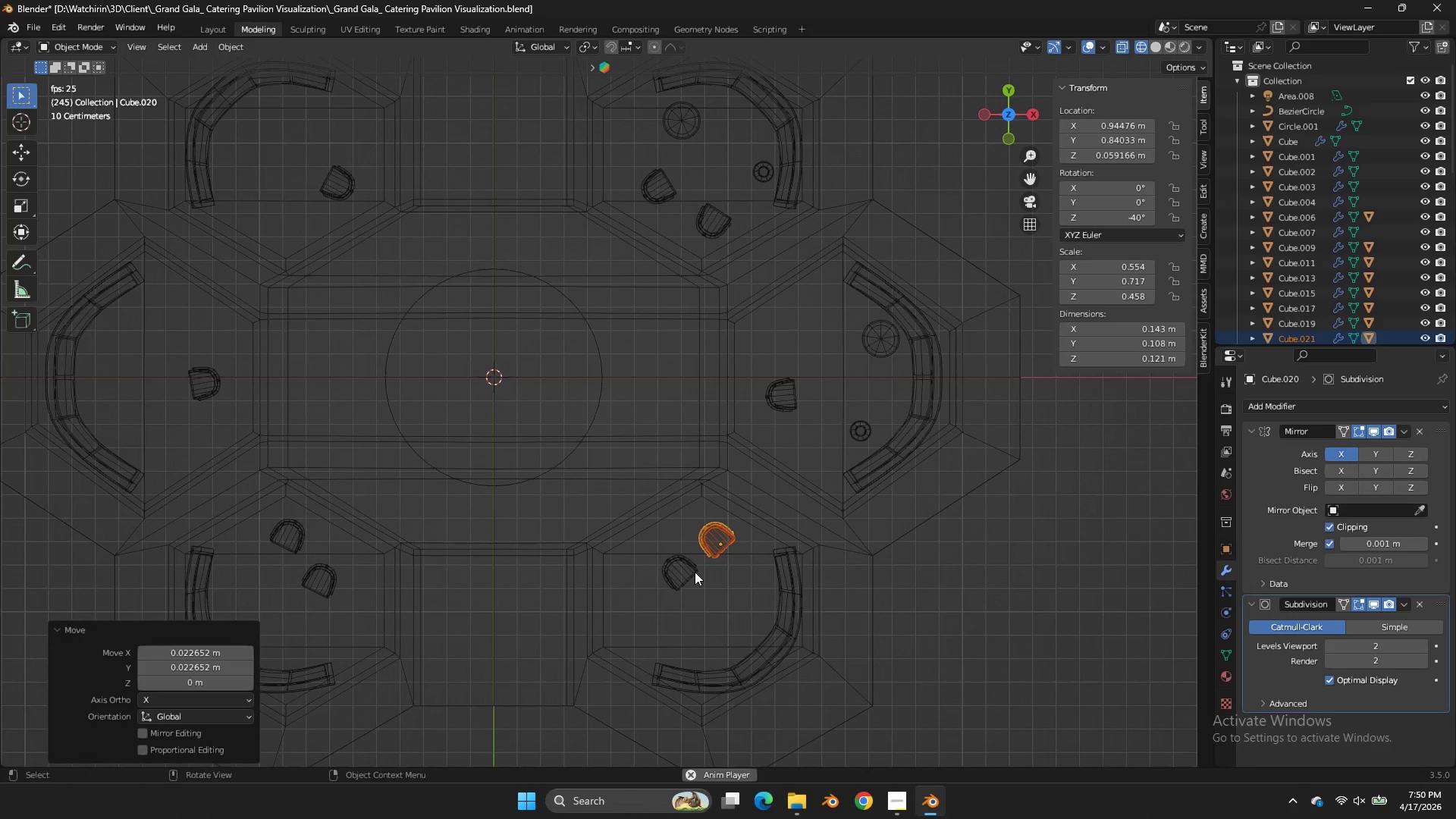 
left_click([695, 572])
 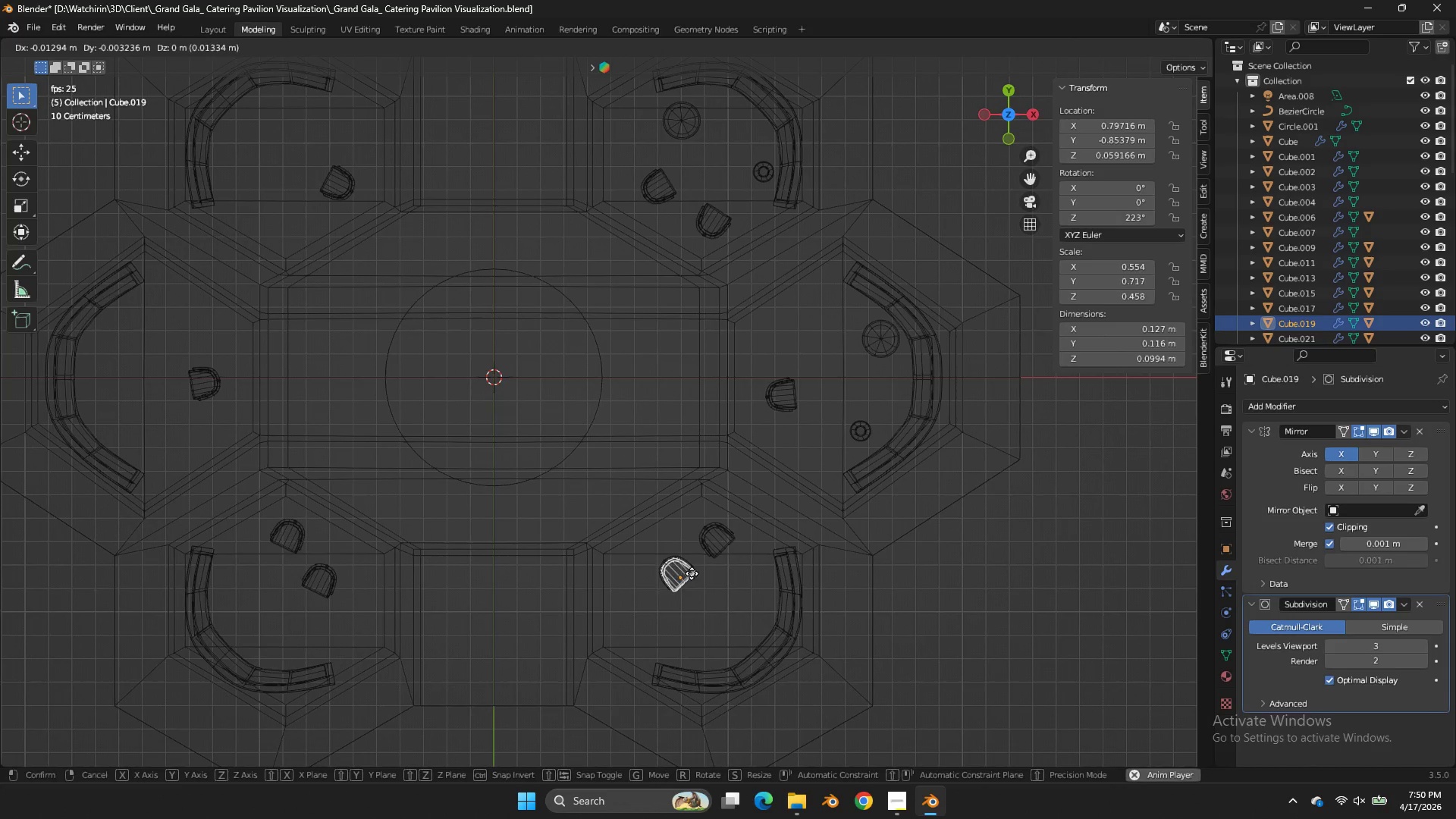 
key(G)
 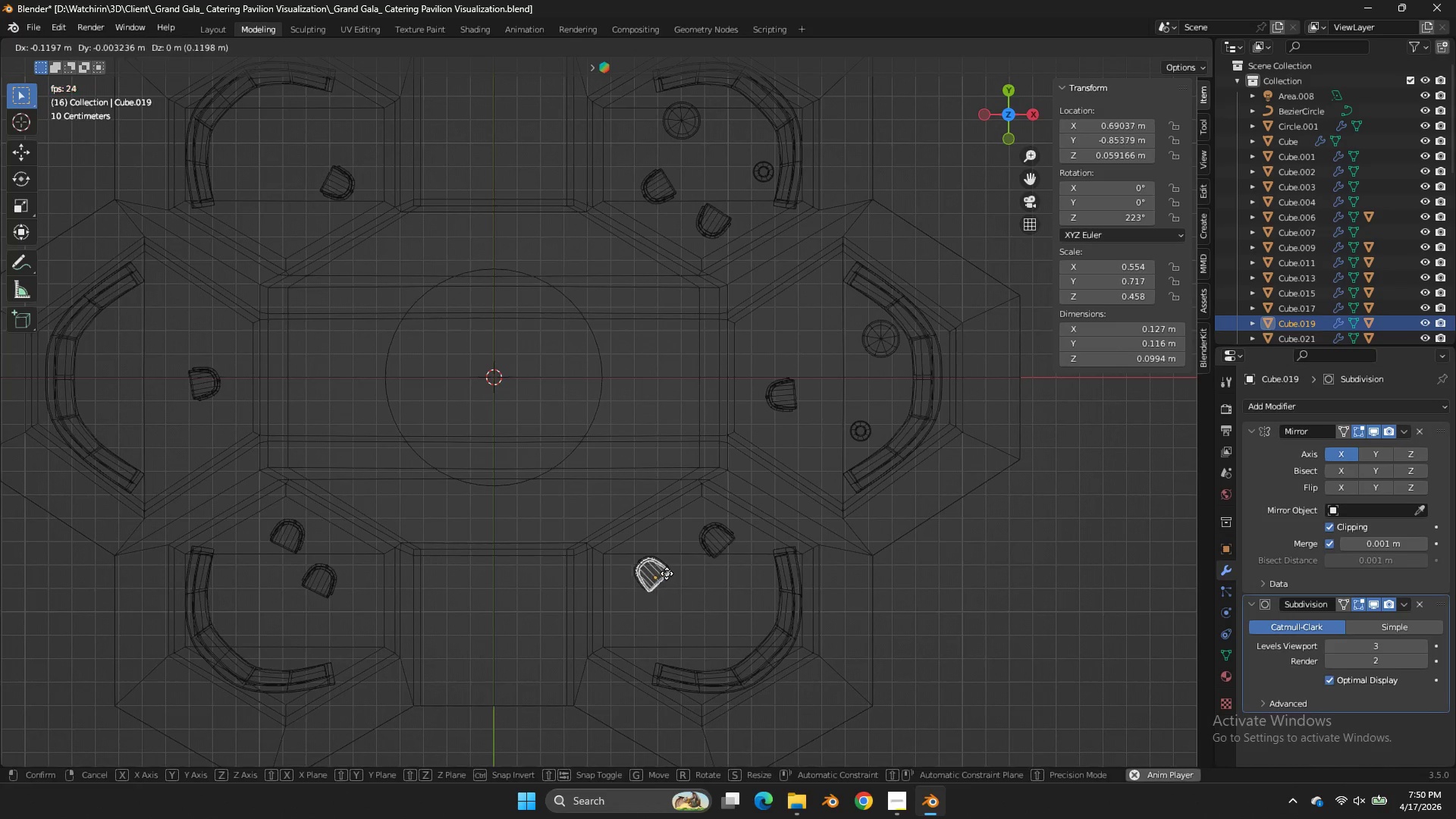 
right_click([667, 573])
 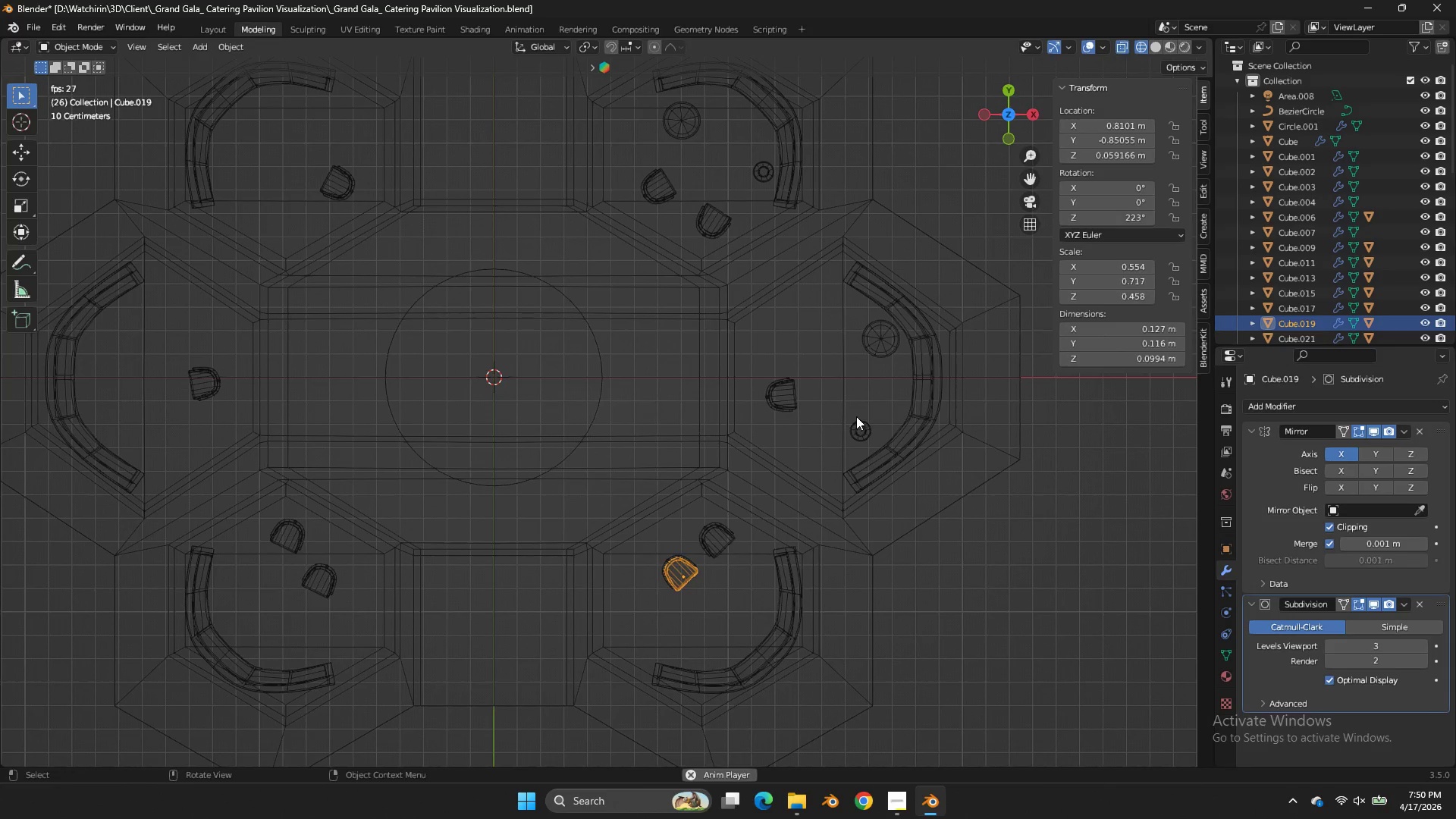 
key(G)
 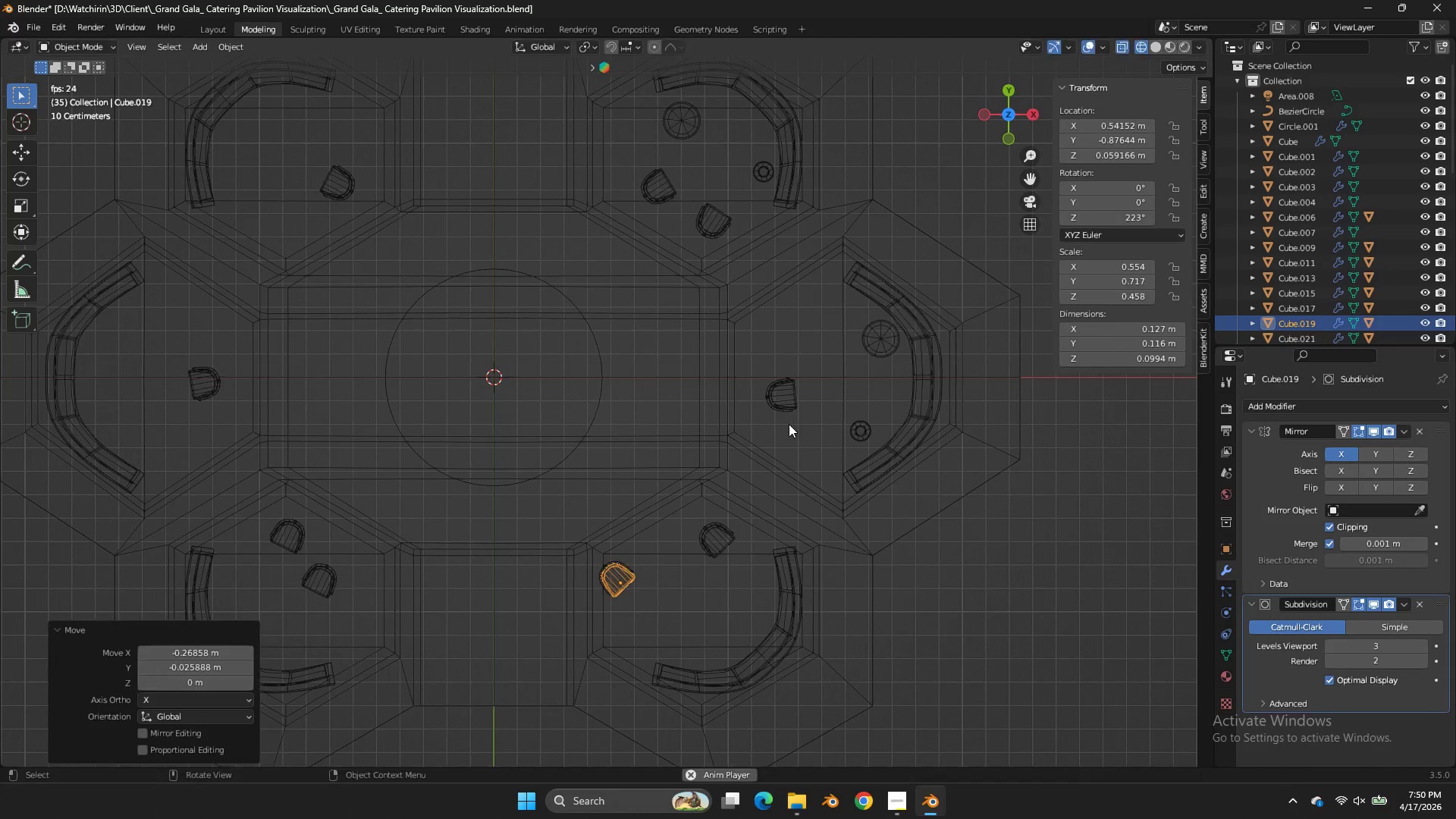 
left_click([789, 424])
 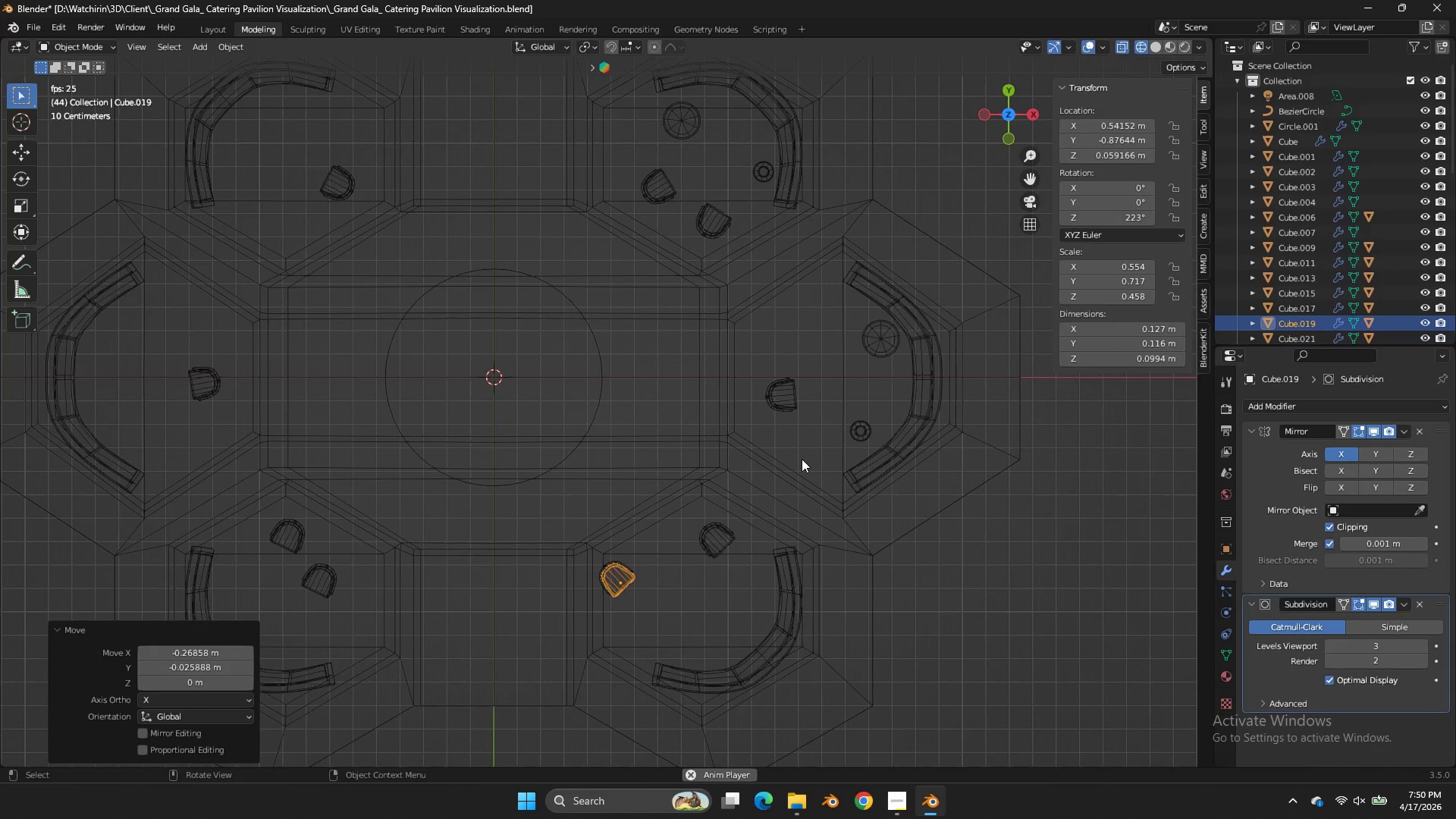 
key(G)
 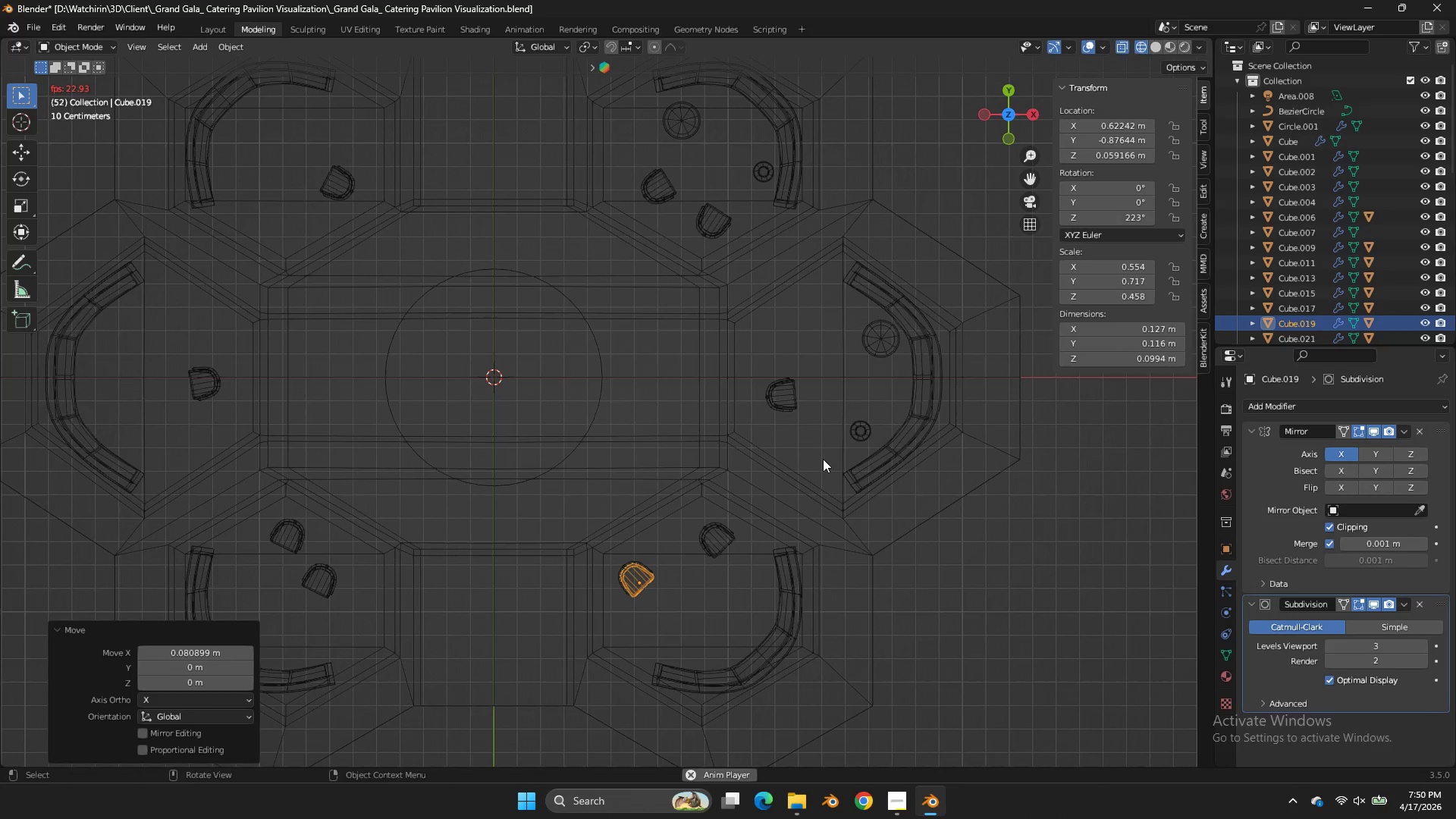 
left_click([823, 459])
 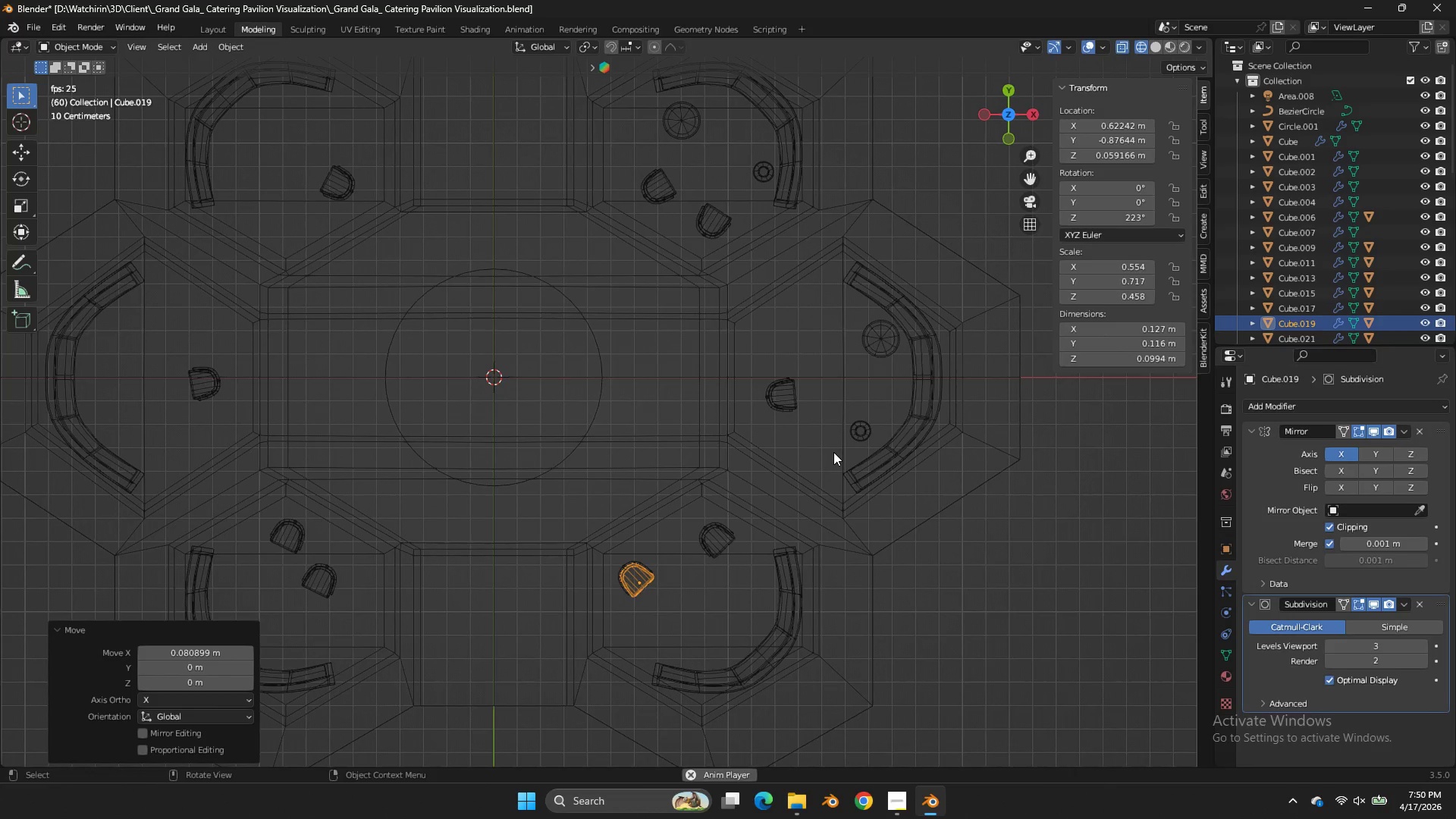 
key(R)
 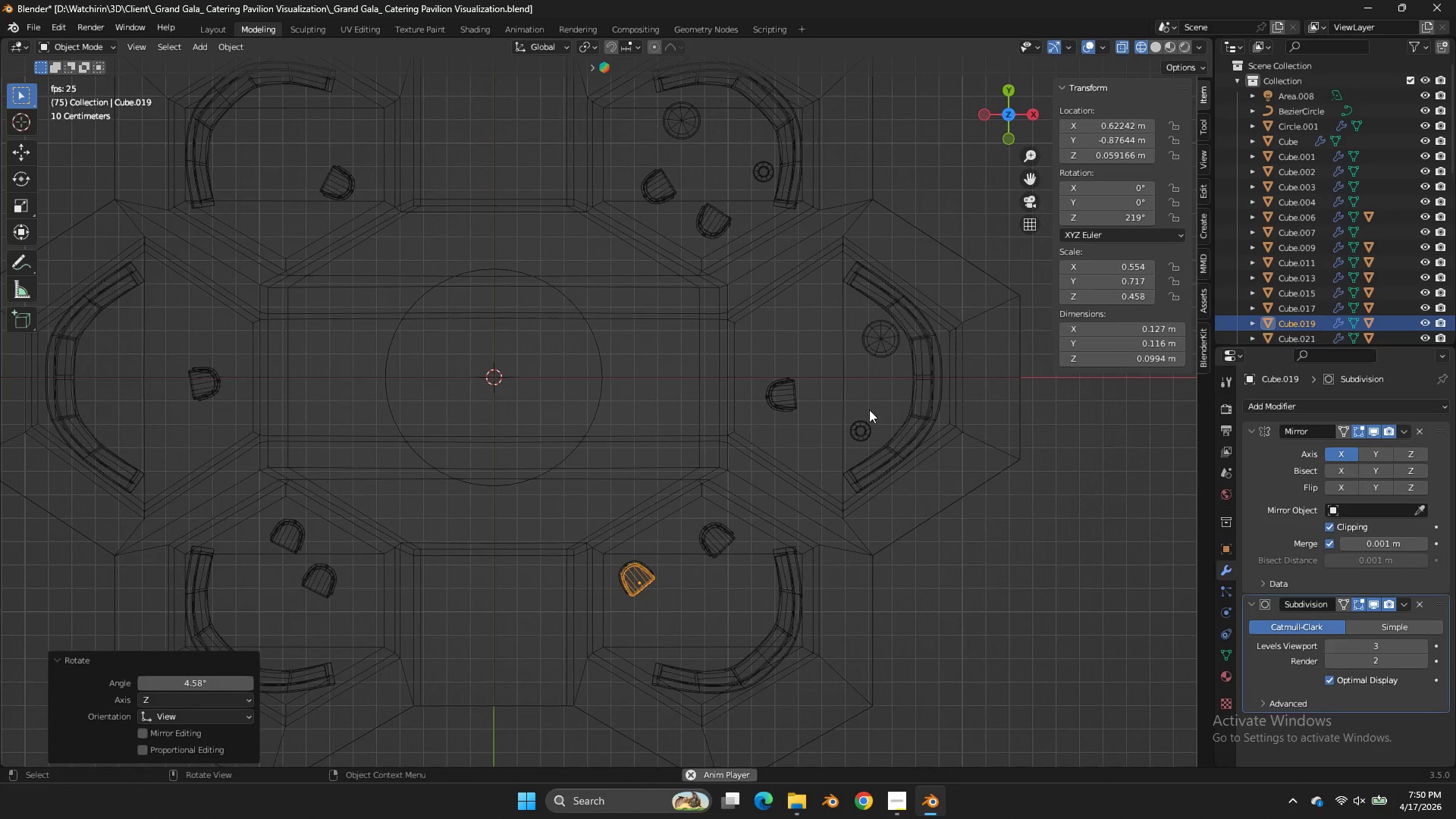 
double_click([869, 401])
 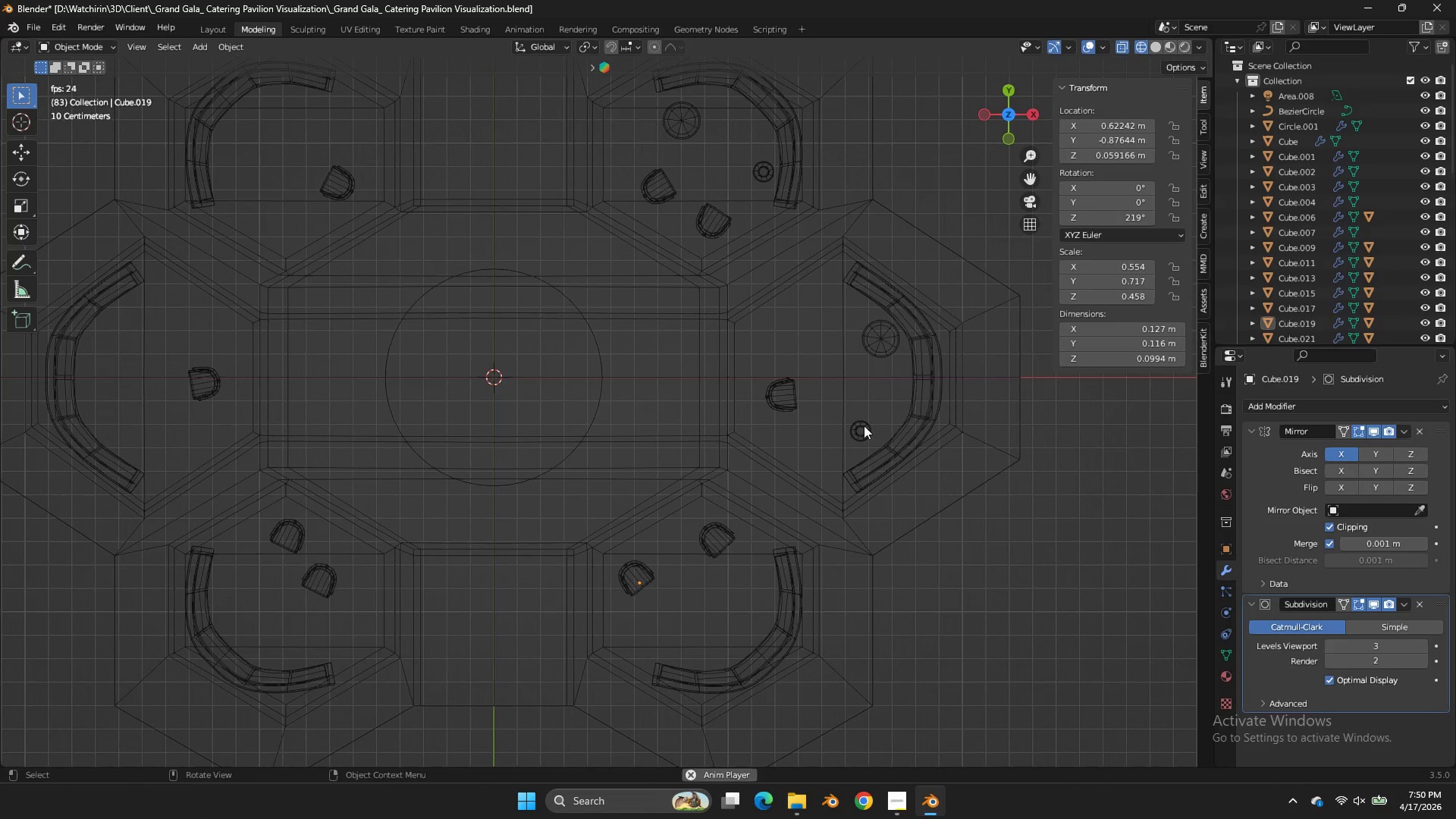 
triple_click([864, 425])
 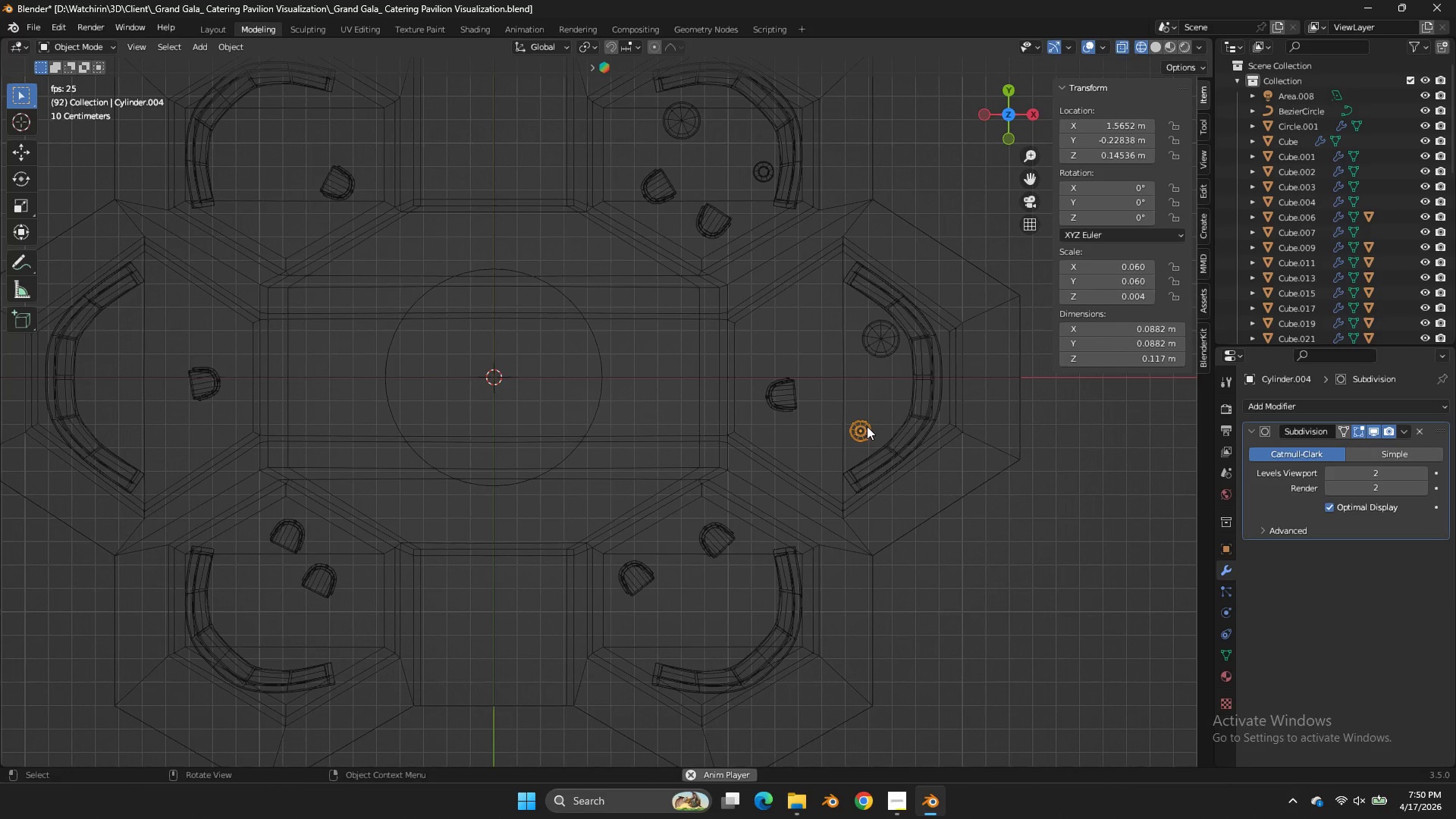 
key(Shift+ShiftLeft)
 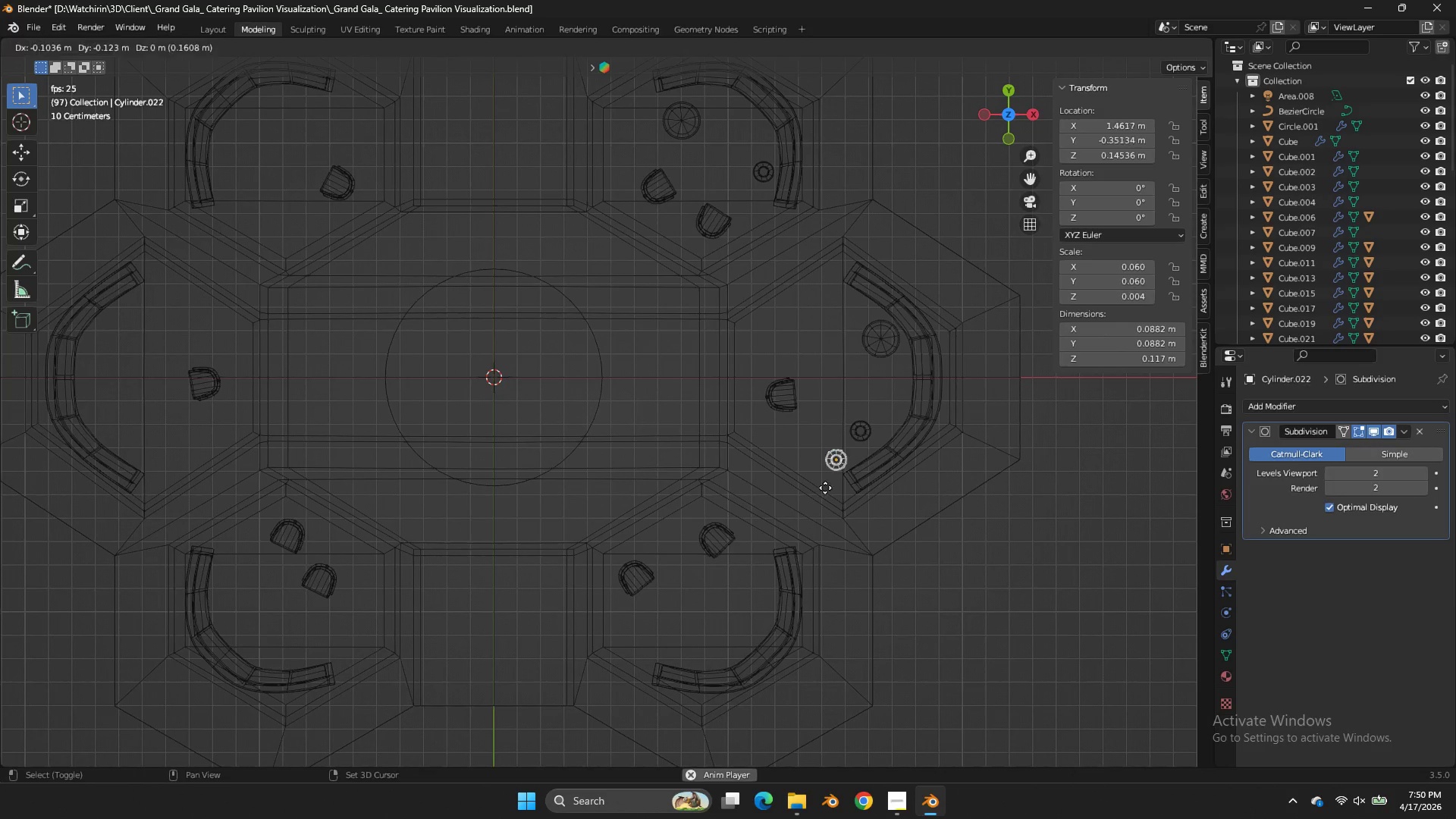 
key(Shift+D)
 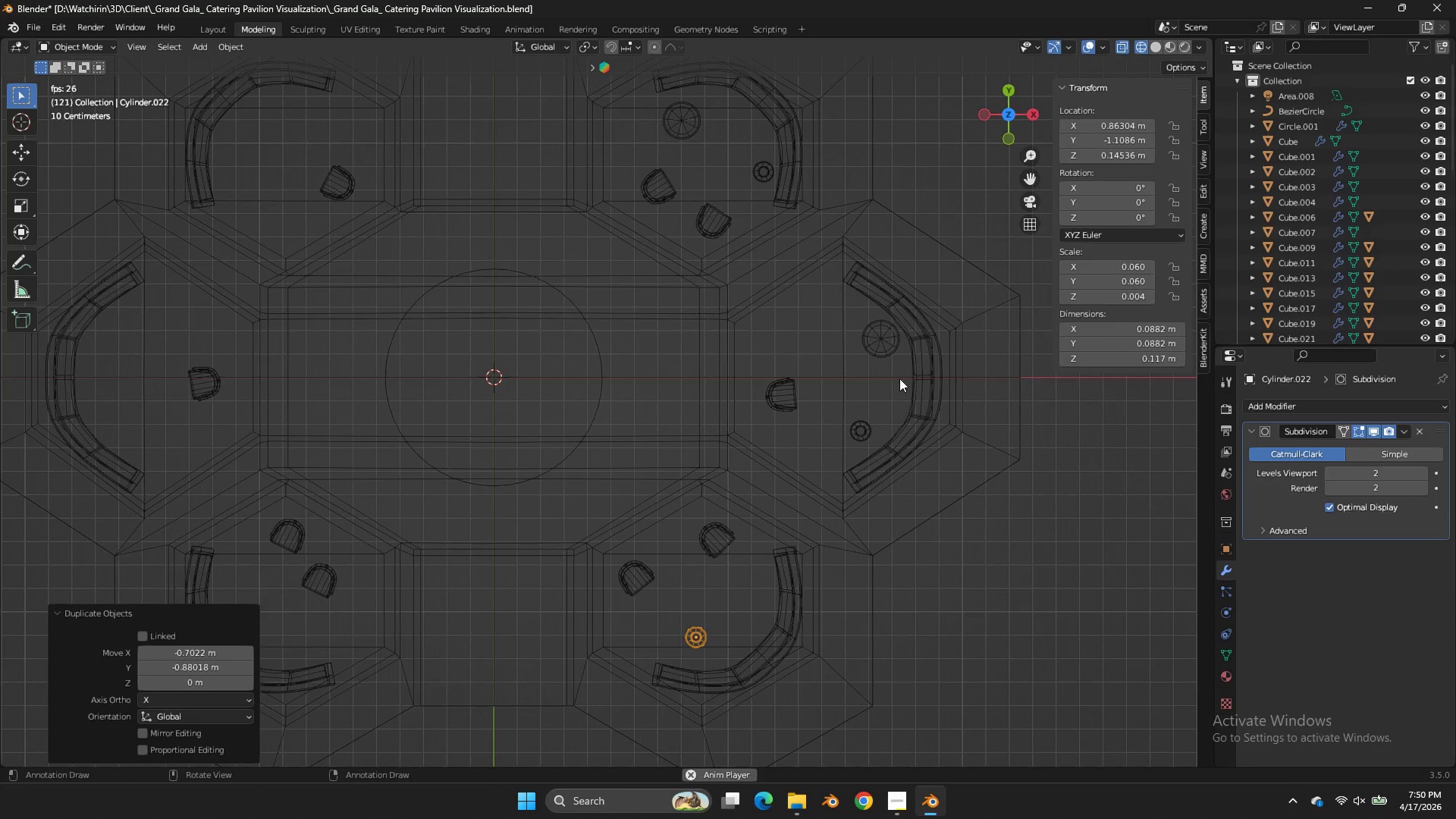 
left_click([883, 344])
 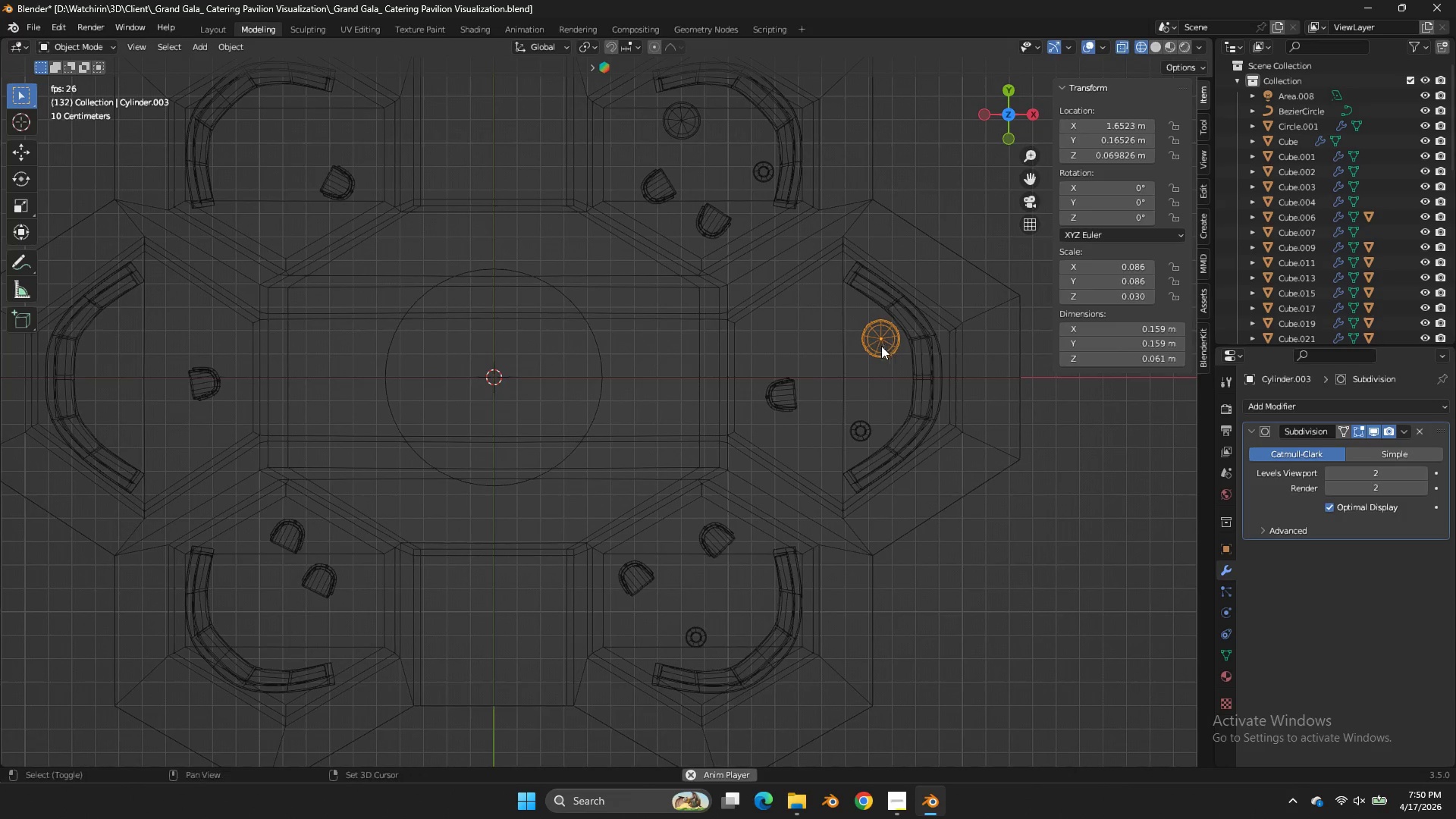 
key(Shift+ShiftLeft)
 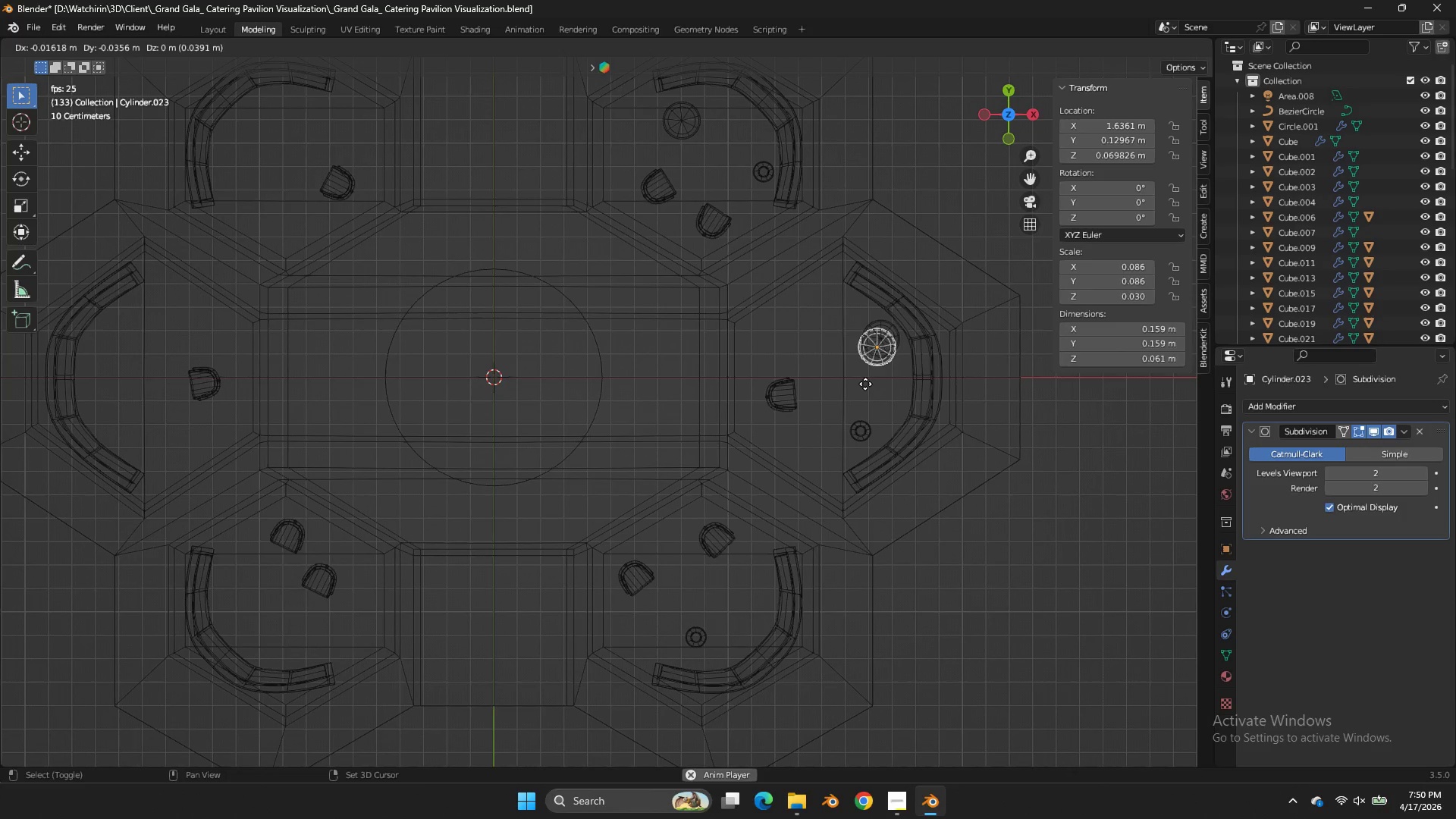 
key(Shift+D)
 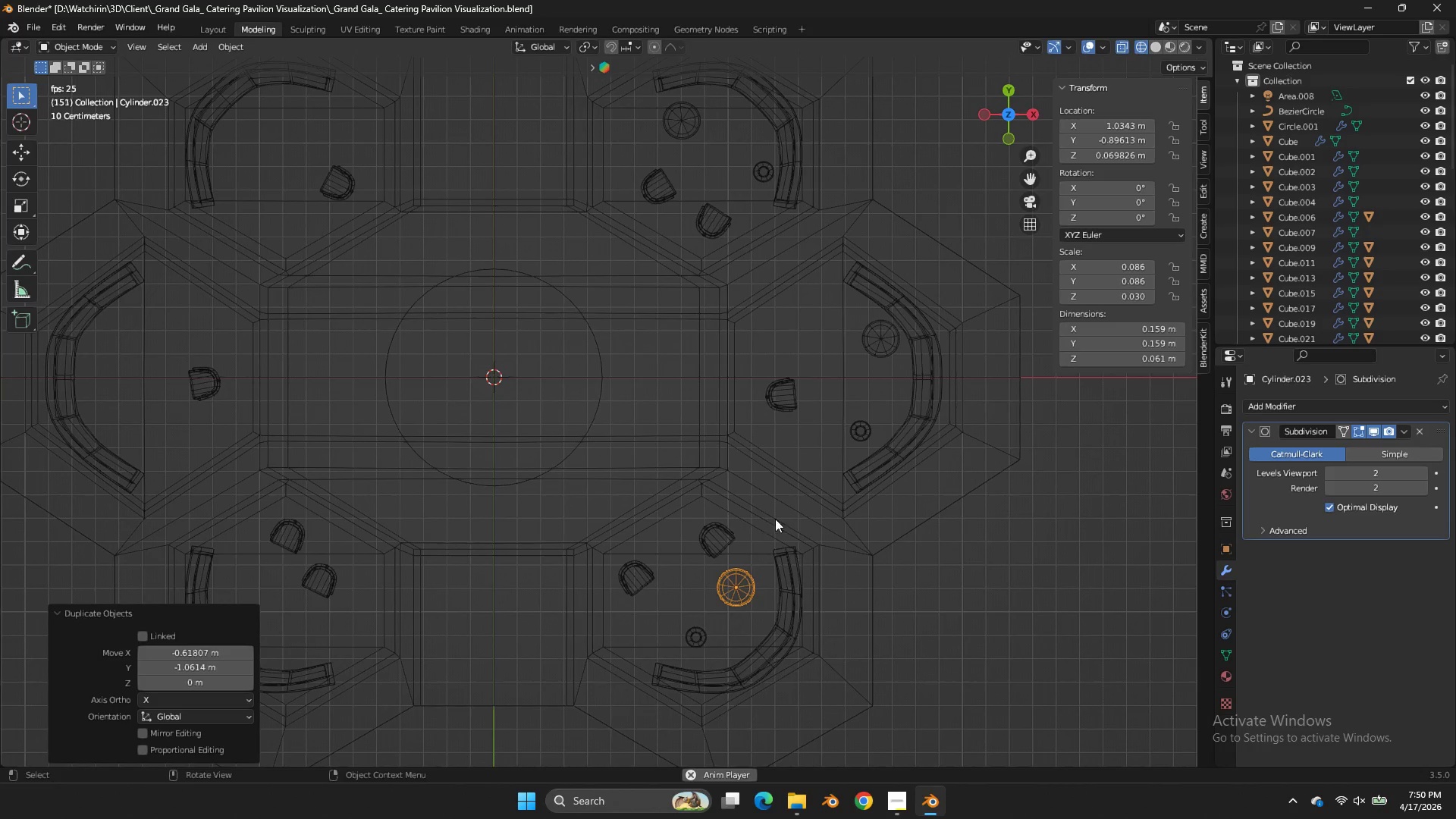 
key(Shift+ShiftLeft)
 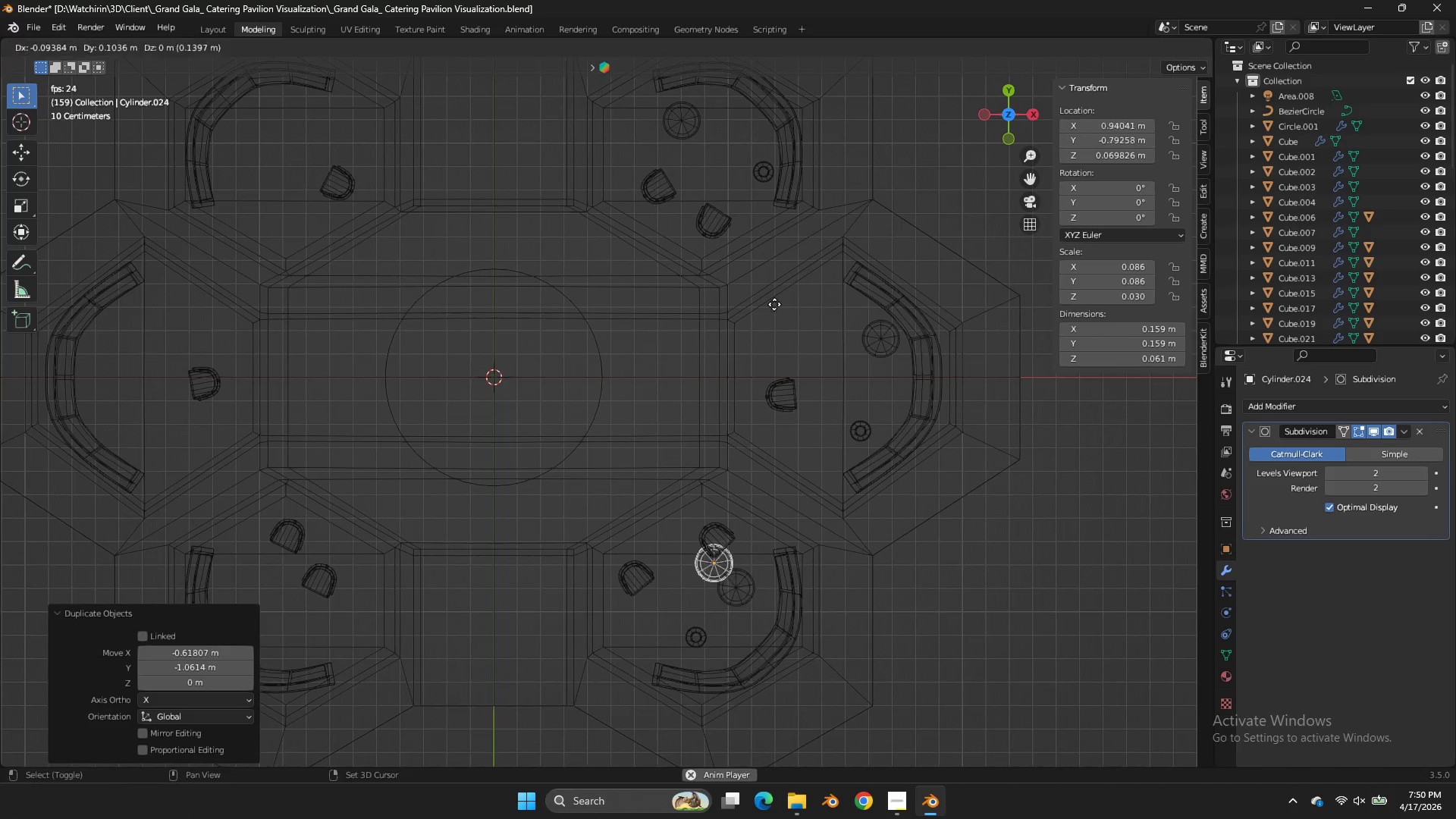 
key(Shift+D)
 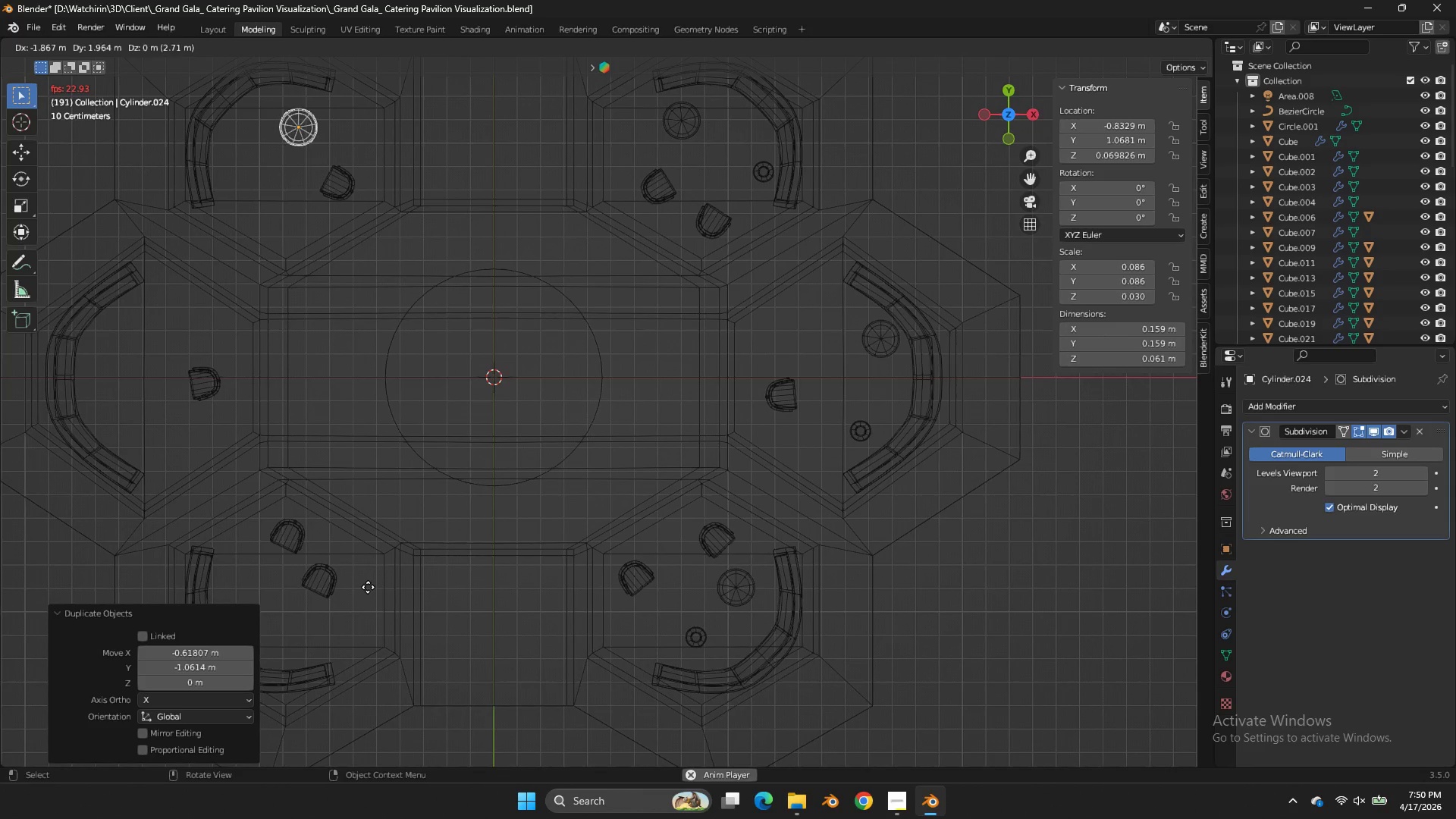 
left_click([363, 591])
 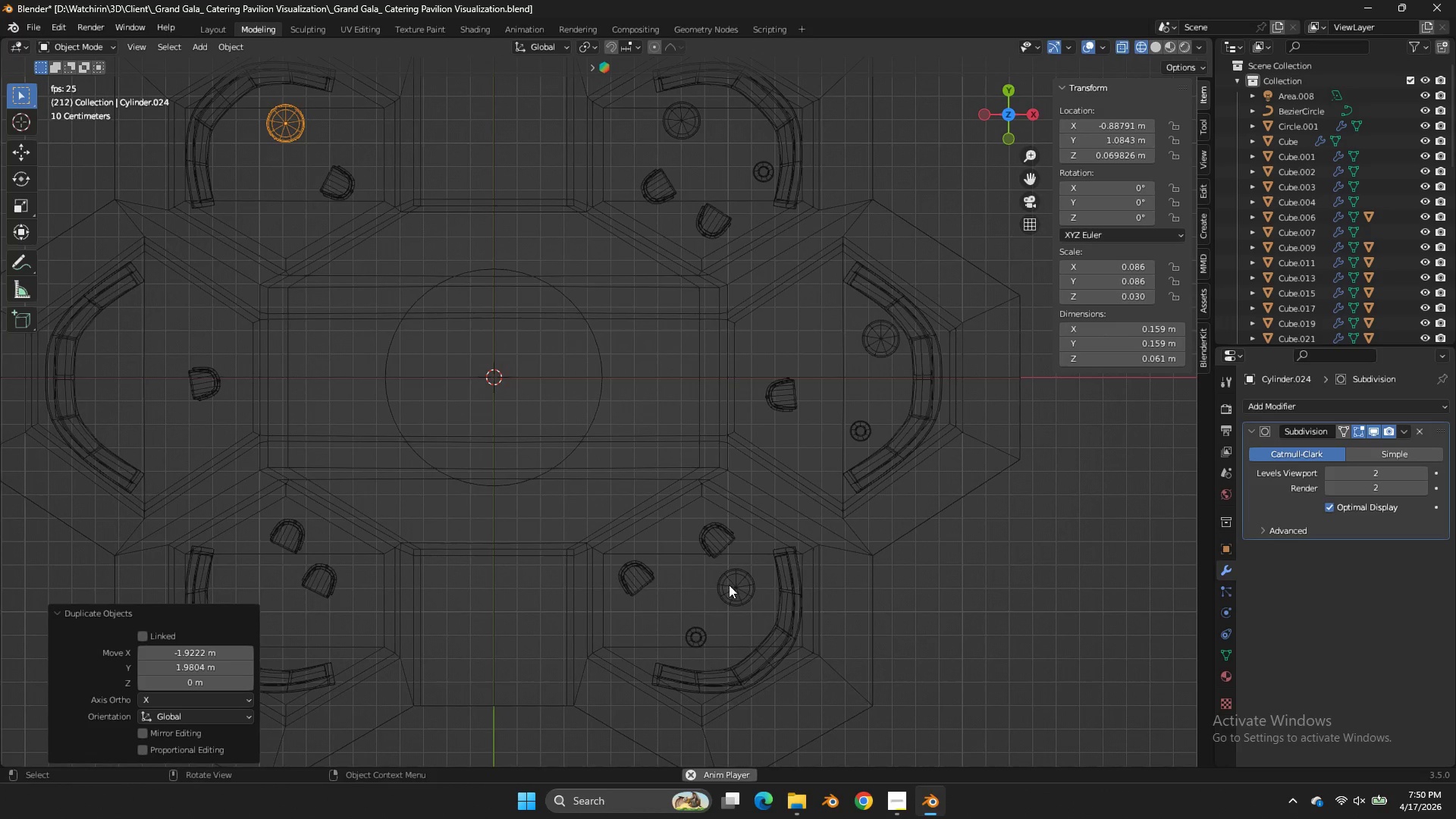 
key(Shift+ShiftLeft)
 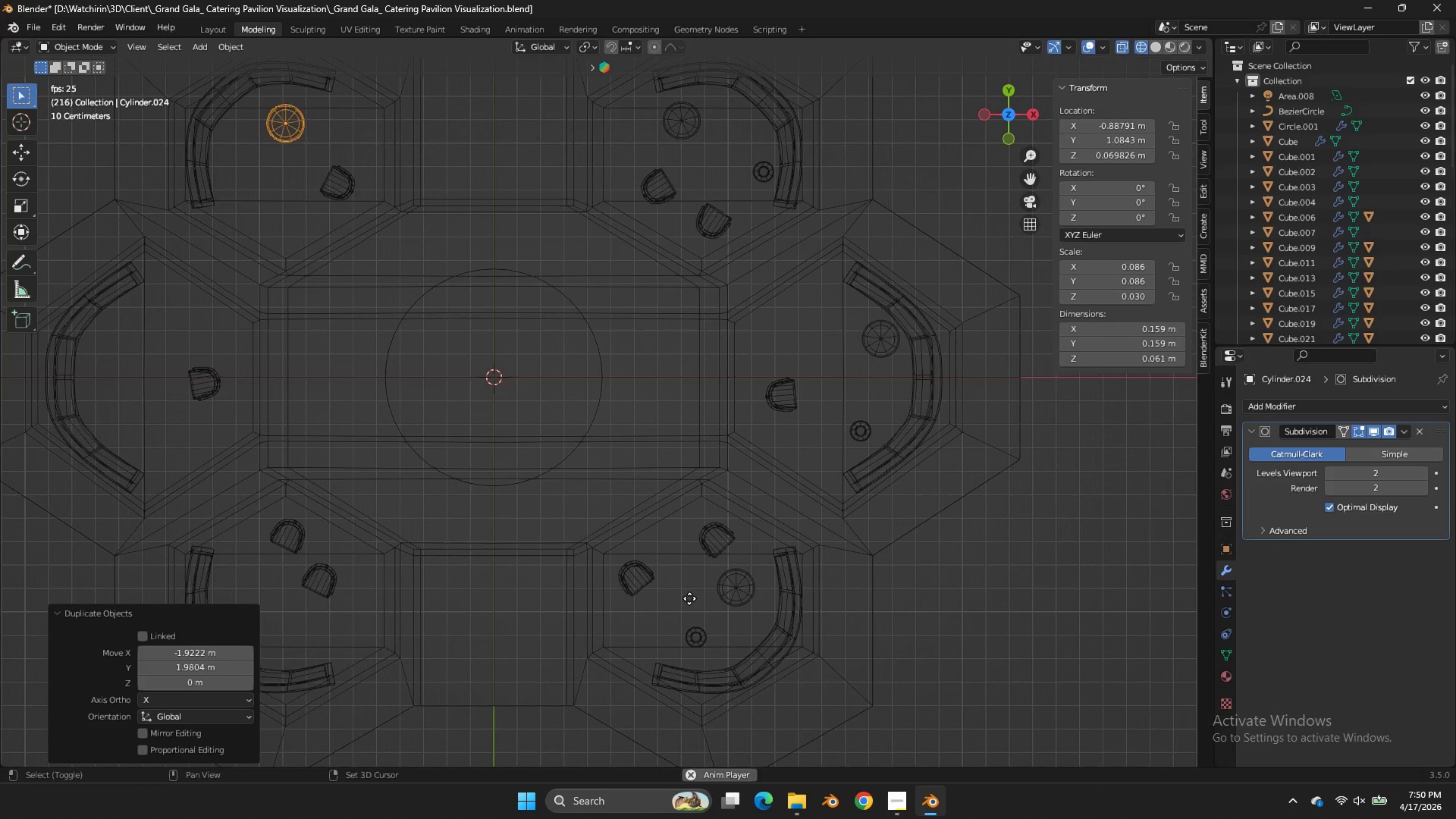 
key(Shift+D)
 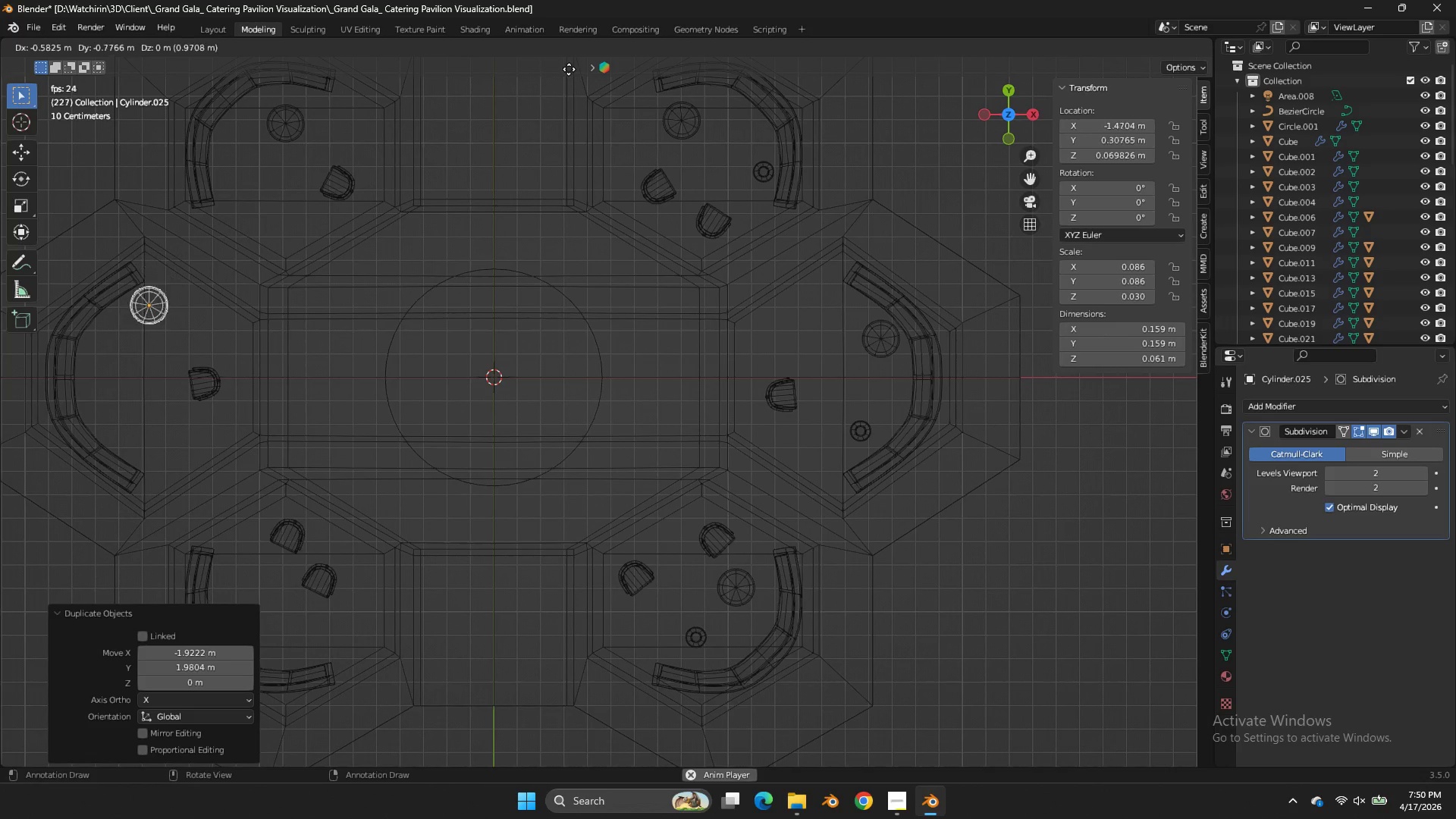 
left_click([568, 71])
 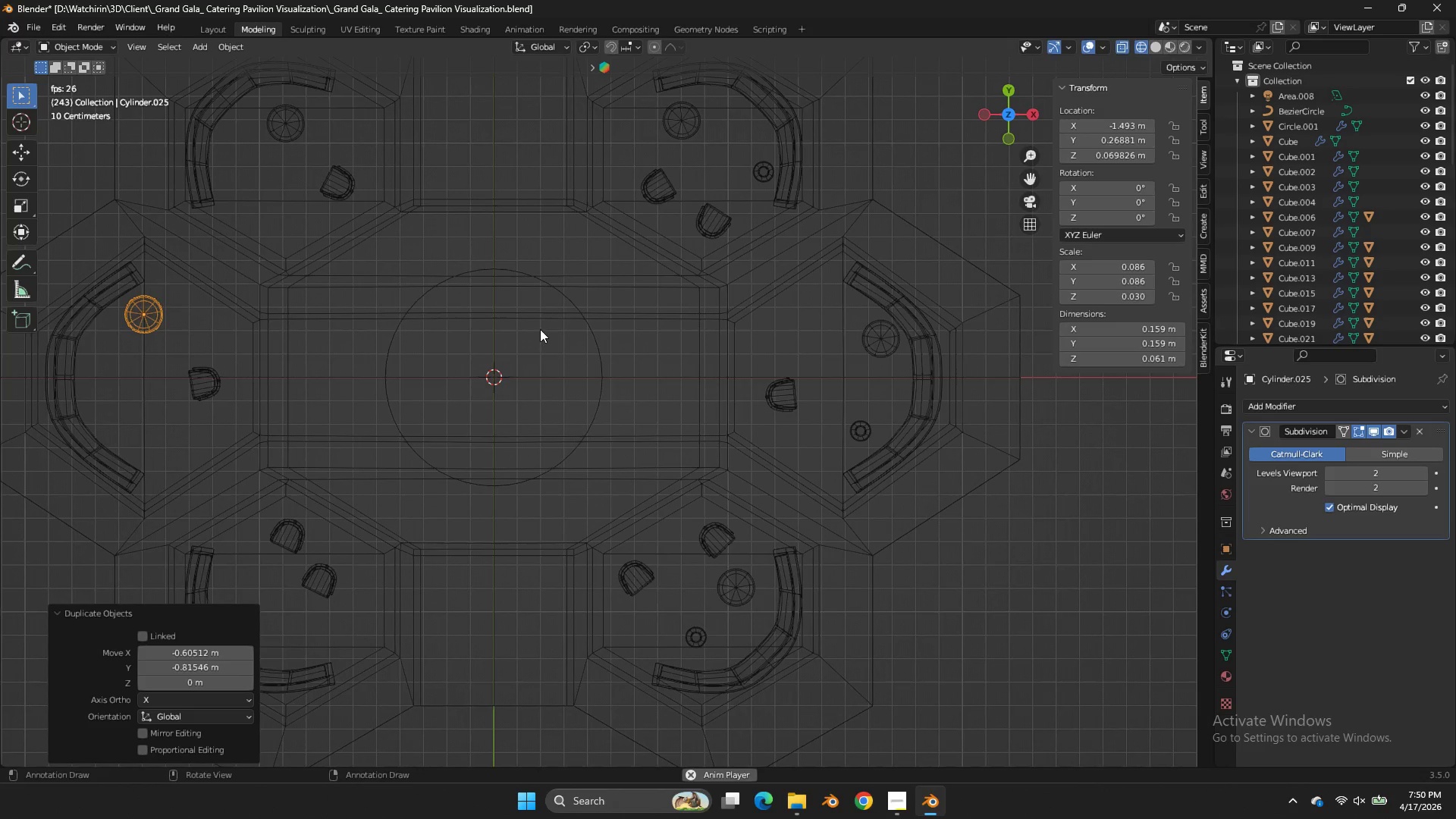 
key(Shift+ShiftLeft)
 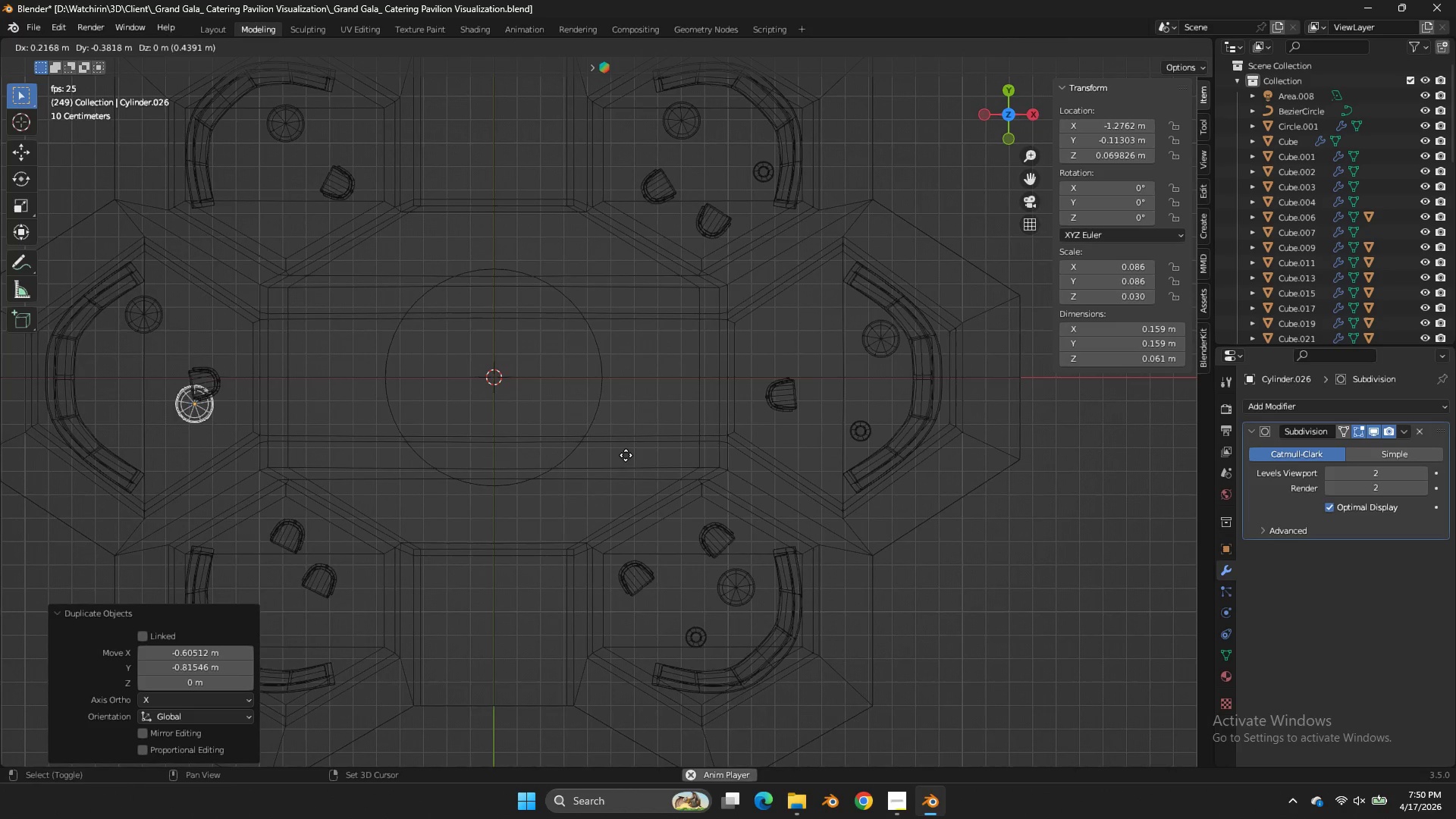 
key(Shift+D)
 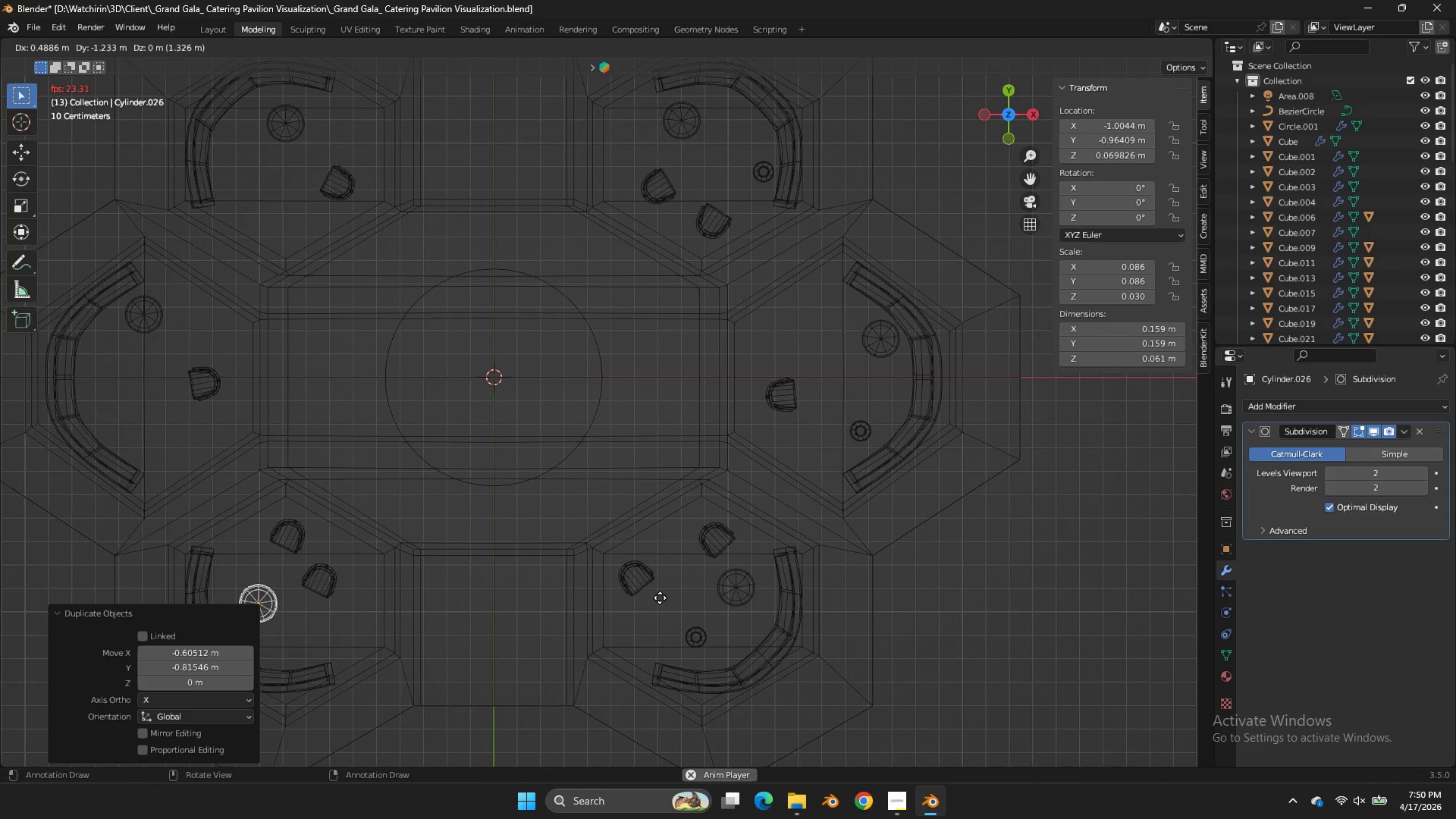 
left_click([654, 591])
 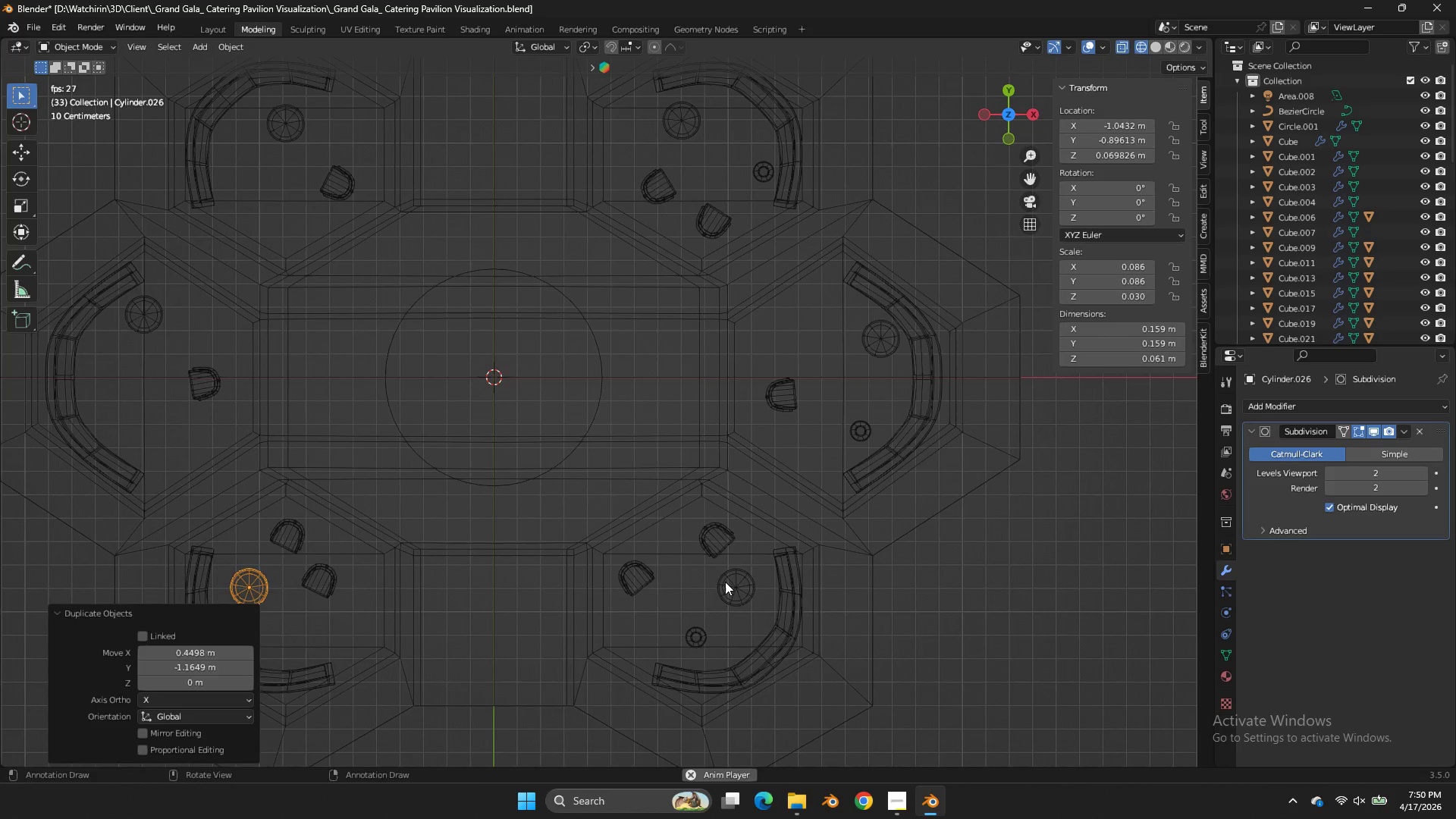 
double_click([725, 582])
 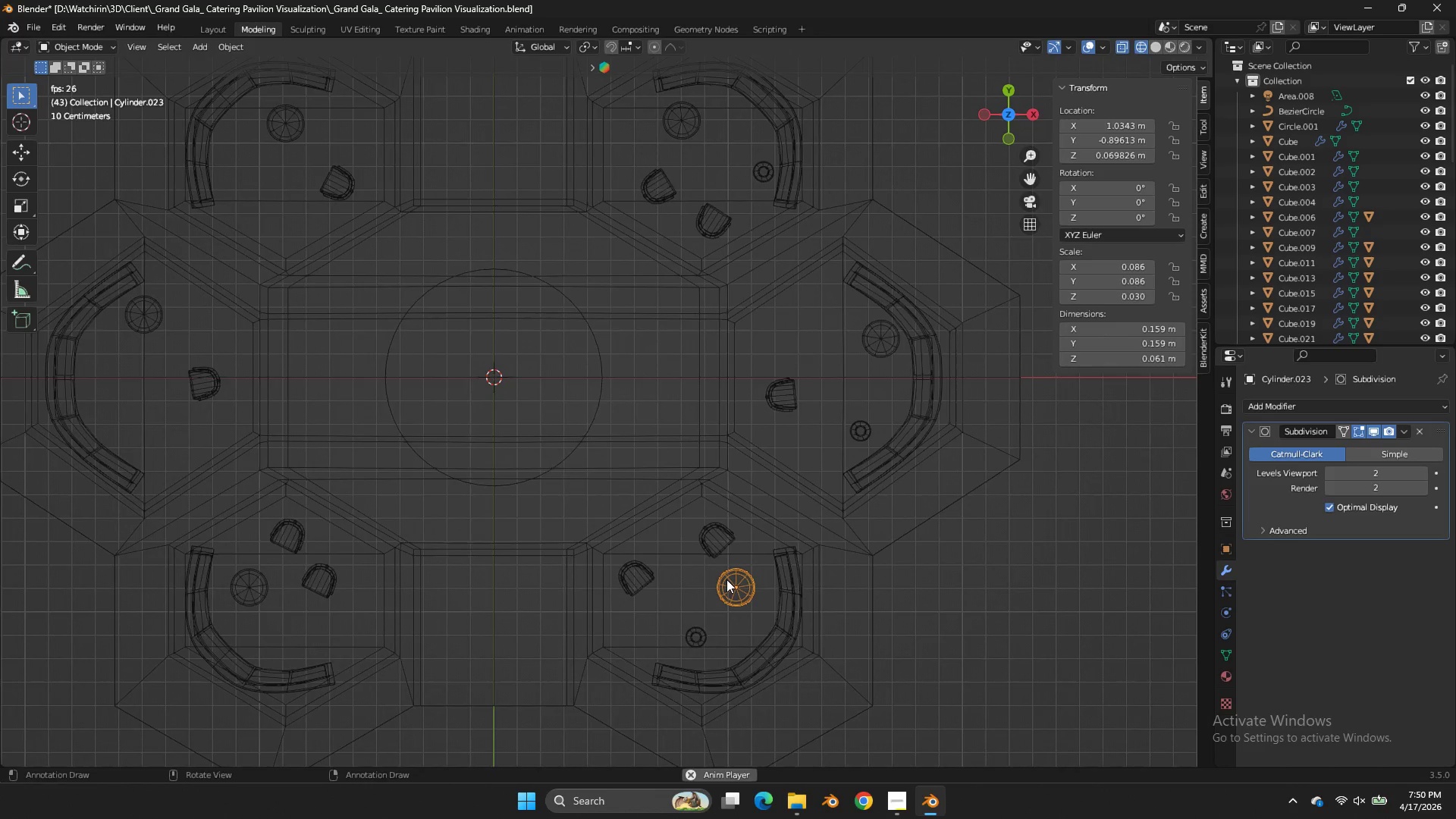 
scroll: coordinate [726, 579], scroll_direction: down, amount: 1.0
 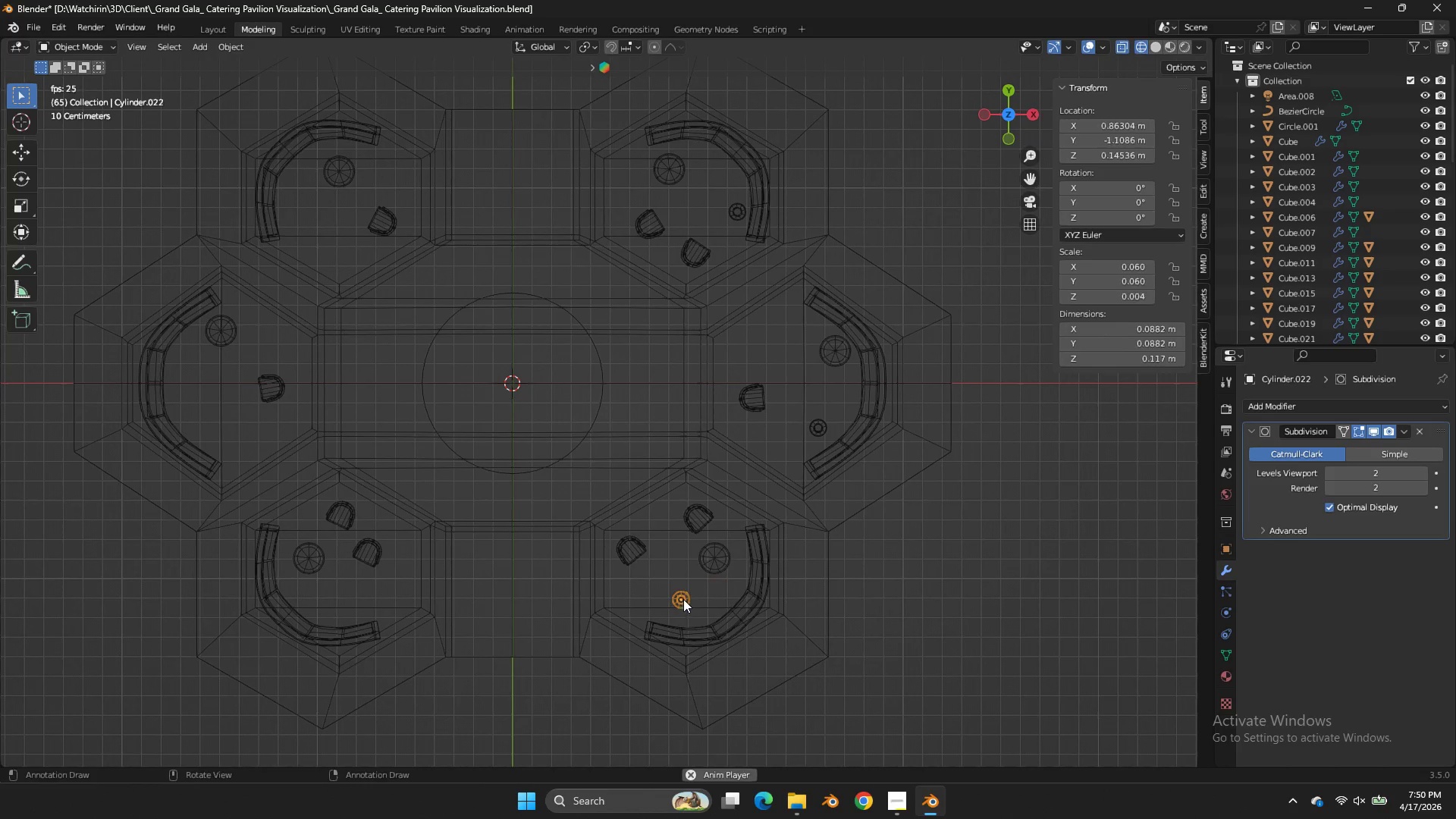 
key(Shift+ShiftLeft)
 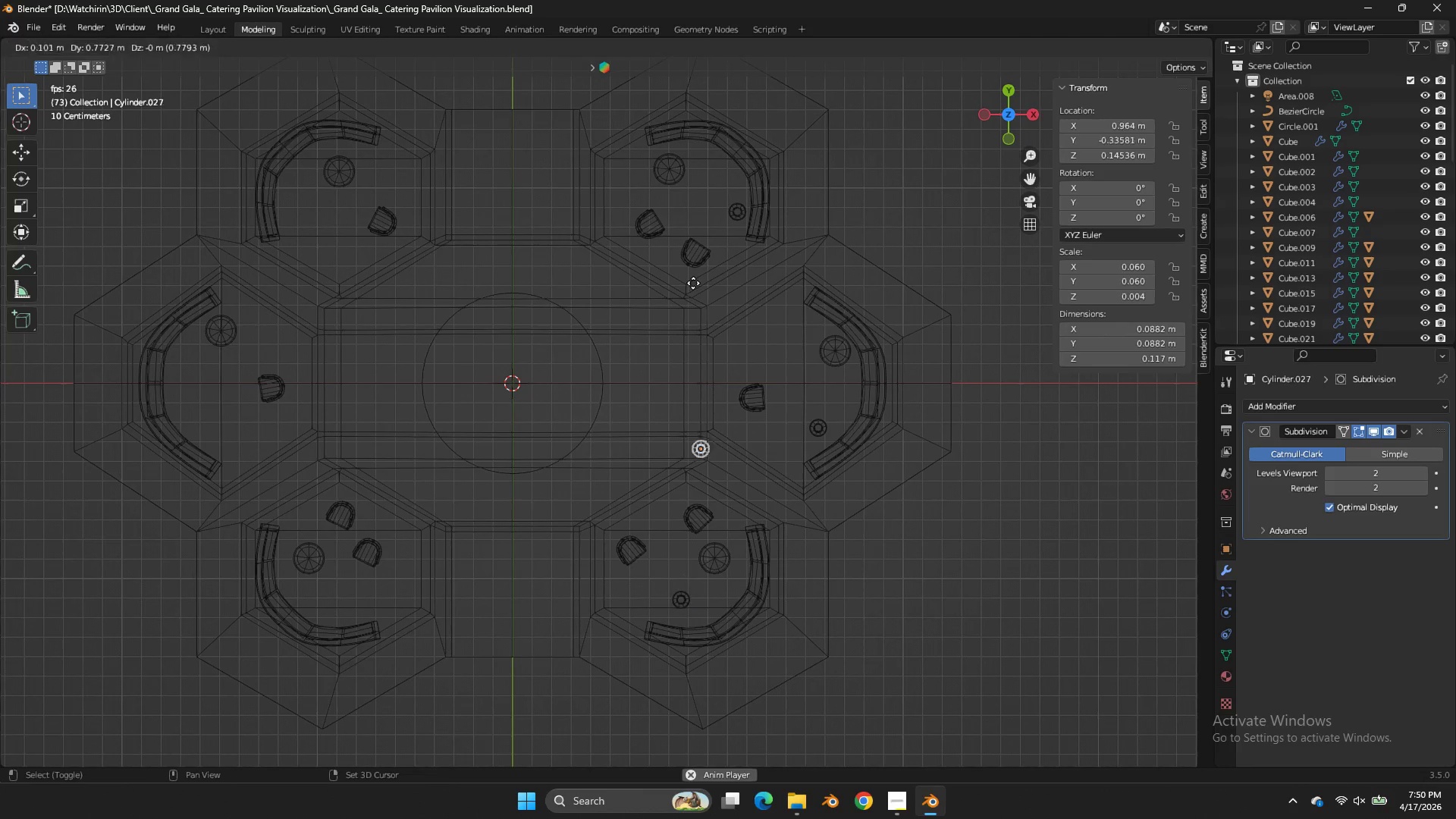 
key(Shift+D)
 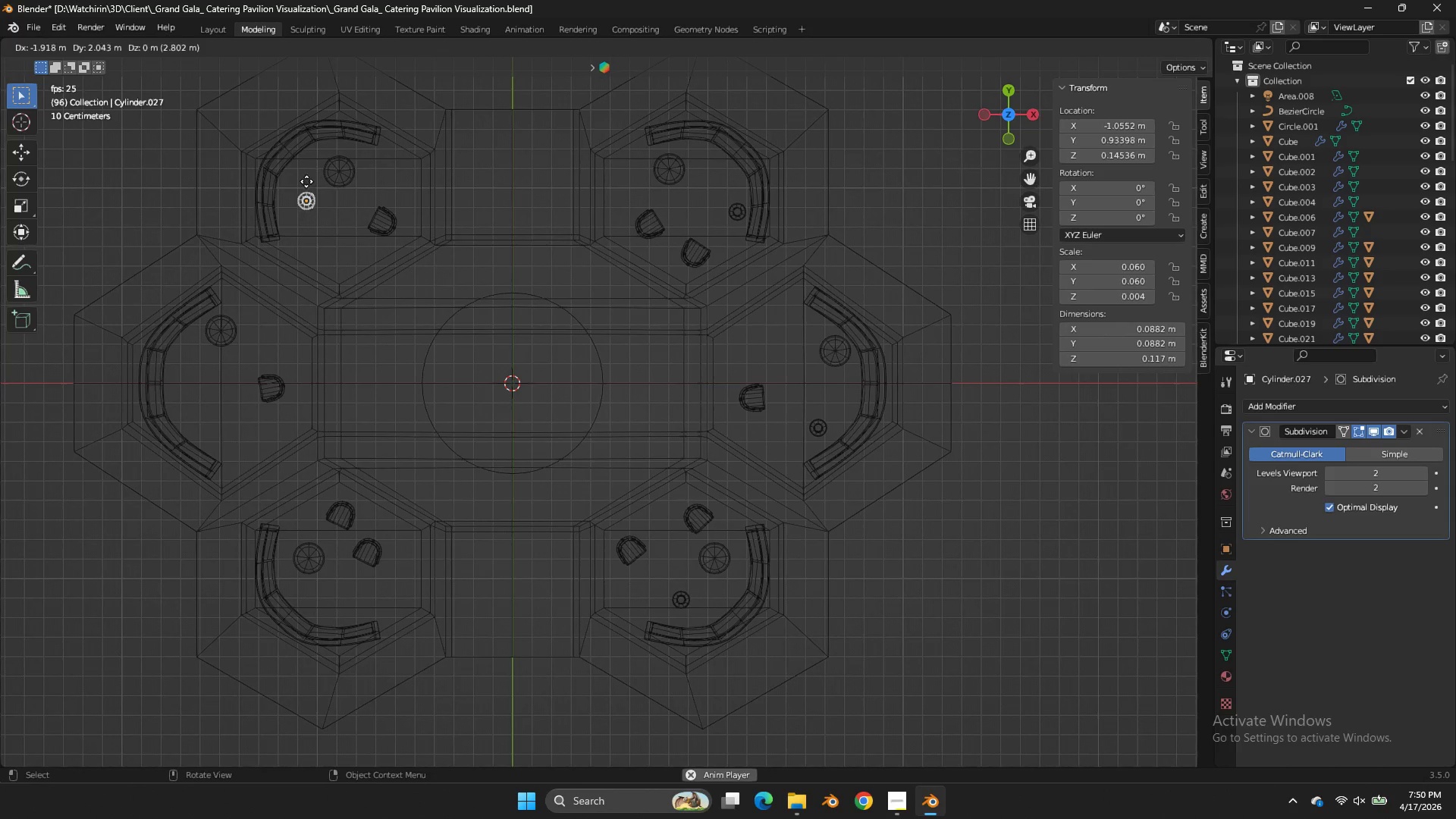 
left_click([303, 176])
 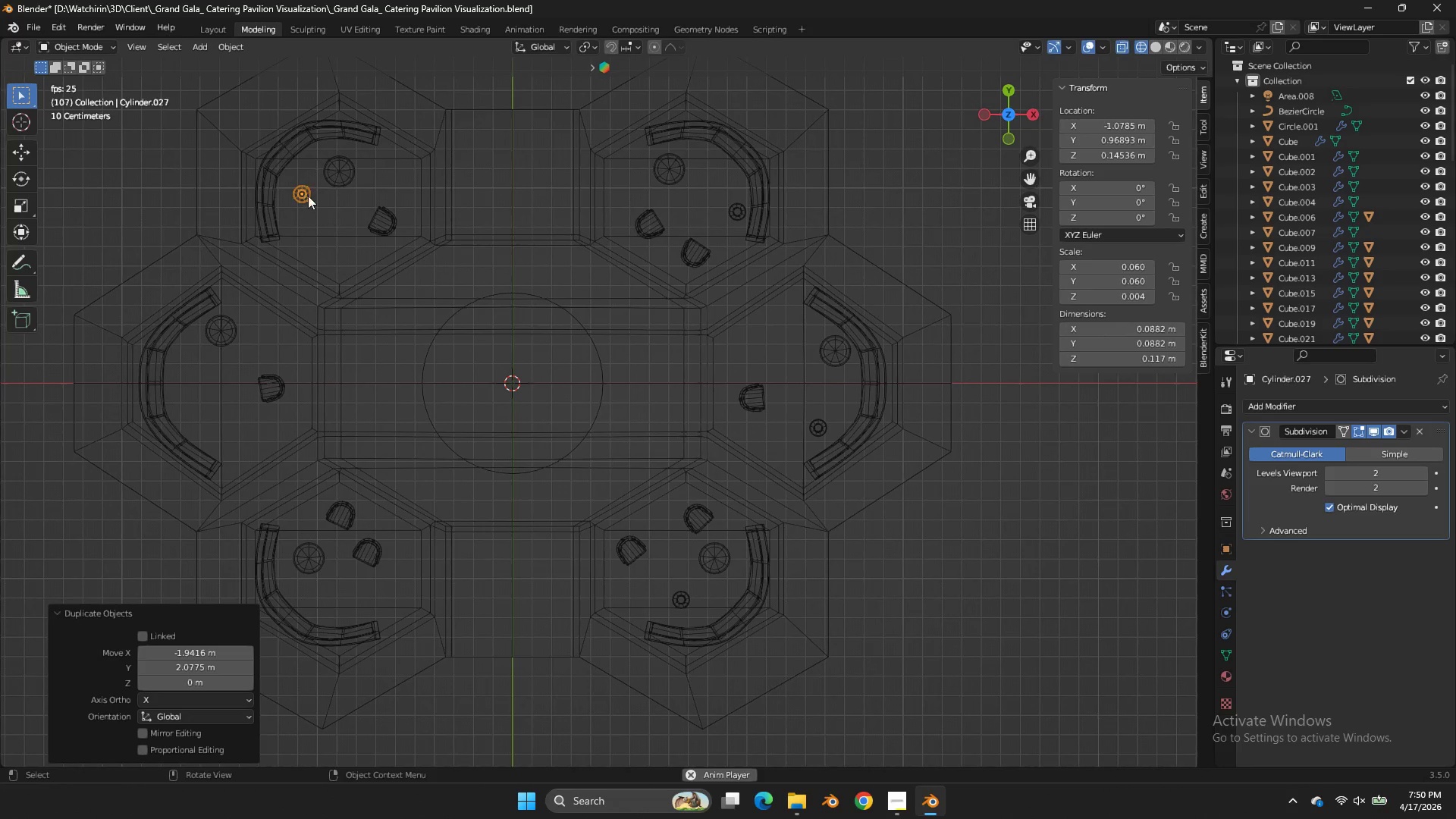 
key(Shift+ShiftLeft)
 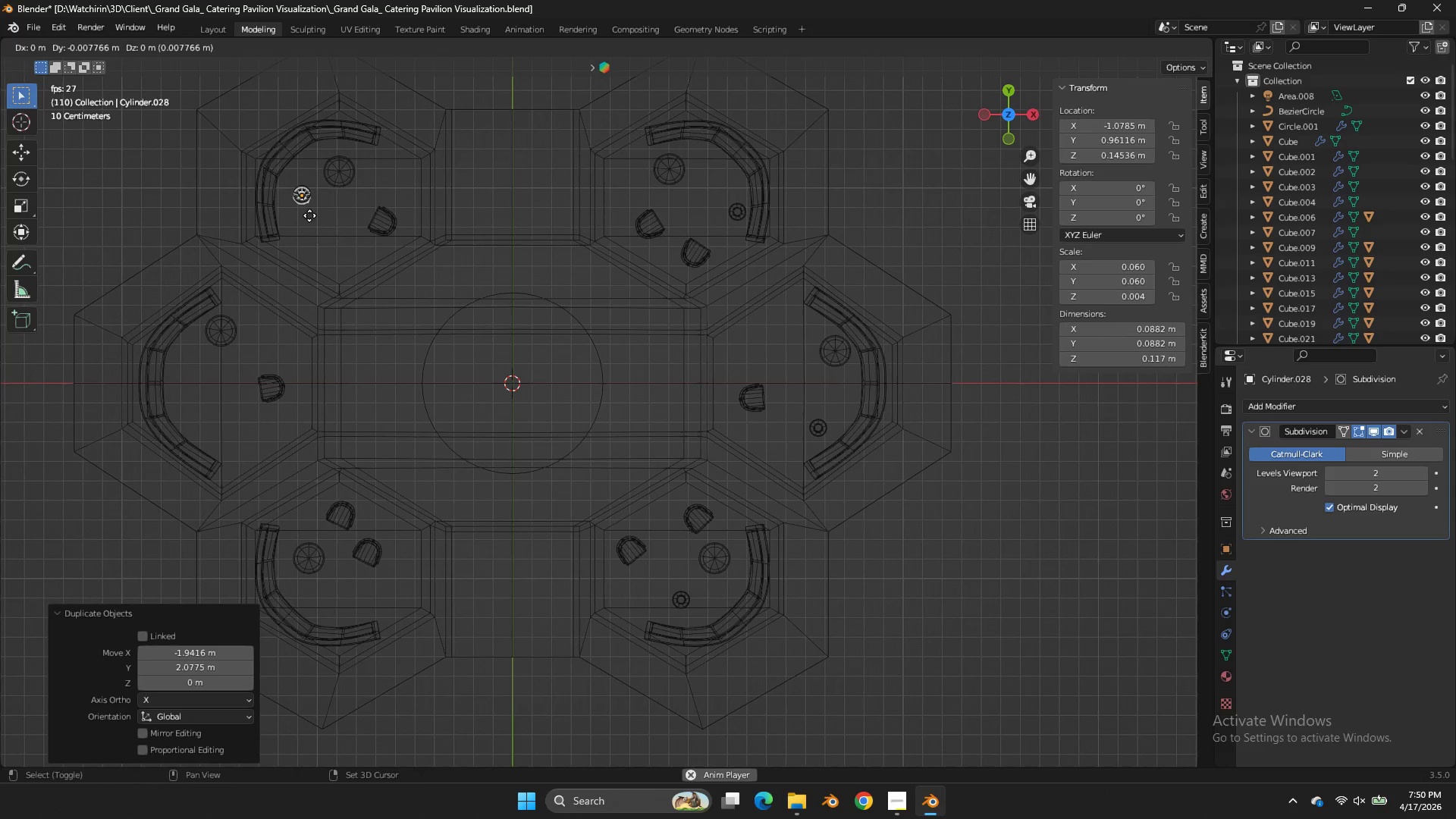 
key(Shift+D)
 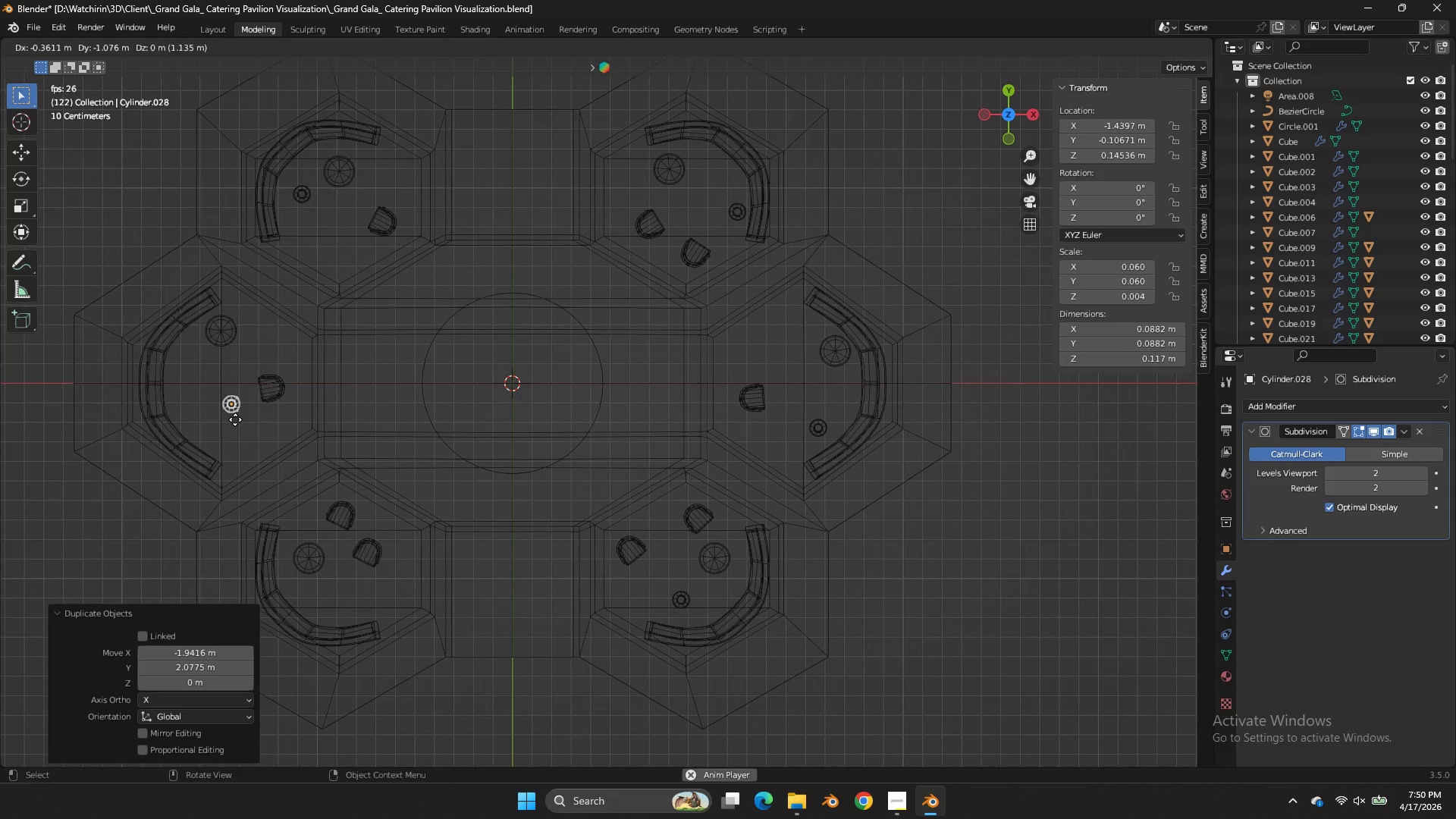 
left_click([228, 428])
 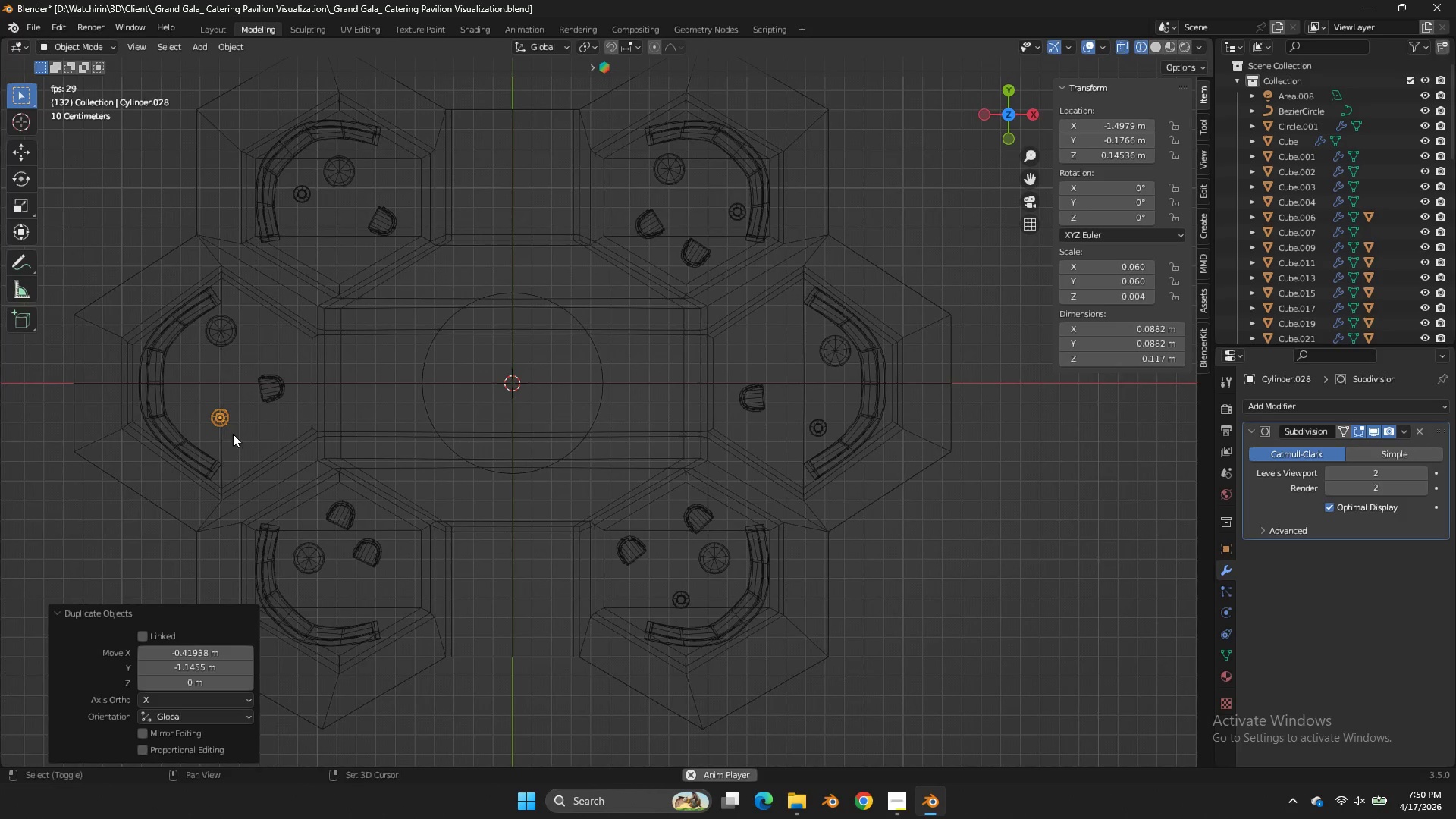 
key(Shift+ShiftLeft)
 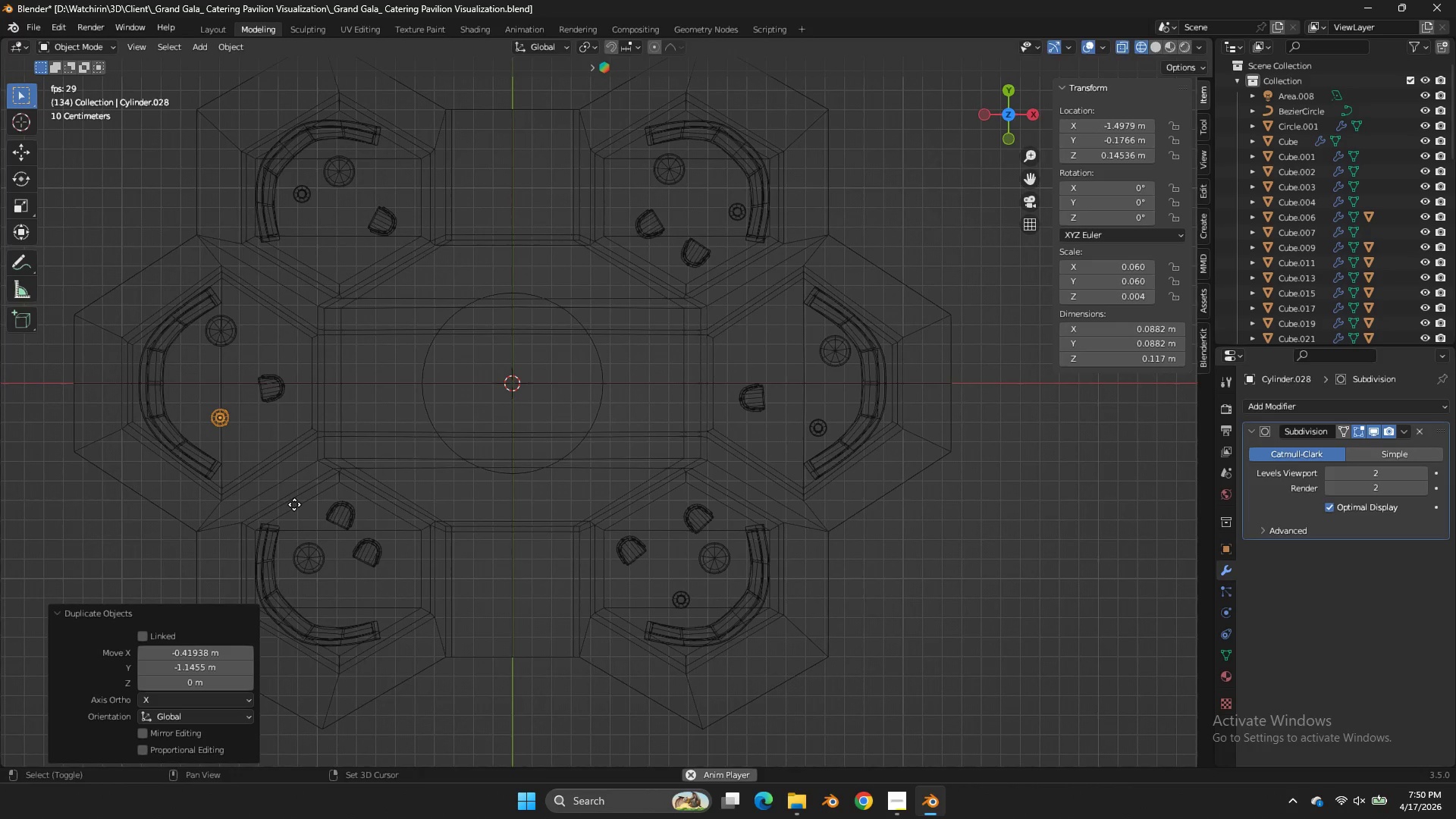 
key(Shift+D)
 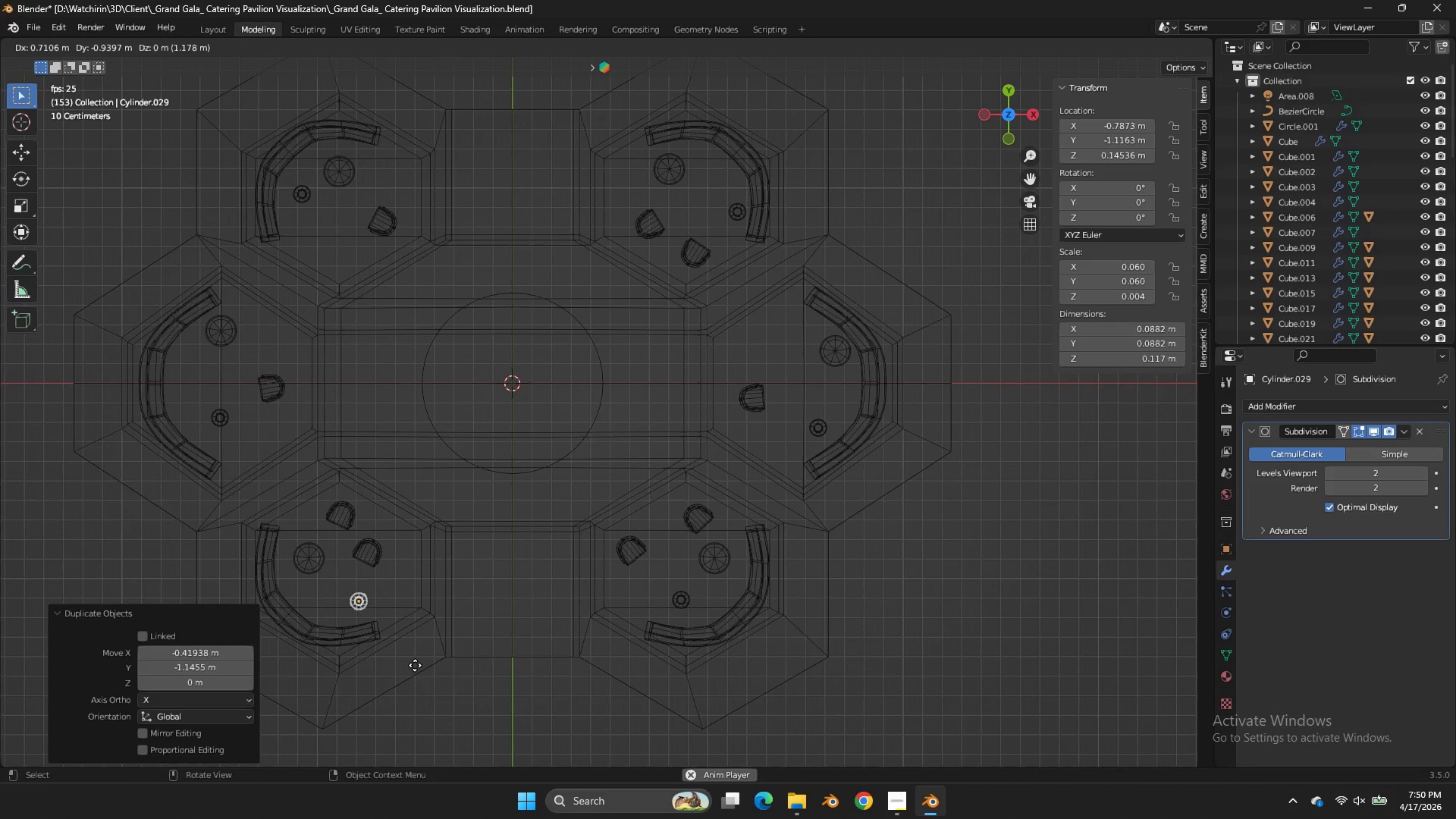 
left_click([416, 672])
 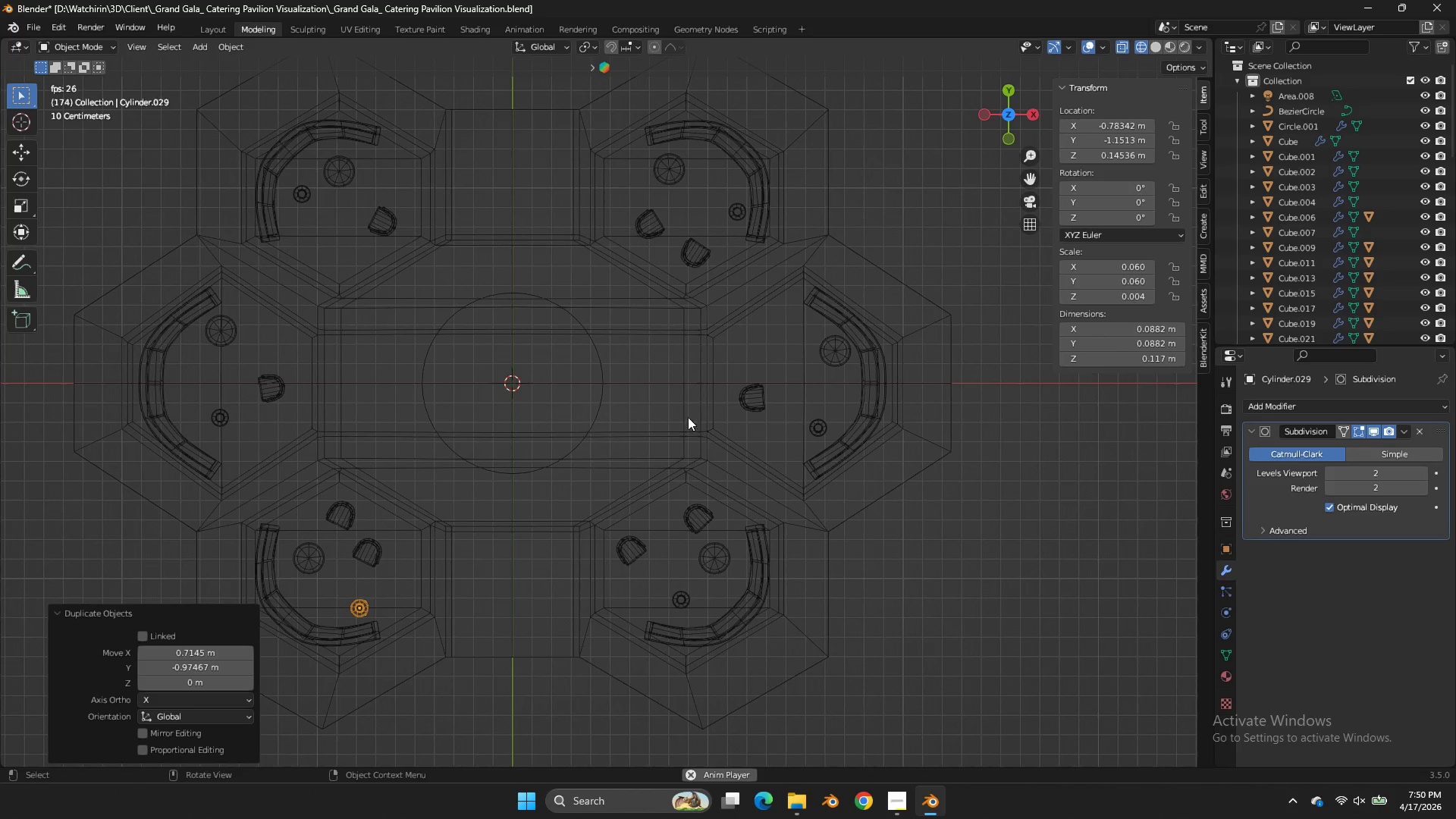 
key(Control+ControlLeft)
 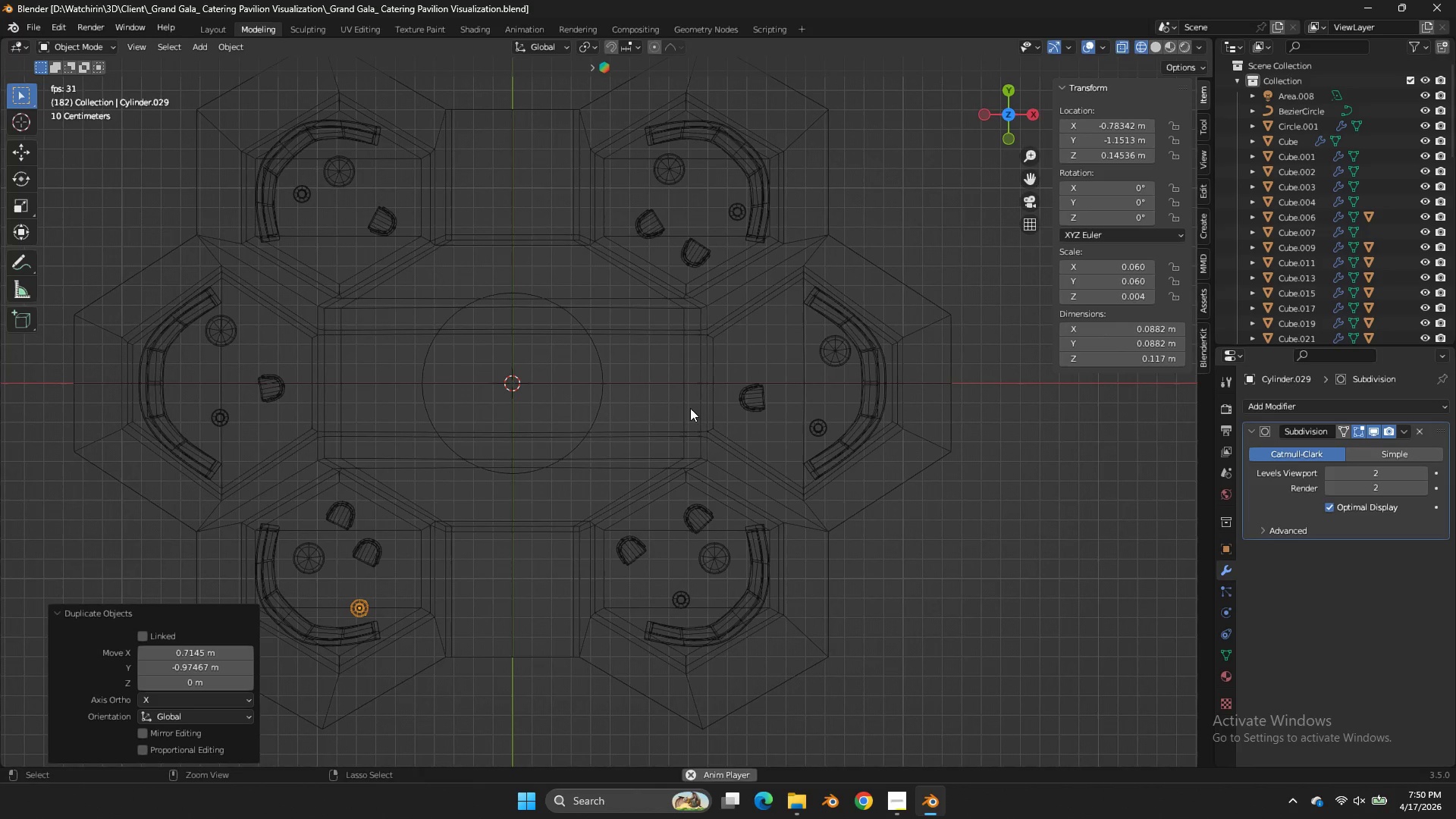 
key(Control+S)
 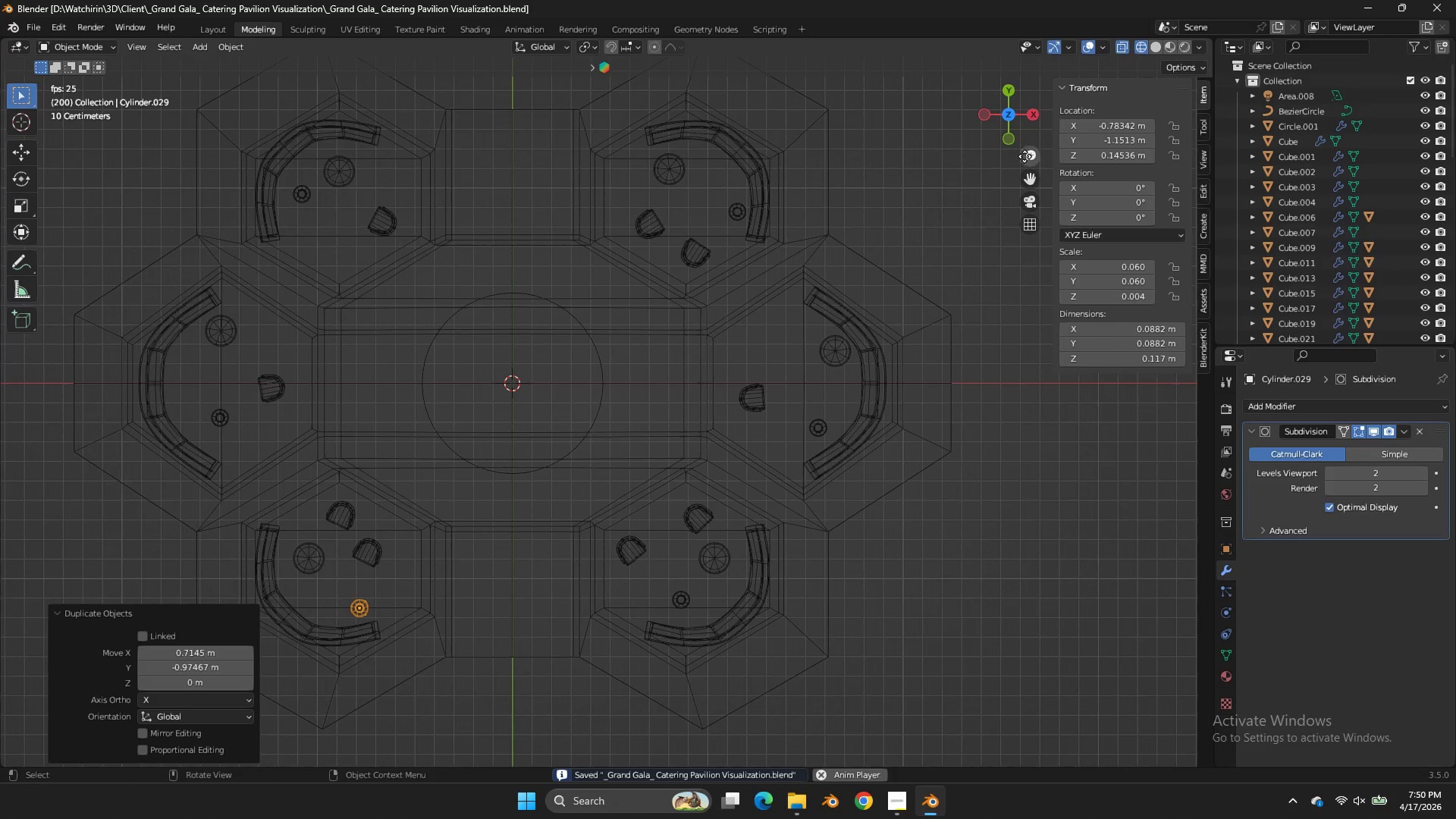 
left_click_drag(start_coordinate=[1005, 121], to_coordinate=[1025, 717])
 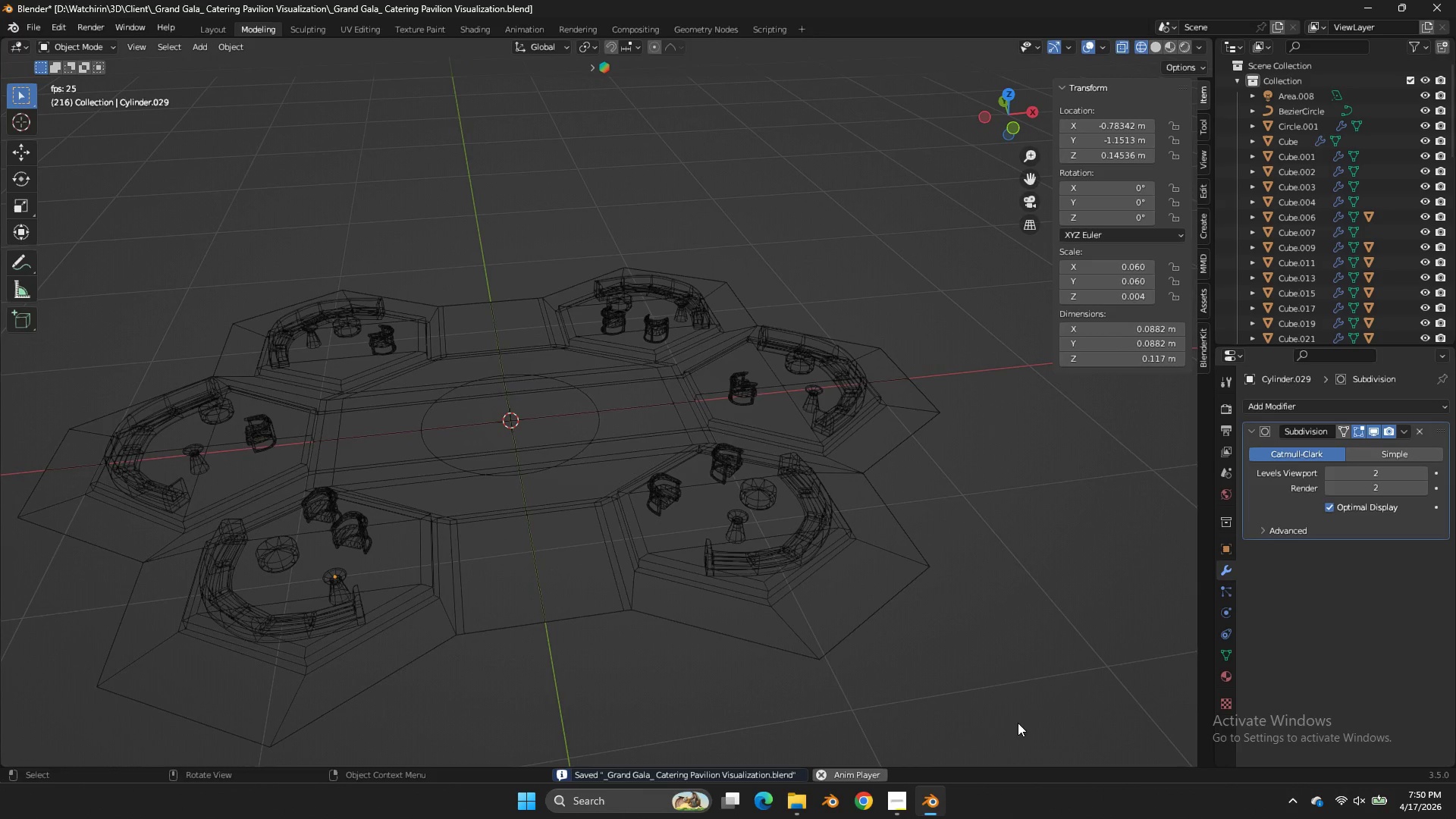 
left_click_drag(start_coordinate=[1026, 716], to_coordinate=[1028, 706])
 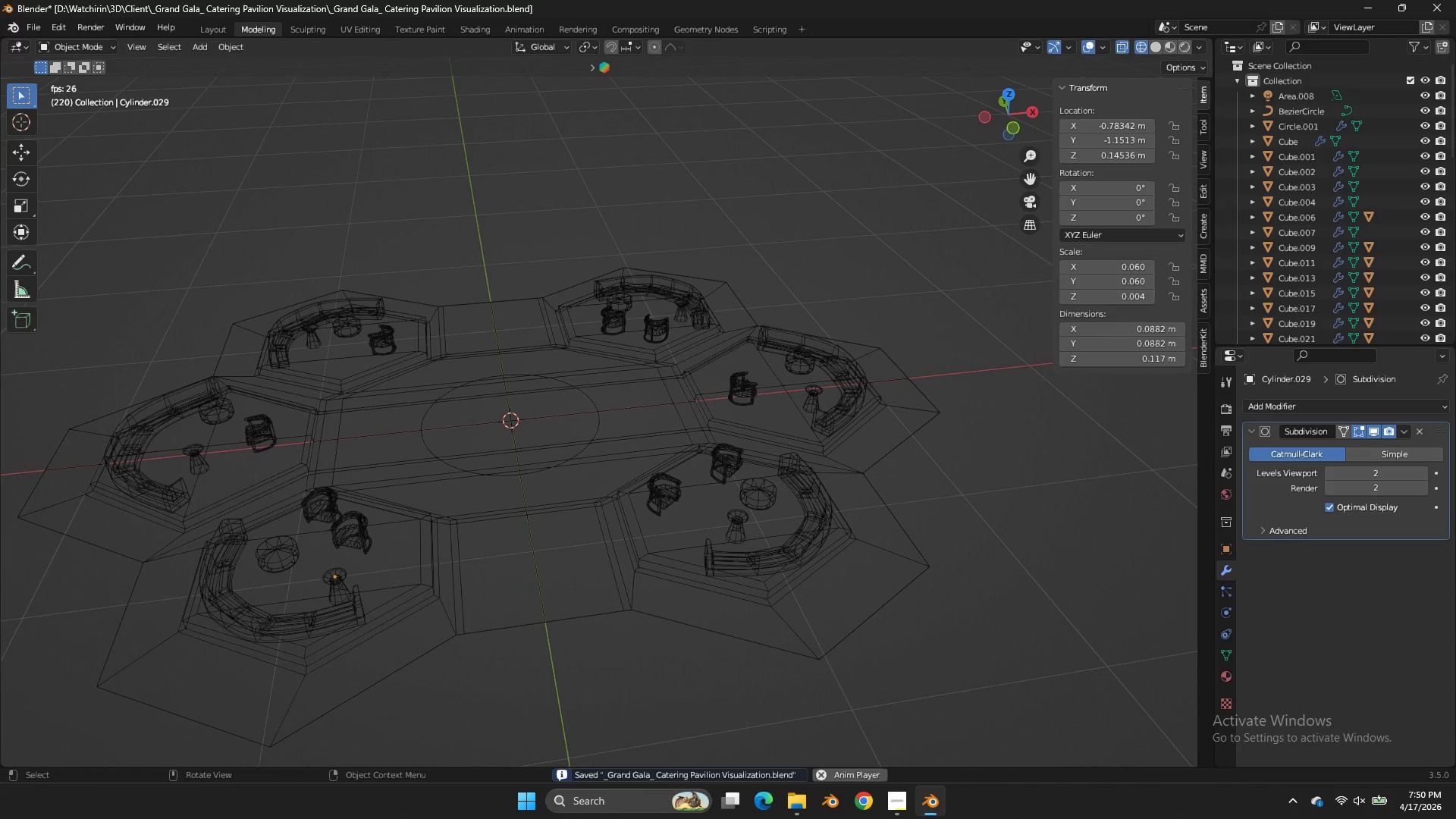 
type(zz)
 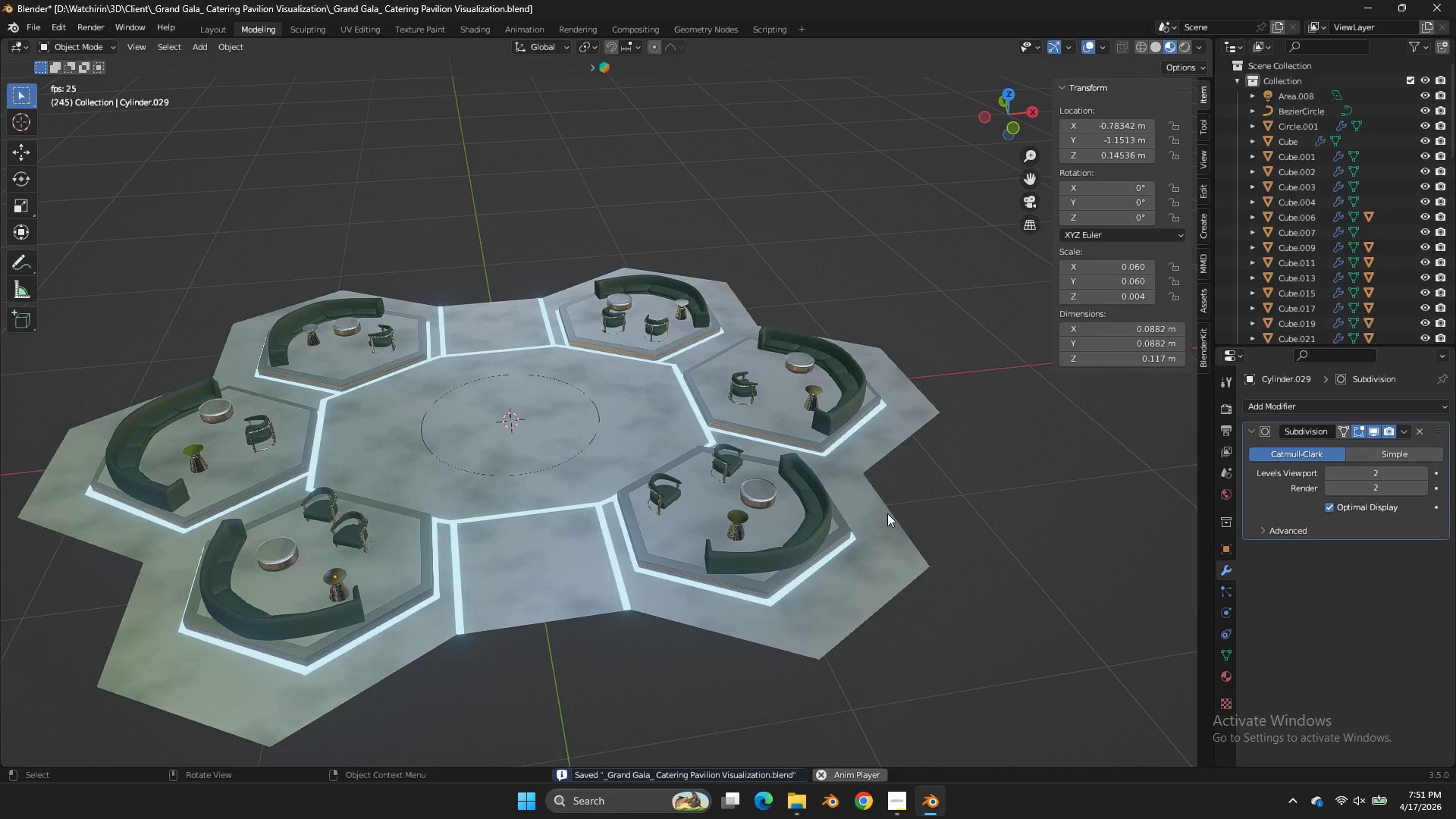 
scroll: coordinate [887, 513], scroll_direction: up, amount: 2.0
 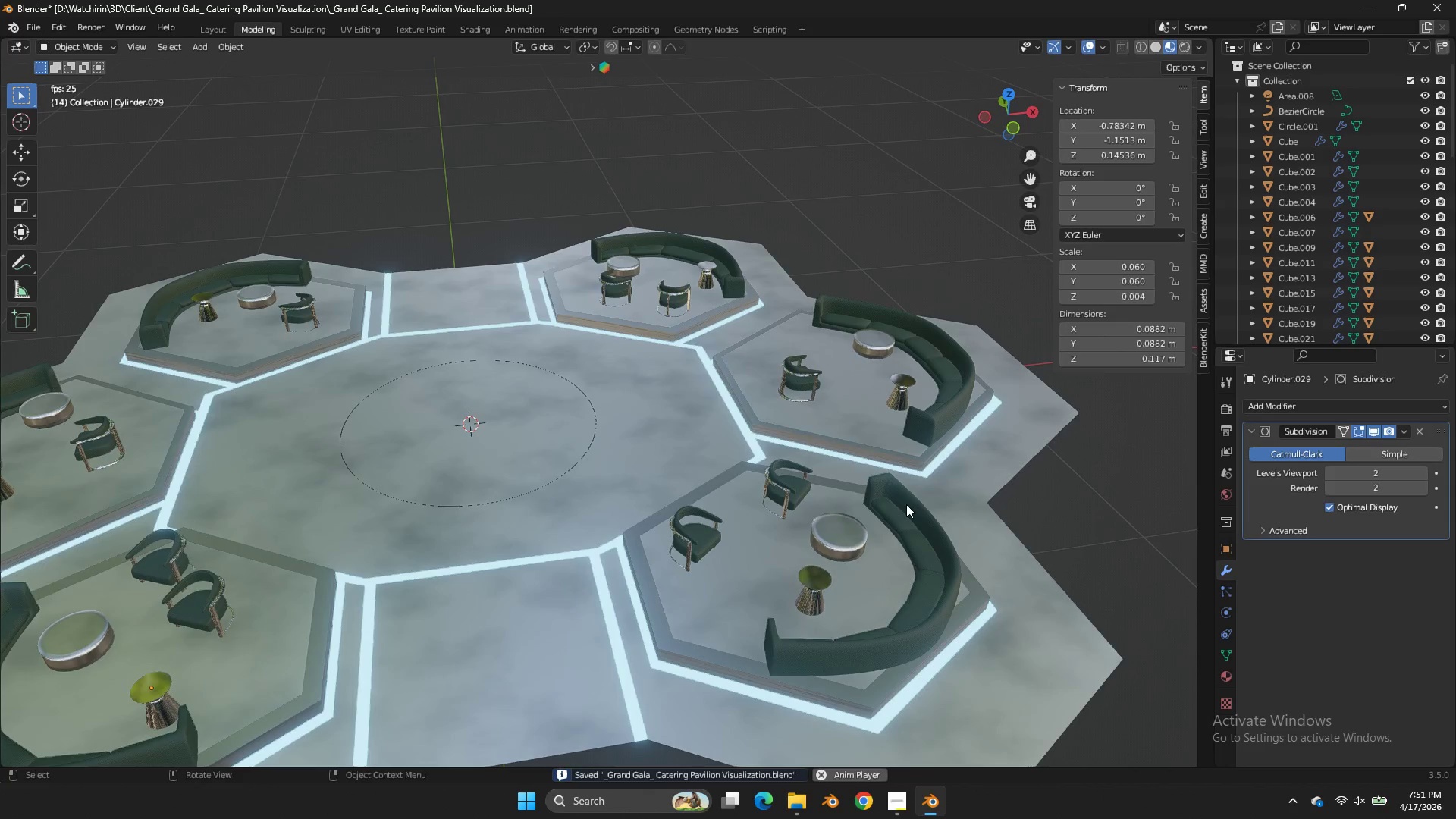 
key(Control+S)
 